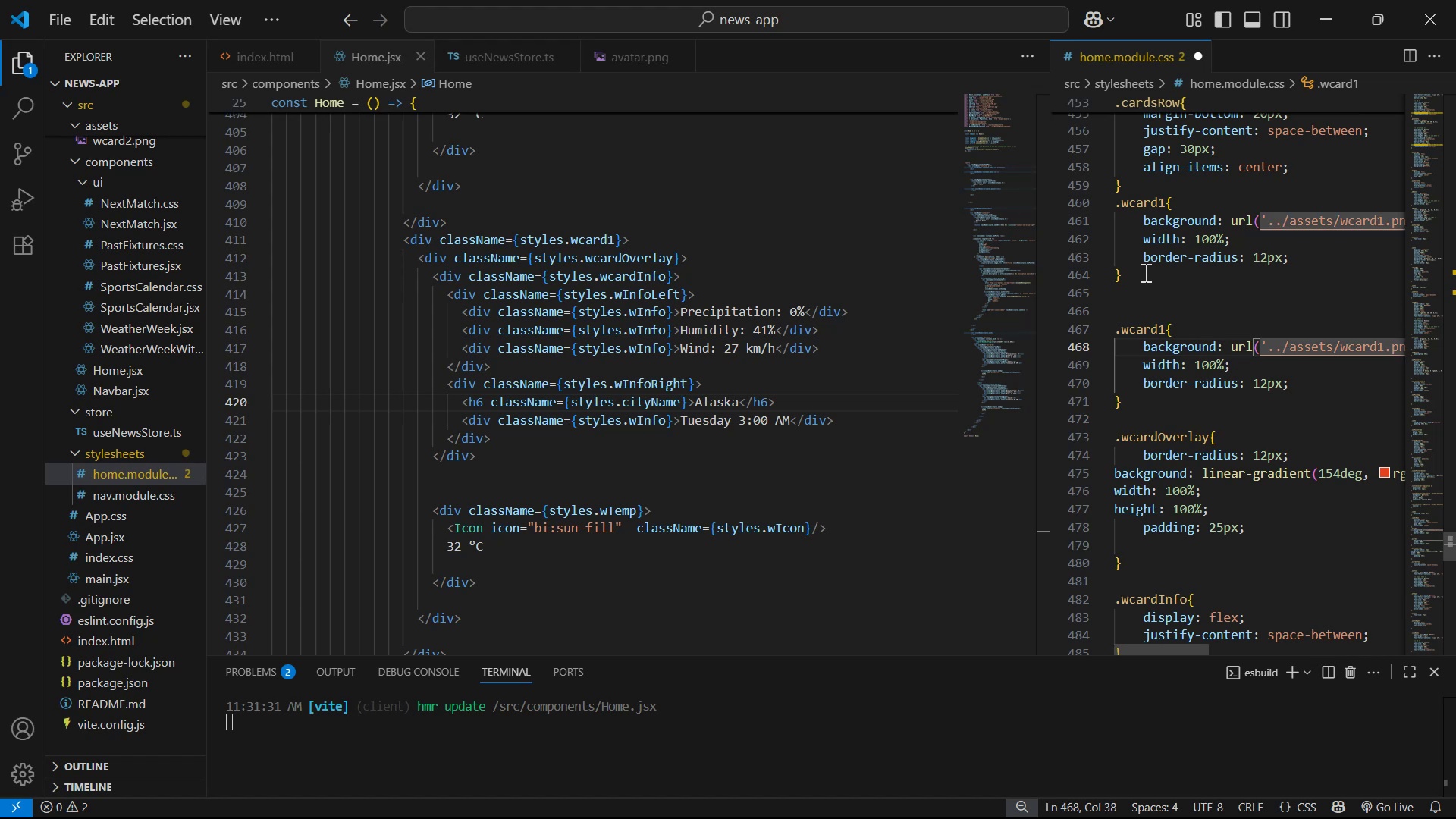 
key(2)
 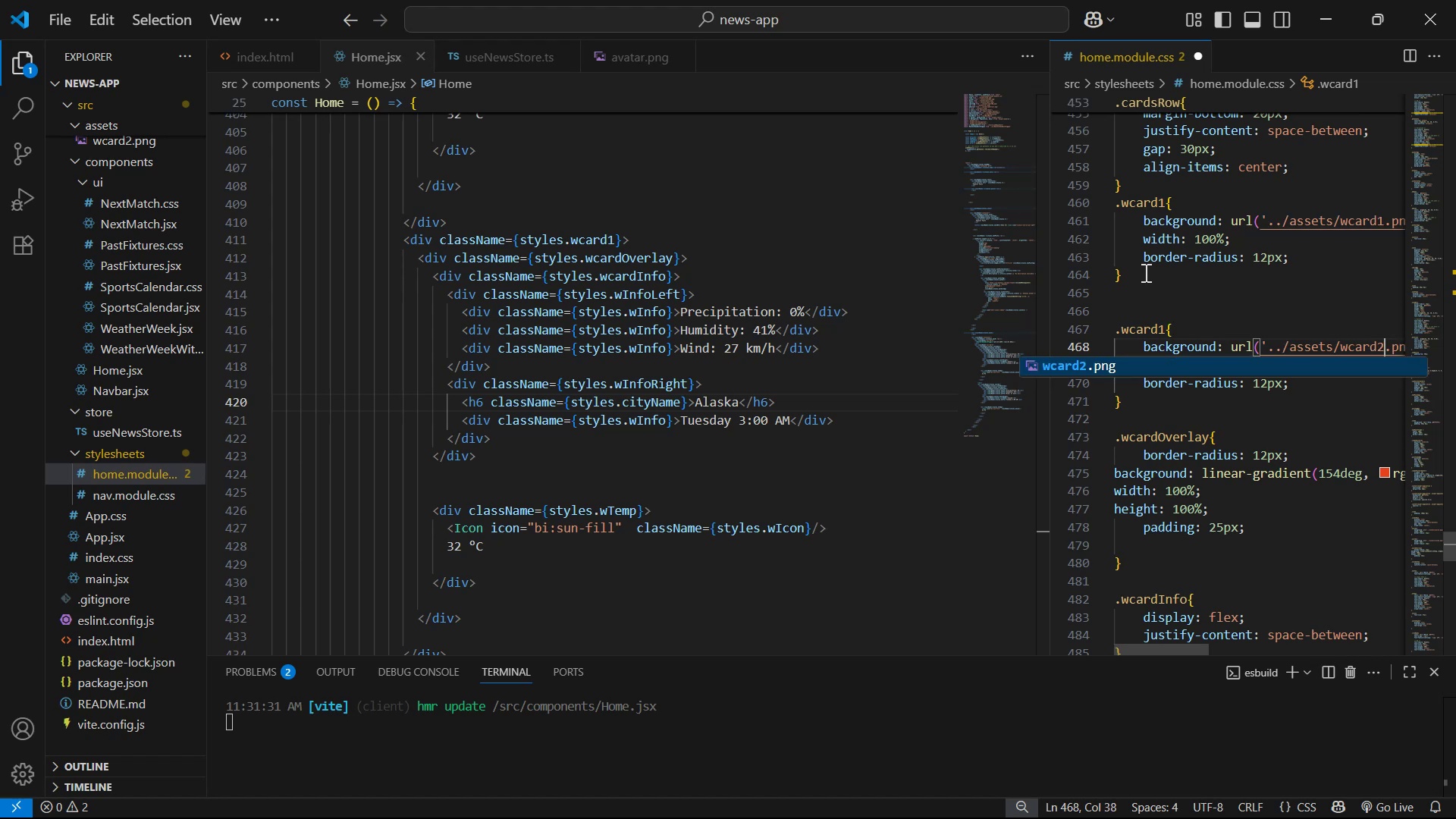 
key(Control+S)
 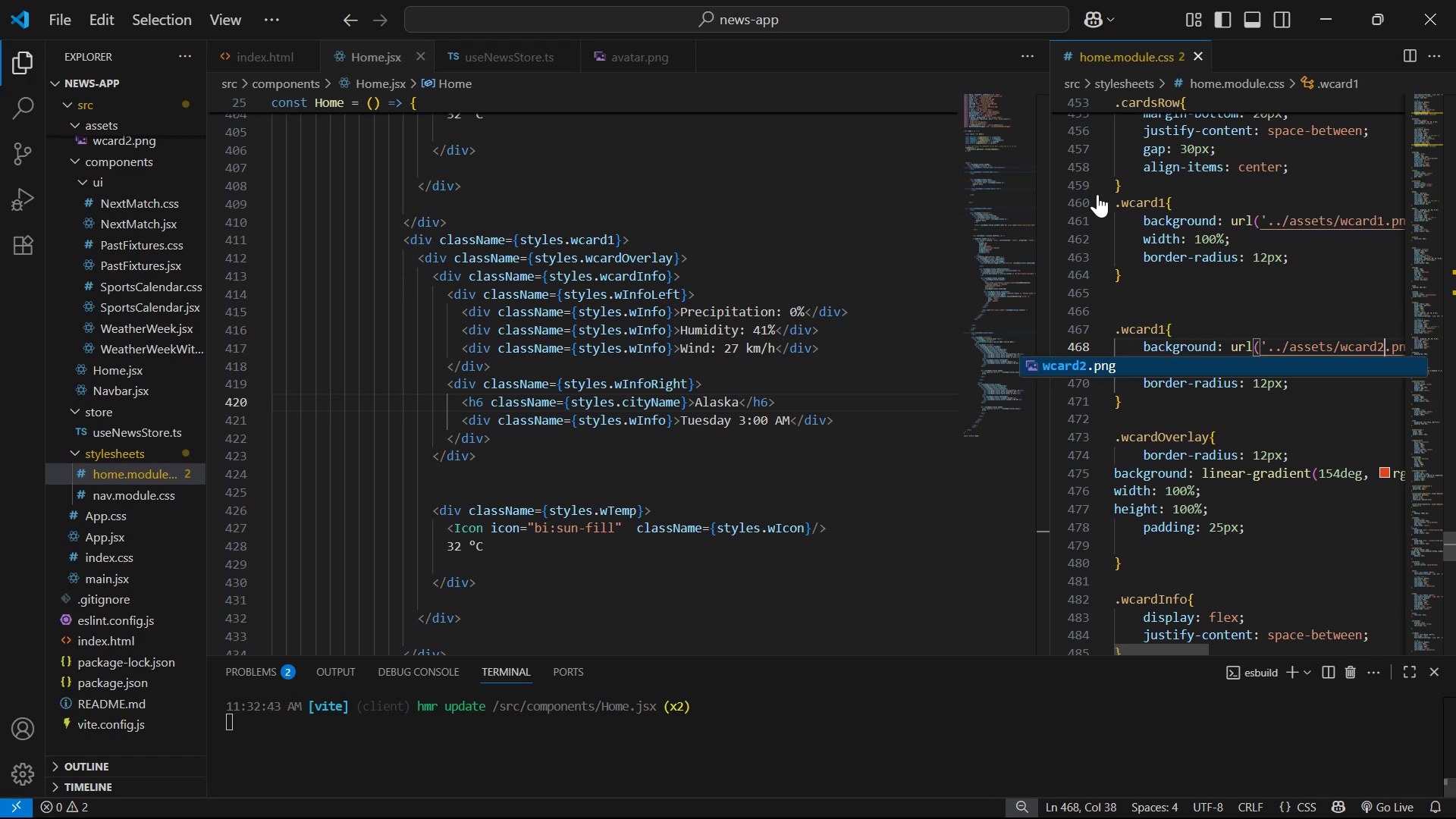 
left_click([1254, 293])
 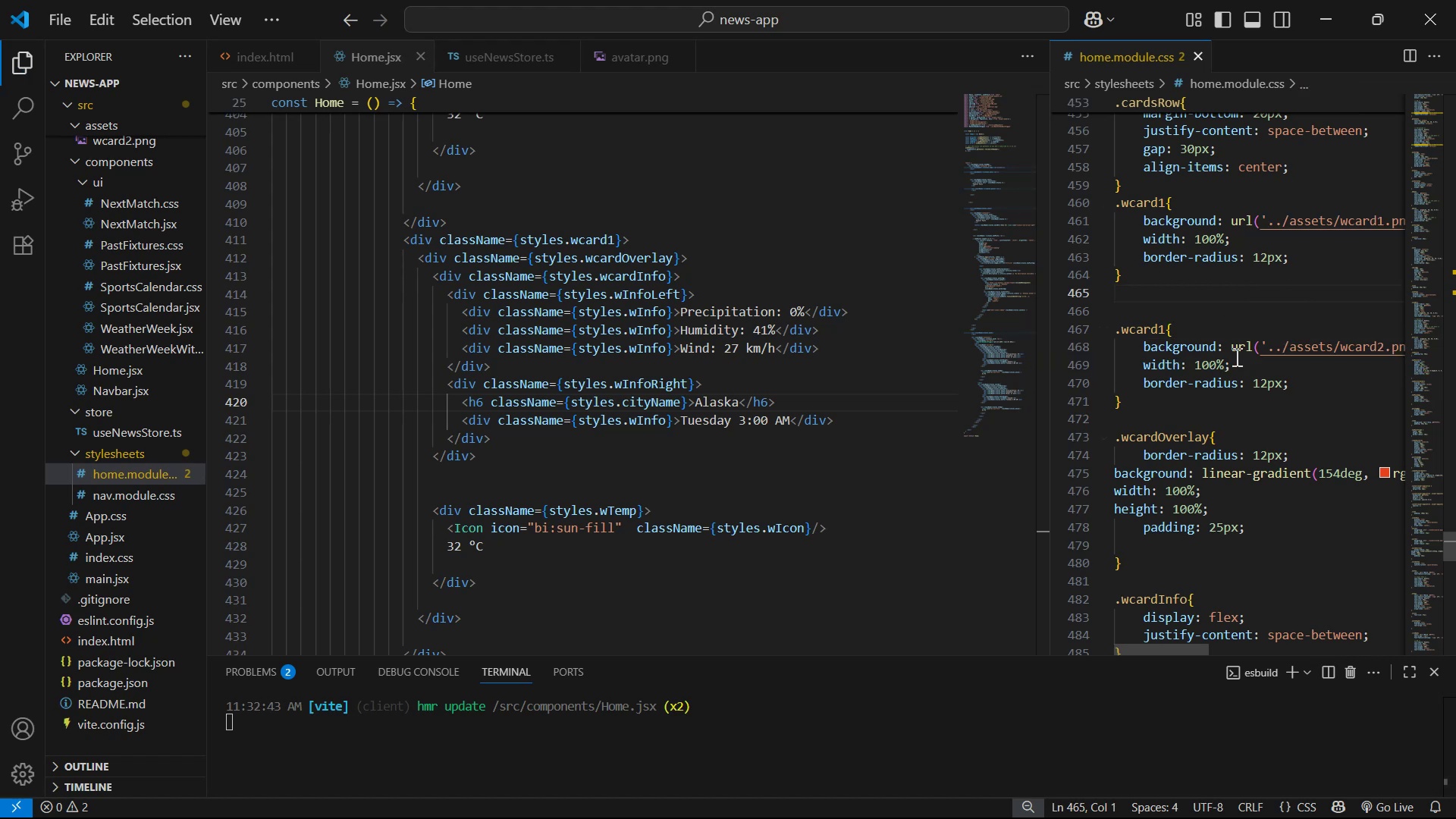 
left_click([1169, 331])
 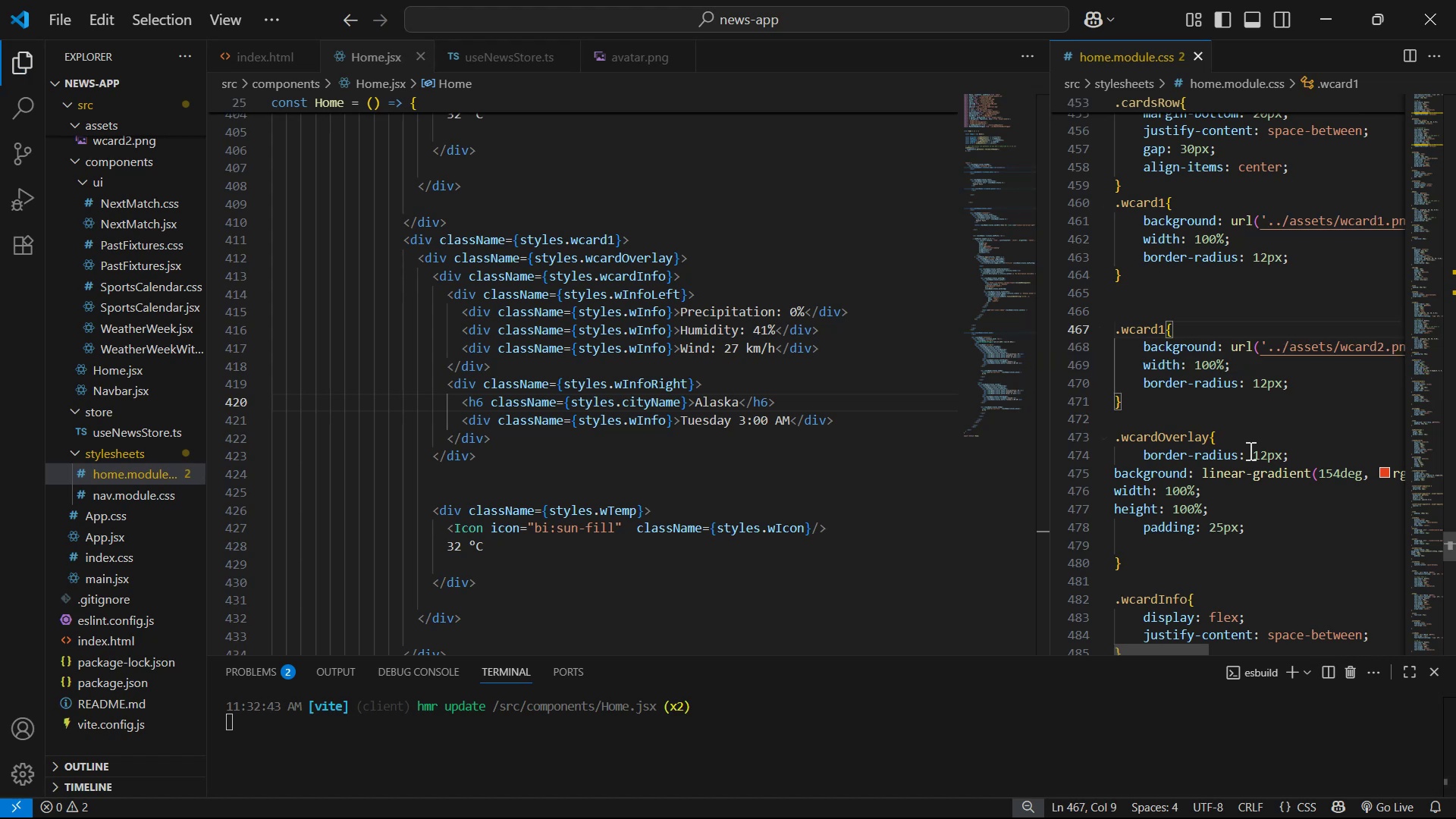 
key(ArrowLeft)
 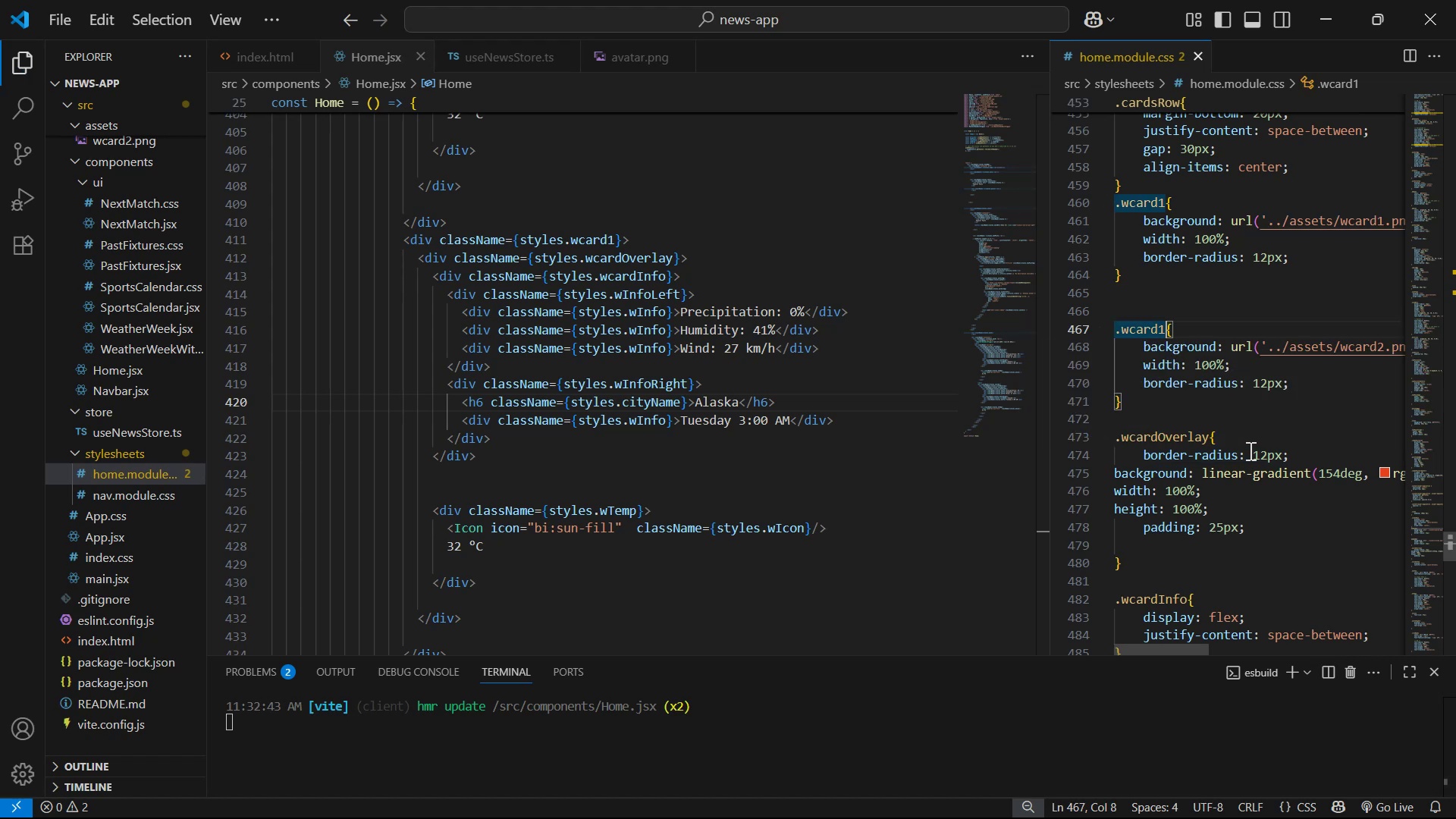 
key(Backspace)
 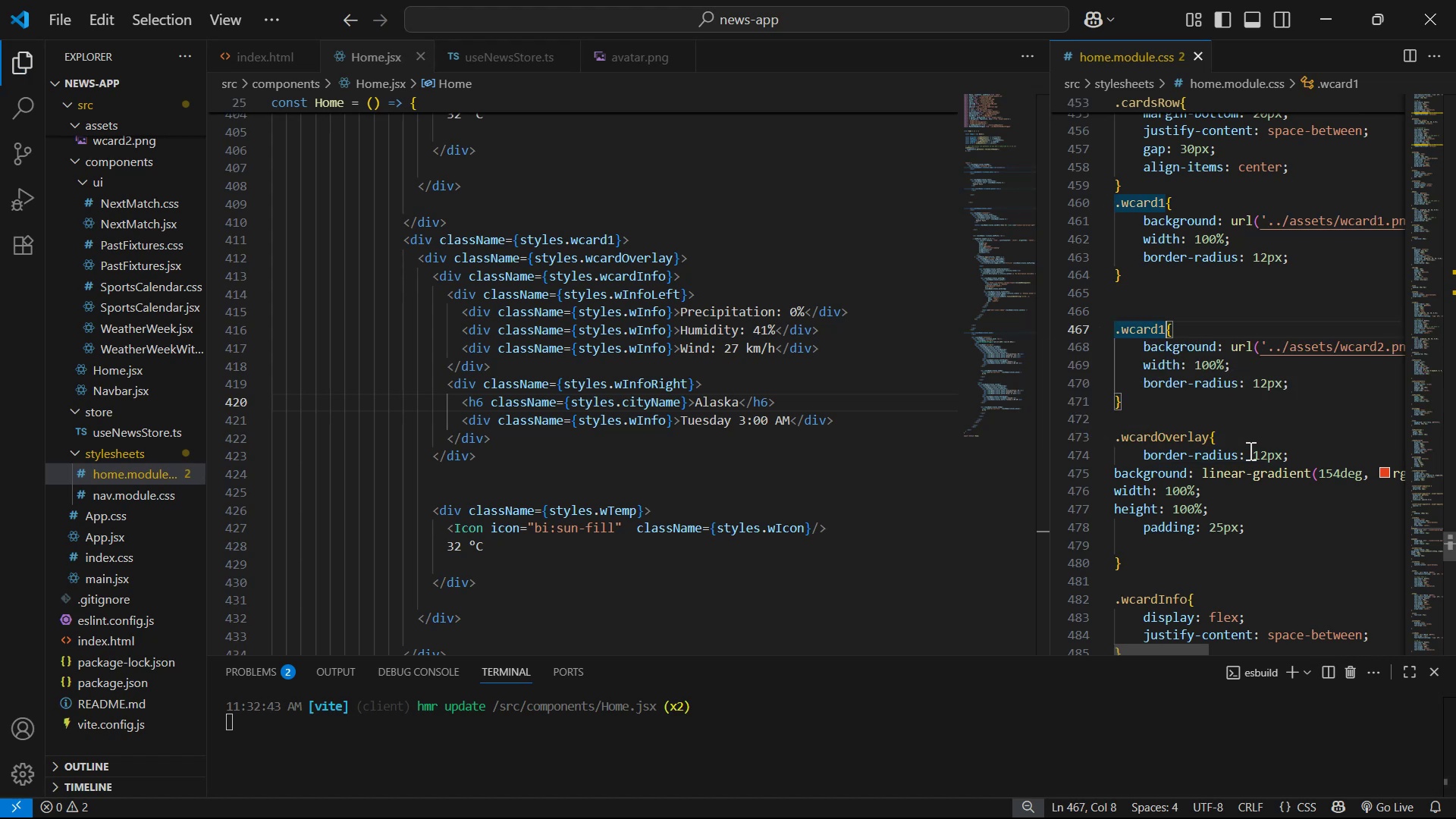 
key(2)
 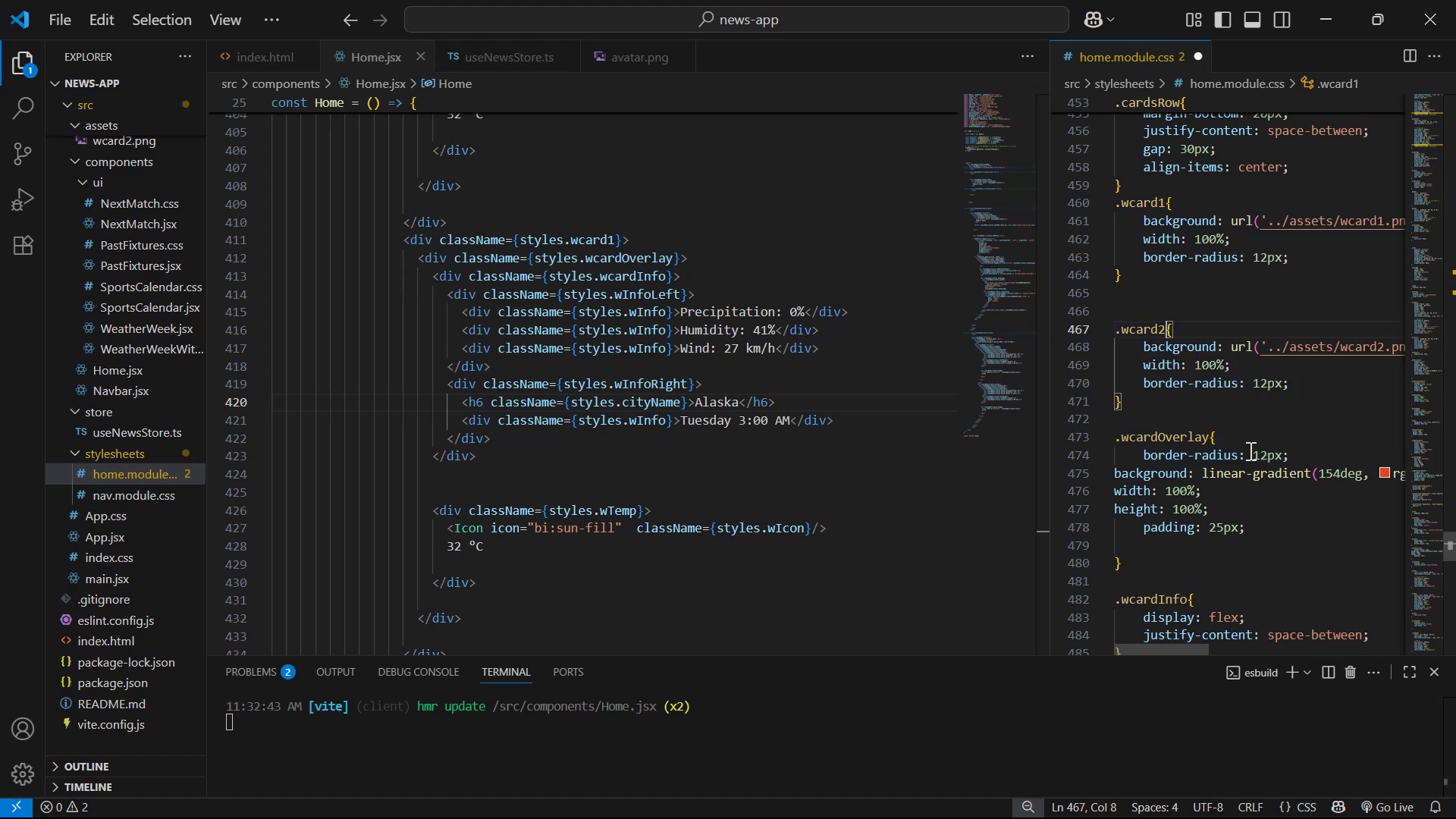 
key(Control+S)
 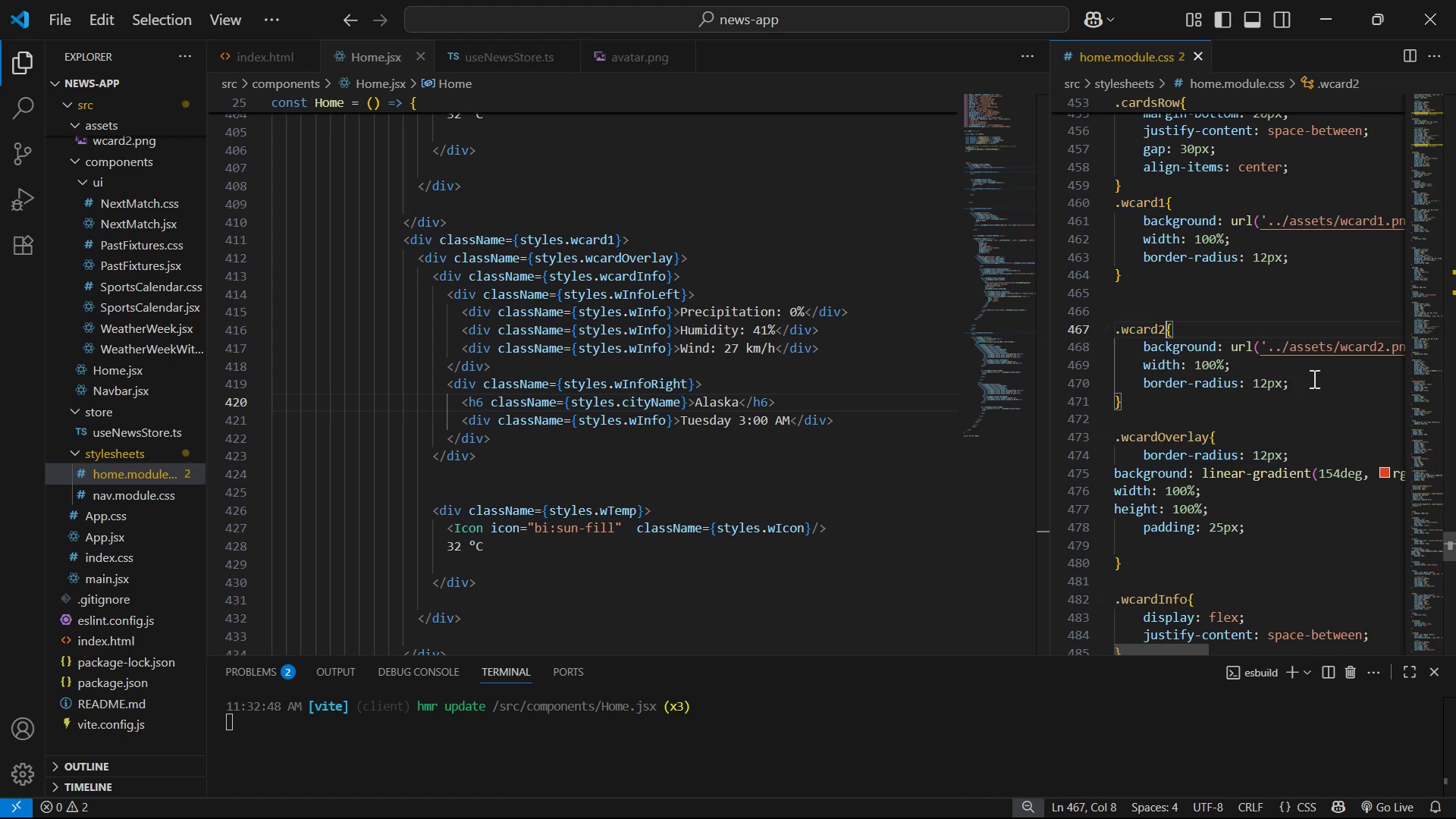 
scroll: coordinate [1315, 370], scroll_direction: down, amount: 1.0
 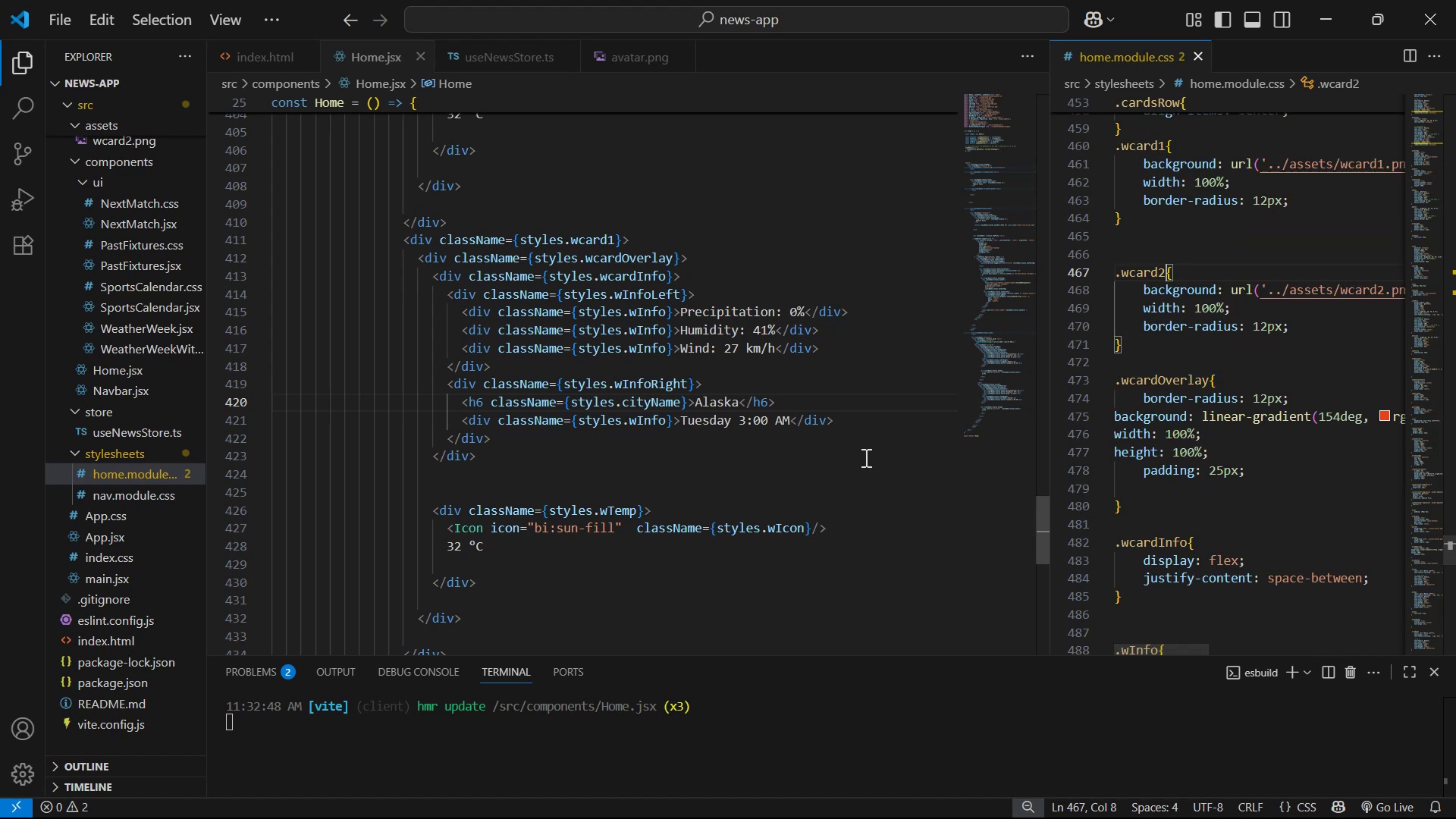 
left_click_drag(start_coordinate=[1122, 512], to_coordinate=[1100, 388])
 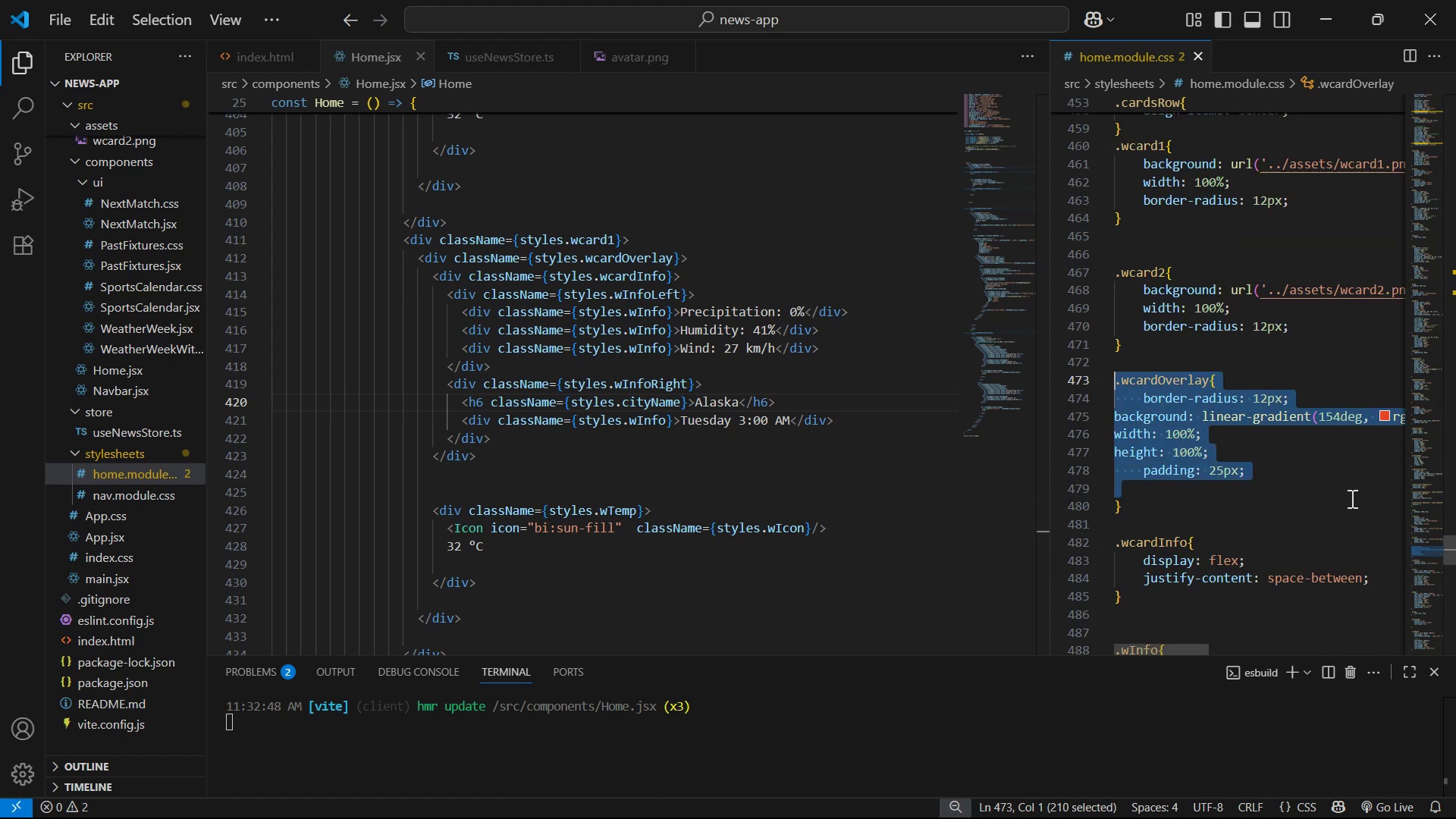 
wait(9.08)
 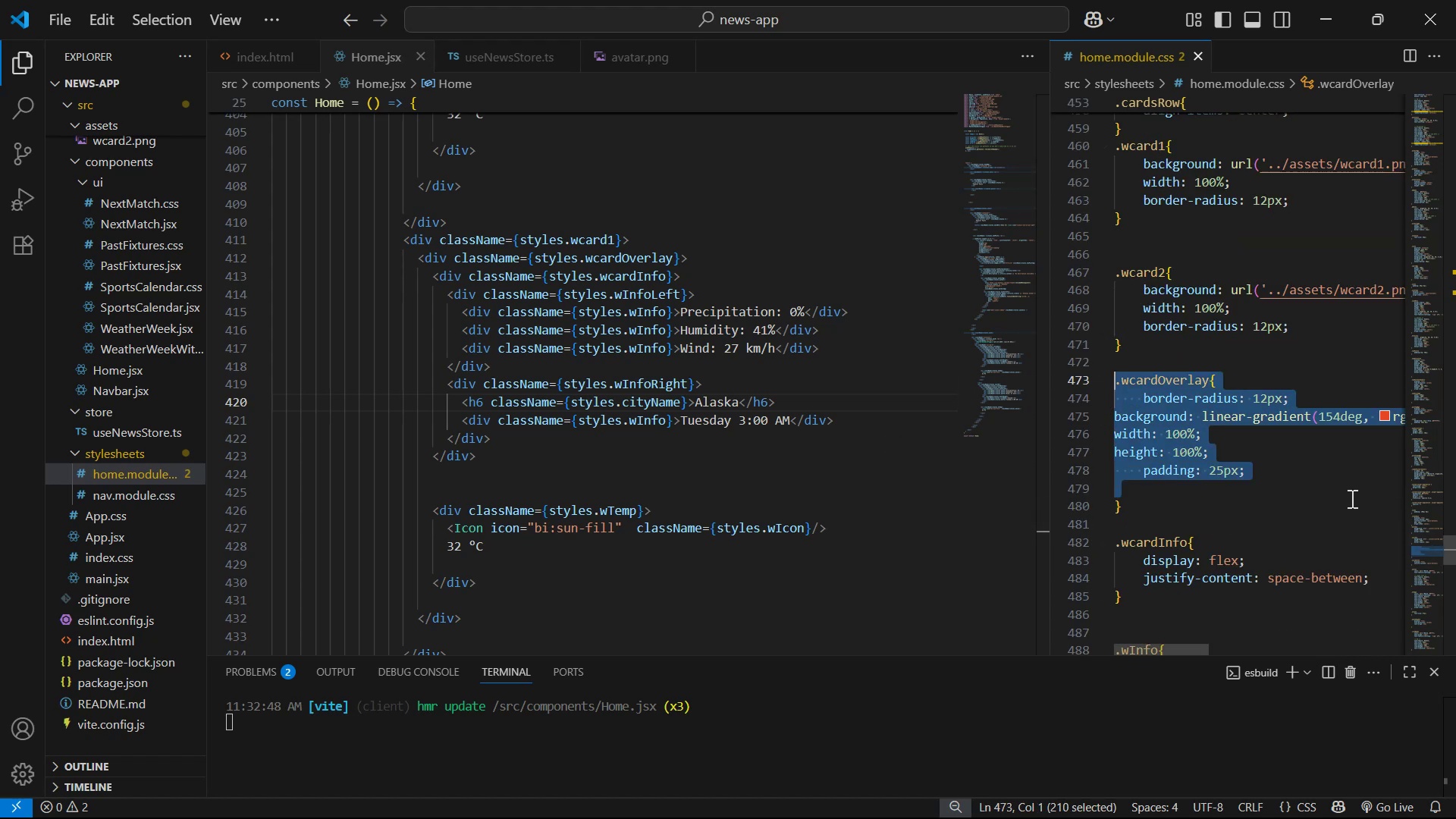 
left_click_drag(start_coordinate=[1117, 274], to_coordinate=[1163, 271])
 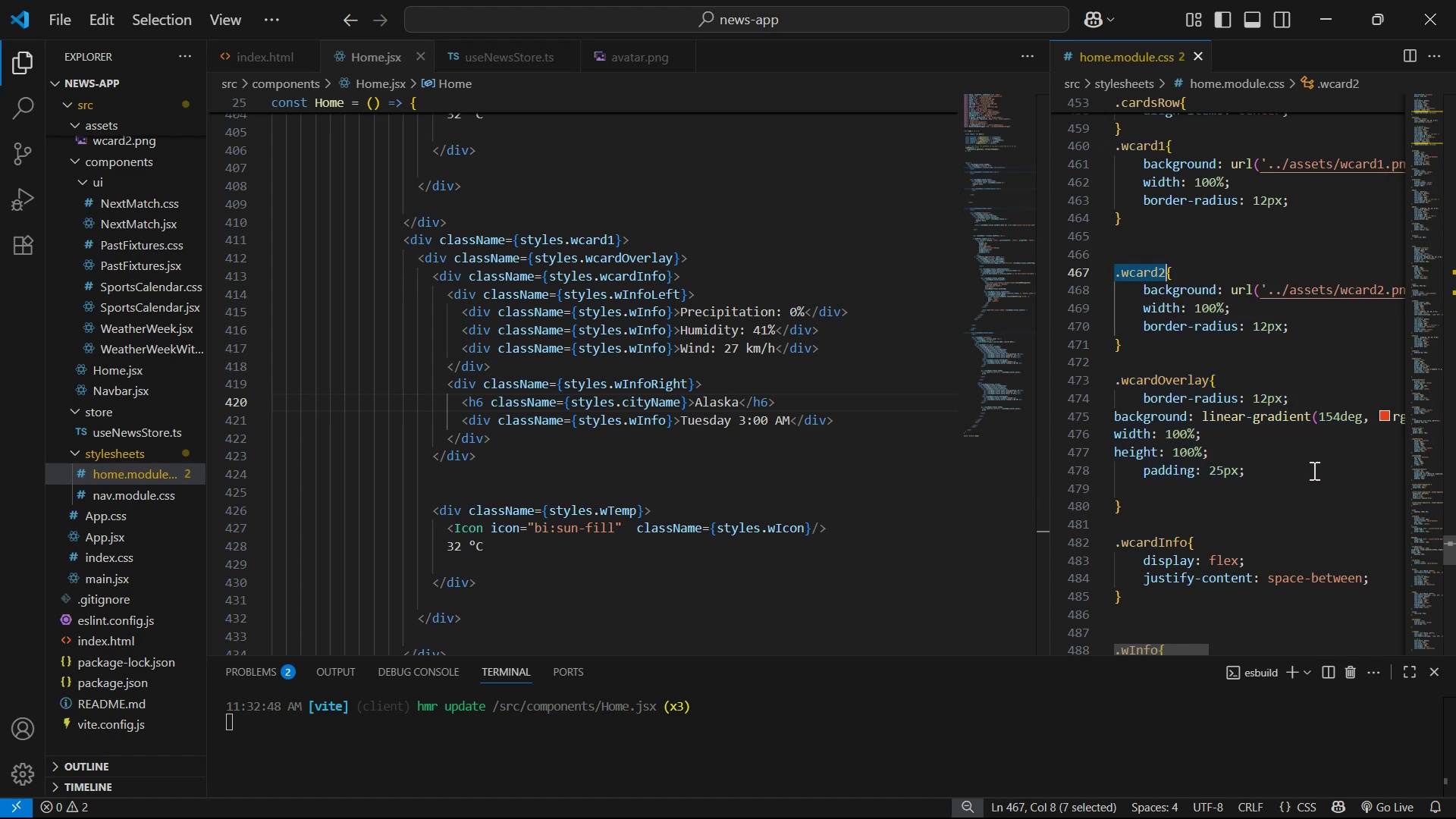 
wait(8.9)
 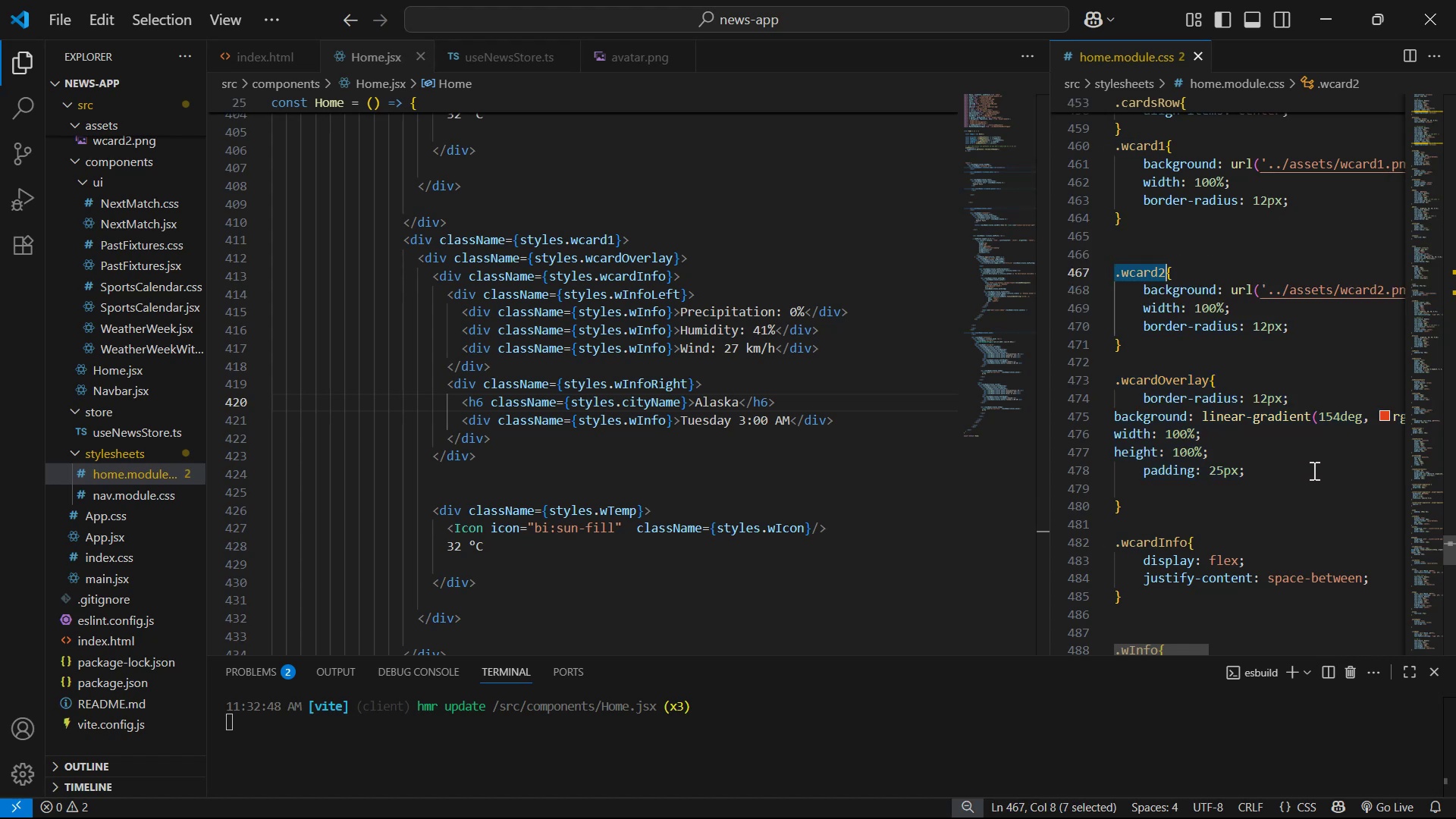 
key(Control+C)
 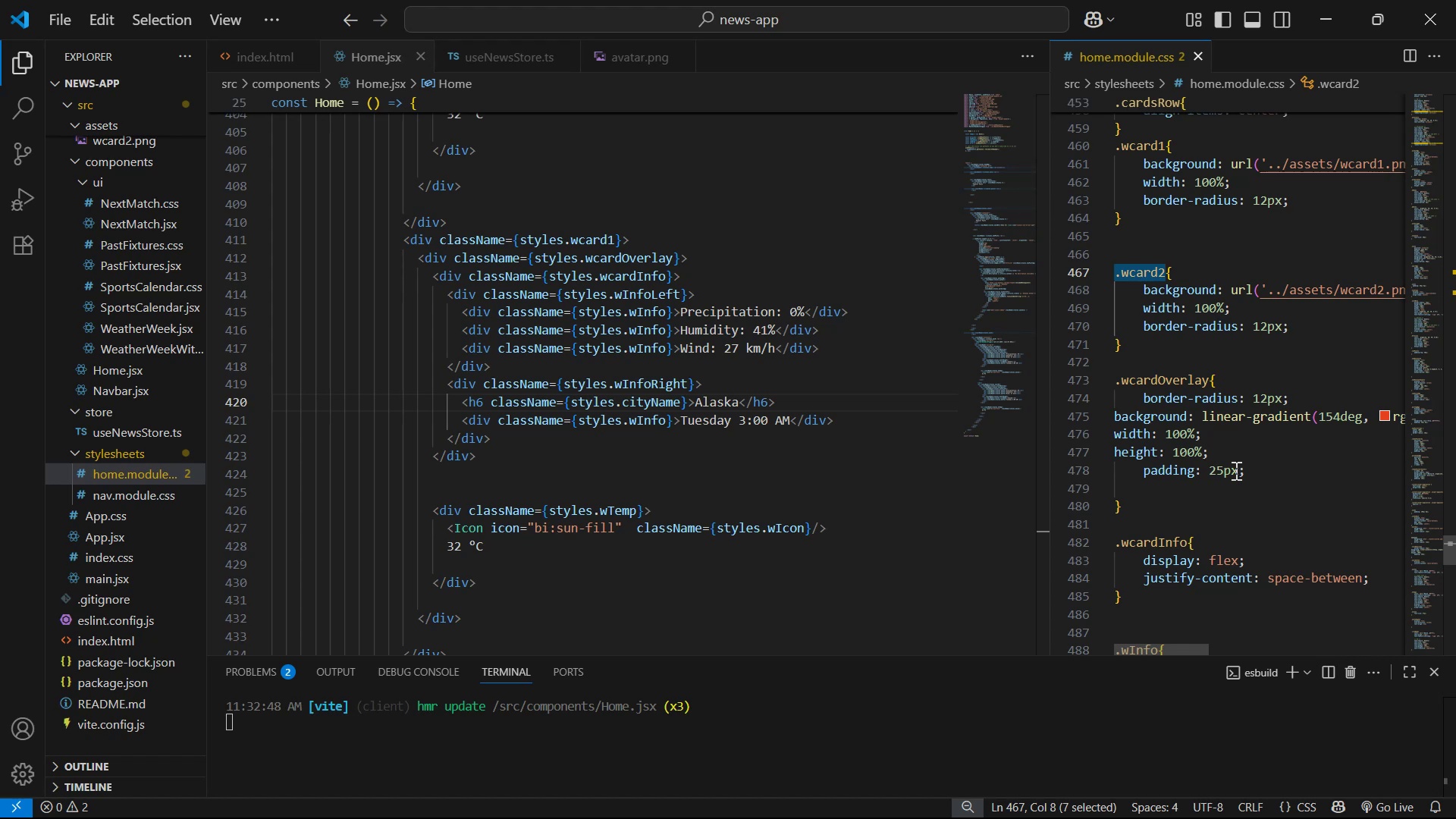 
scroll: coordinate [1245, 481], scroll_direction: down, amount: 24.0
 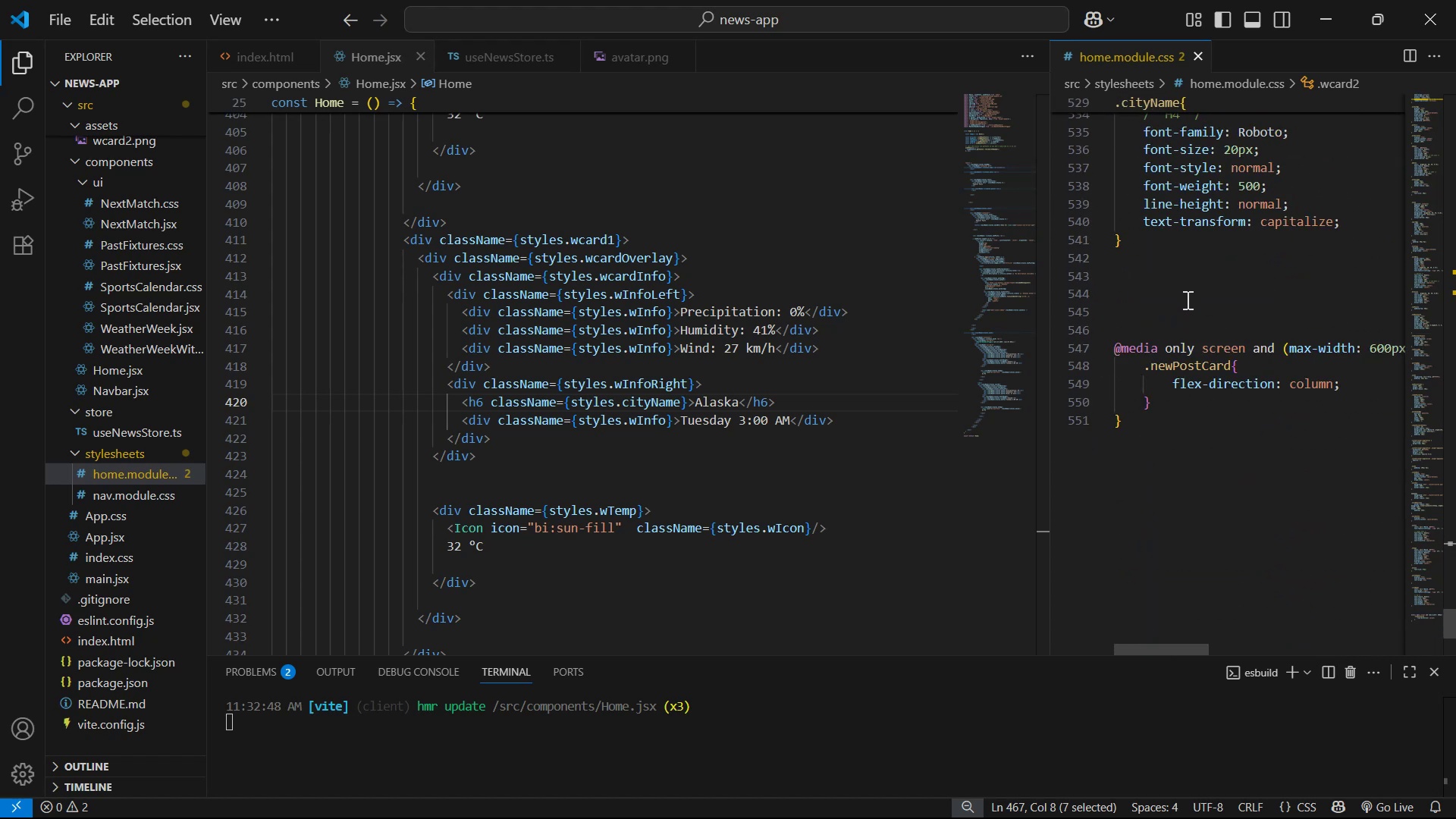 
scroll: coordinate [887, 322], scroll_direction: up, amount: 34.0
 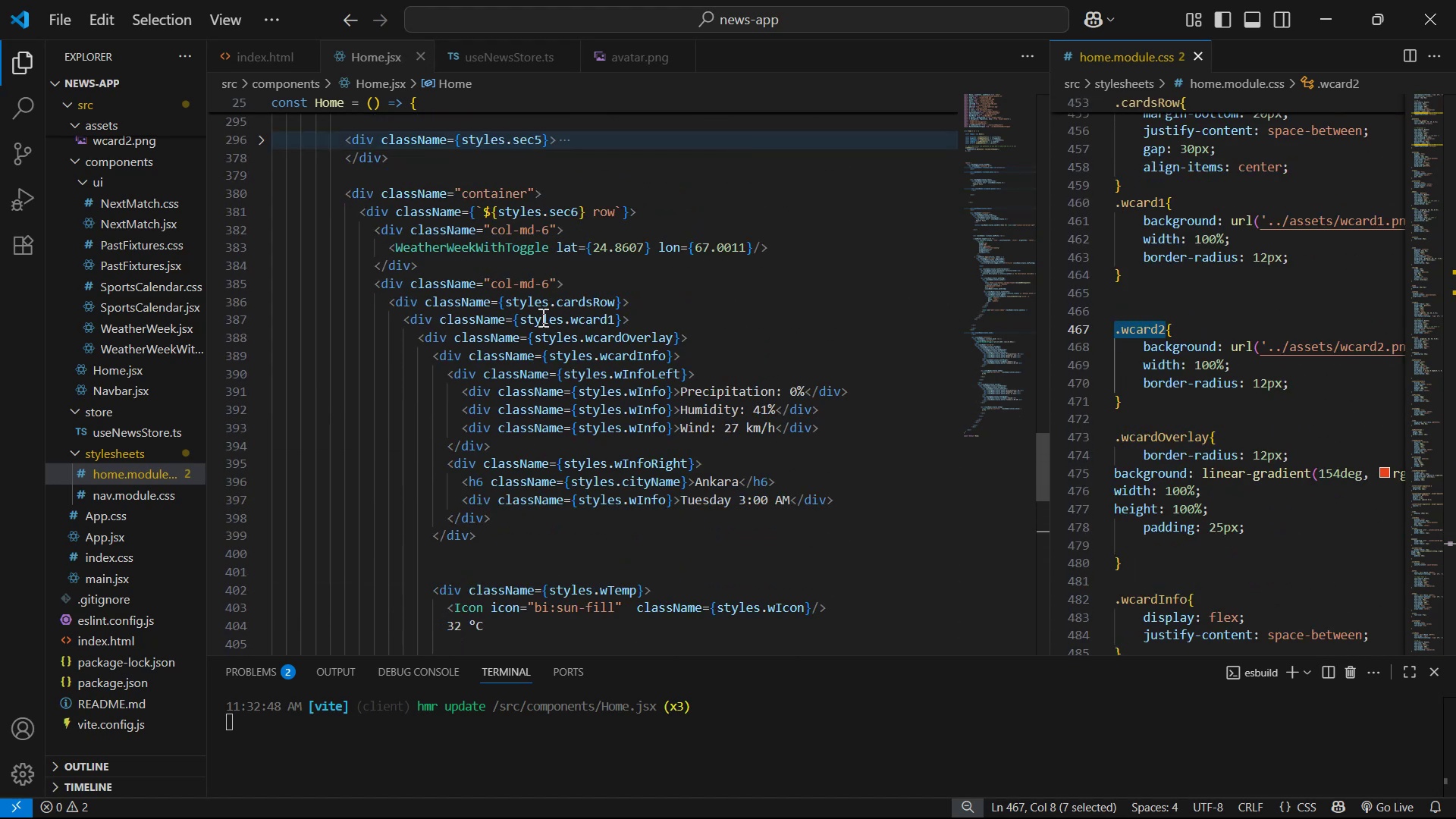 
left_click([526, 315])
 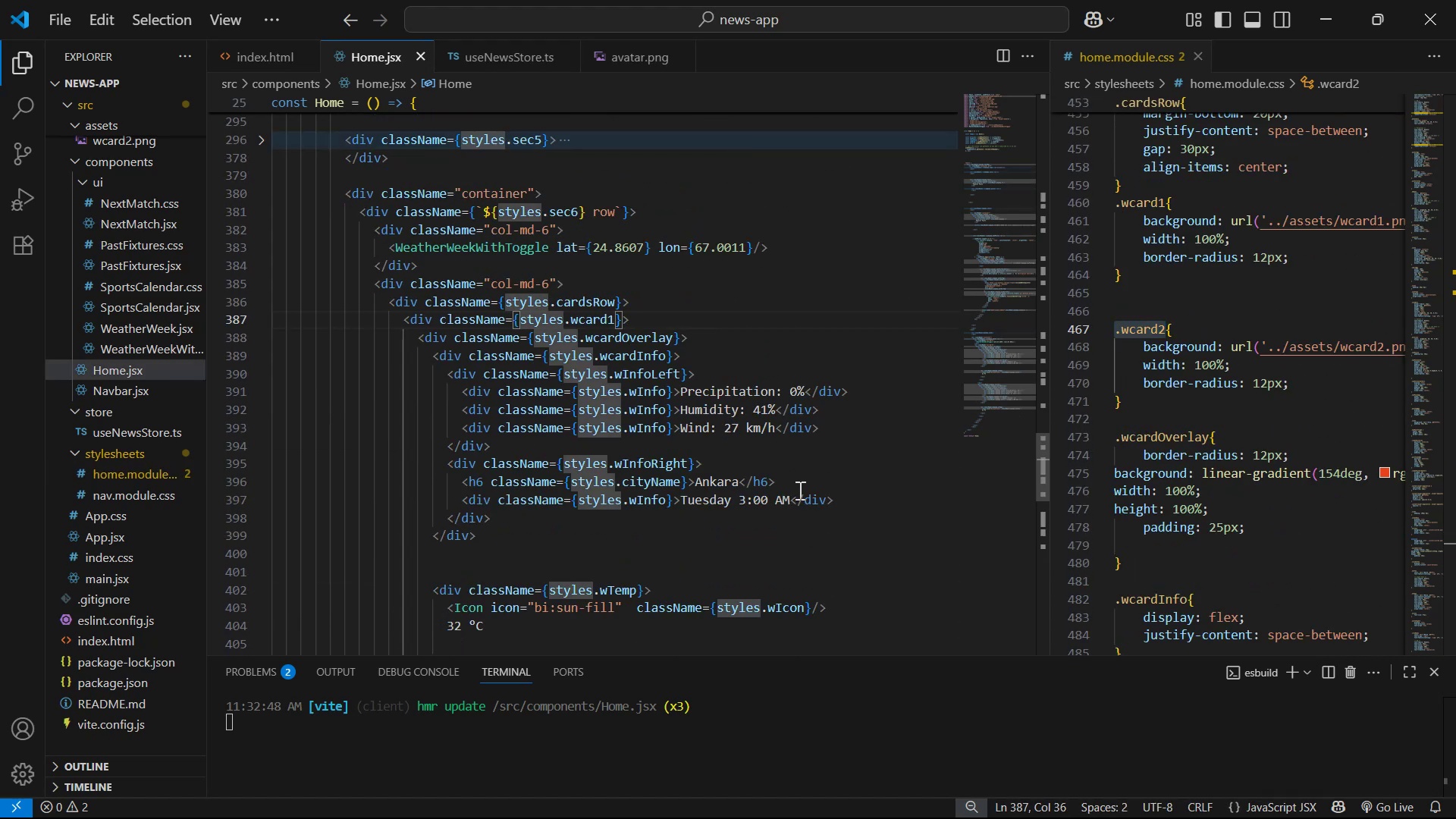 
key(ArrowLeft)
 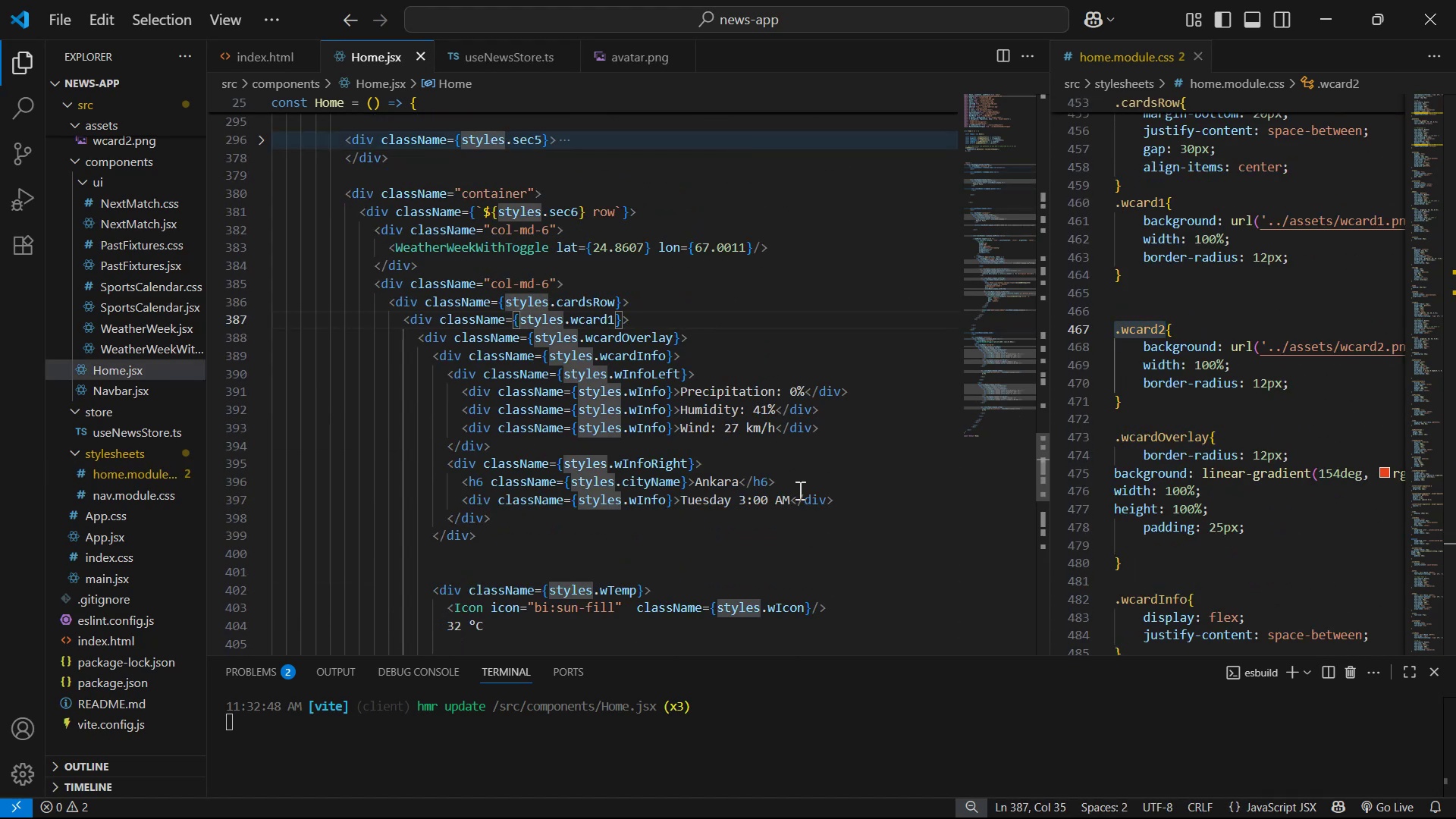 
key(Backquote)
 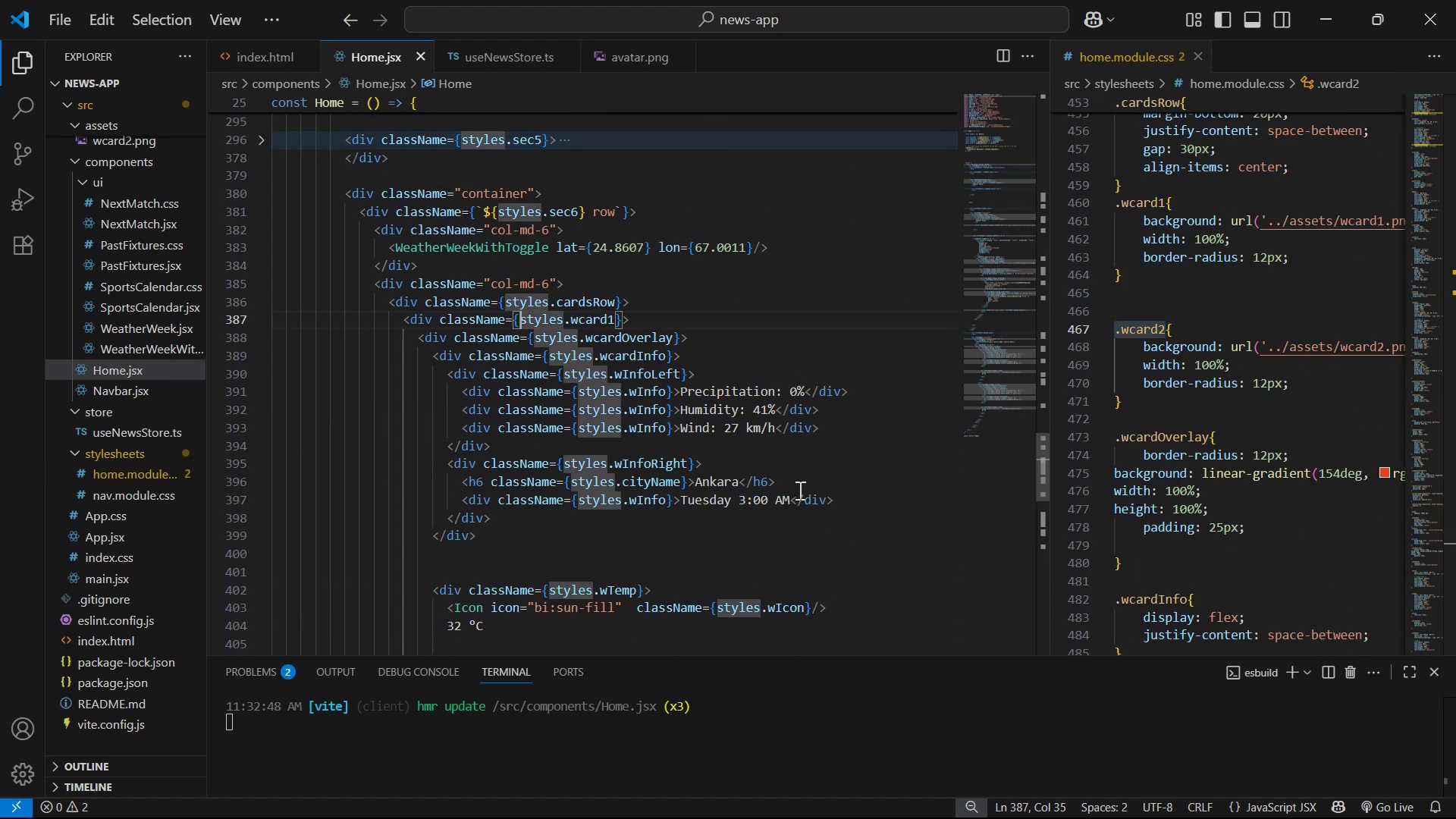 
hold_key(key=ArrowRight, duration=0.96)
 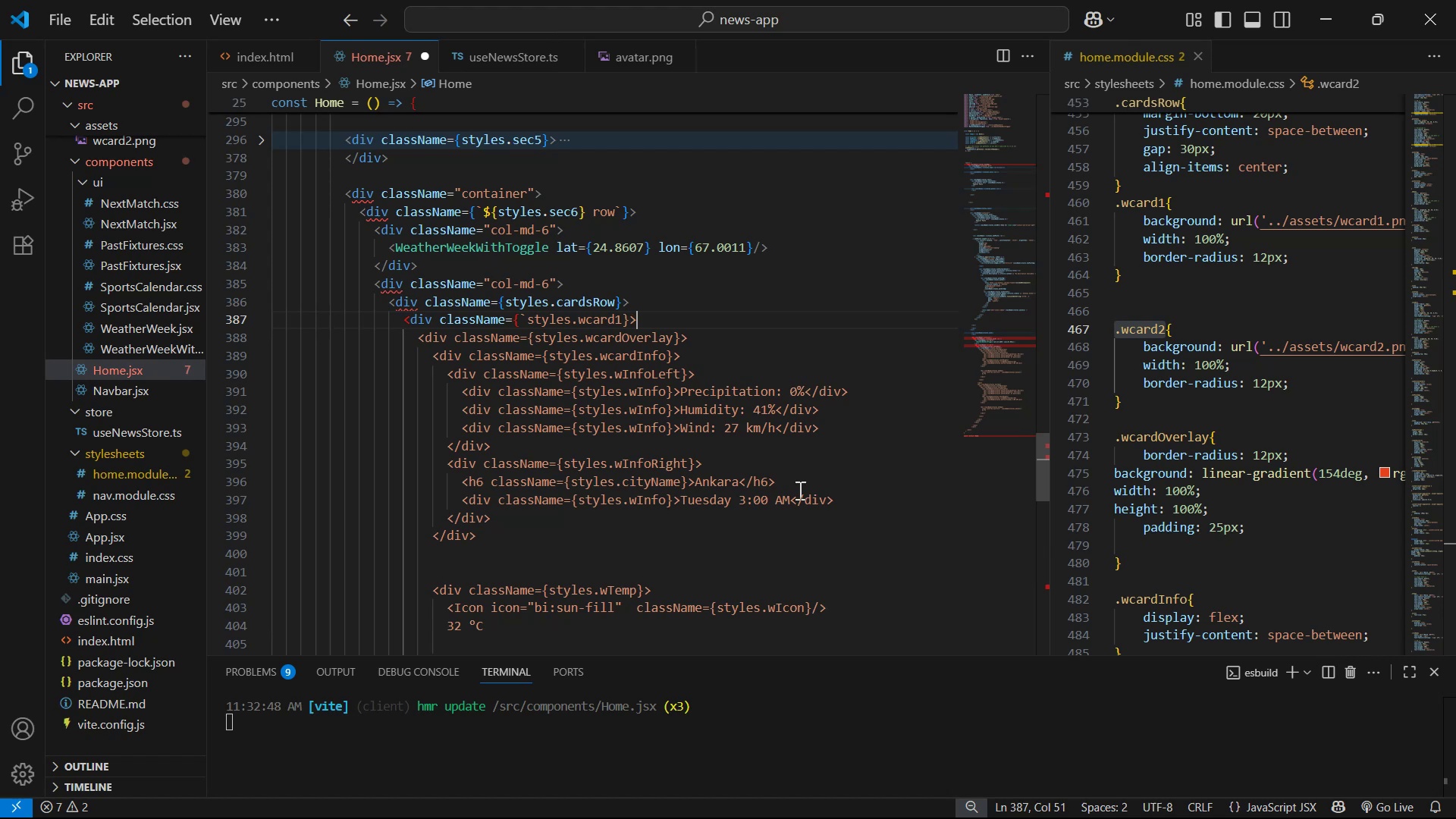 
key(ArrowLeft)
 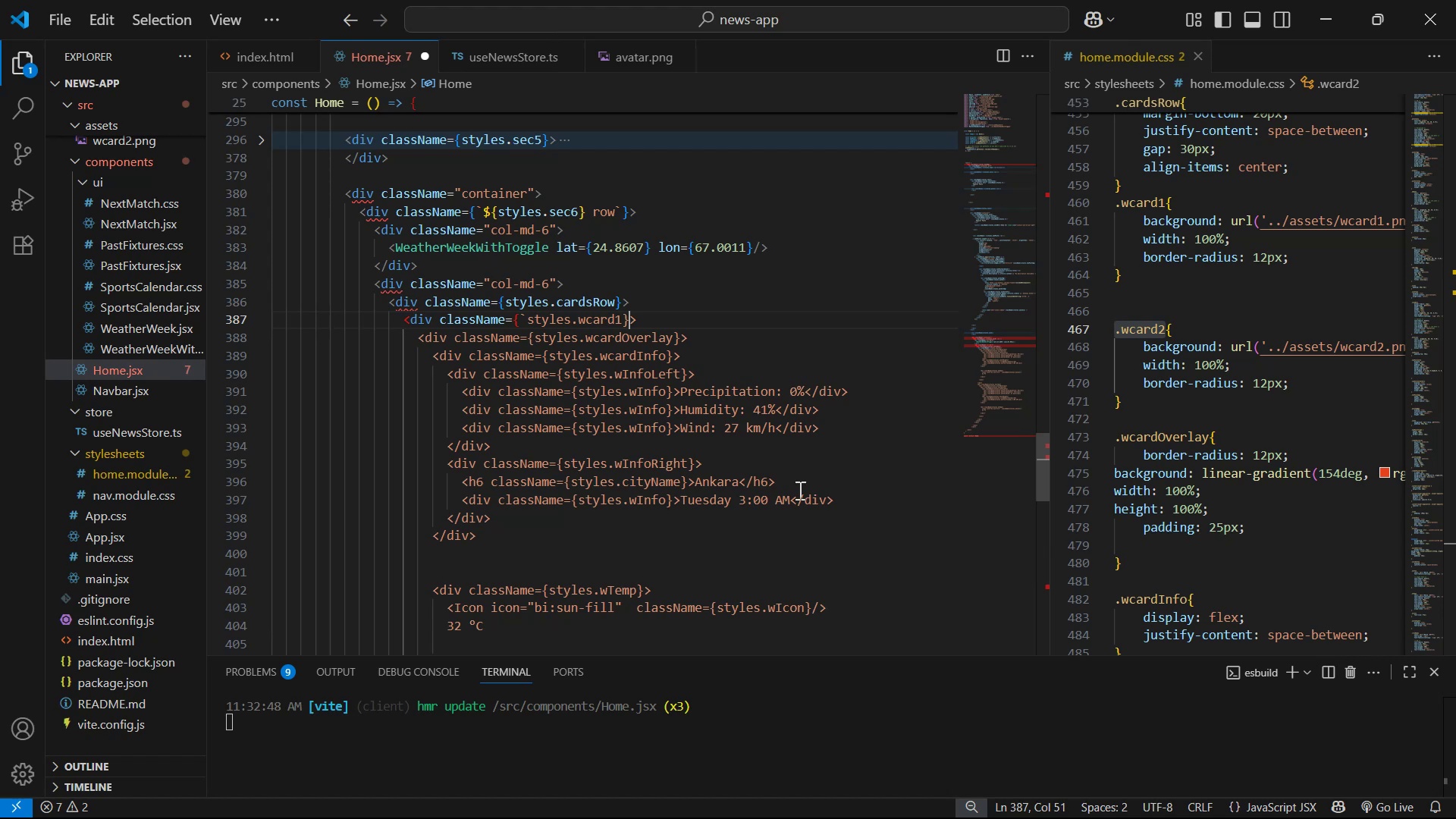 
key(ArrowLeft)
 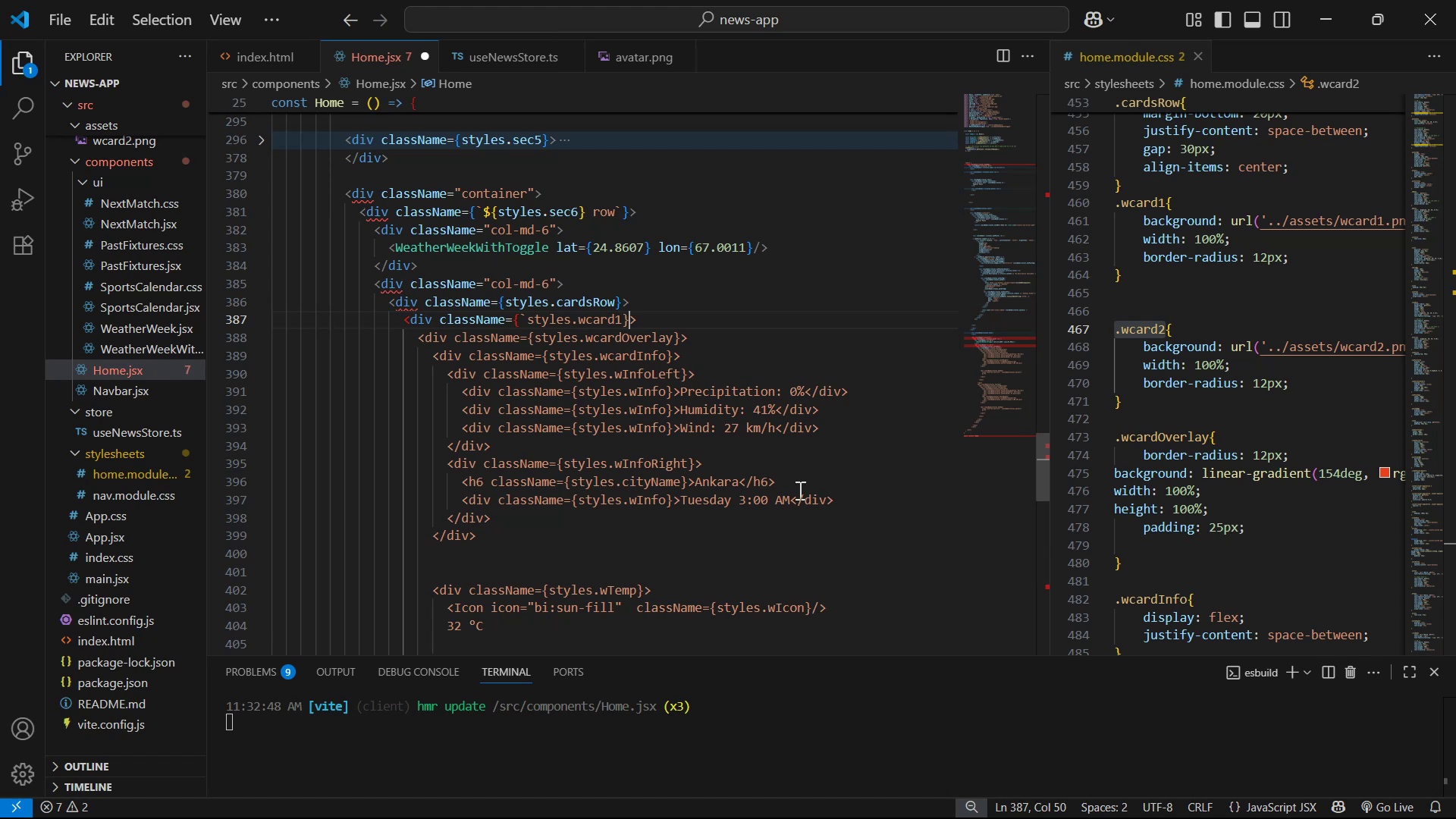 
key(Backquote)
 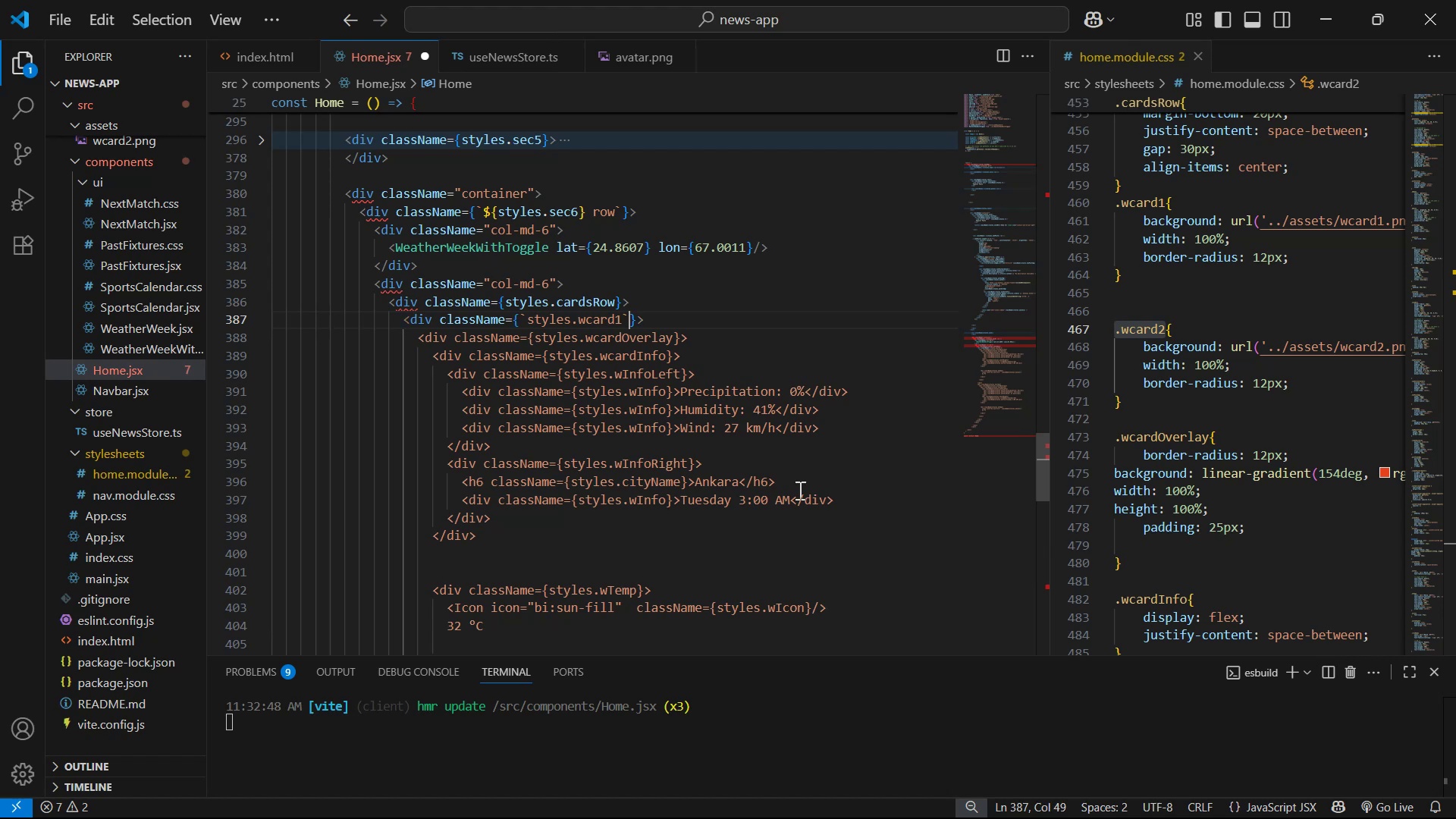 
hold_key(key=ArrowLeft, duration=0.86)
 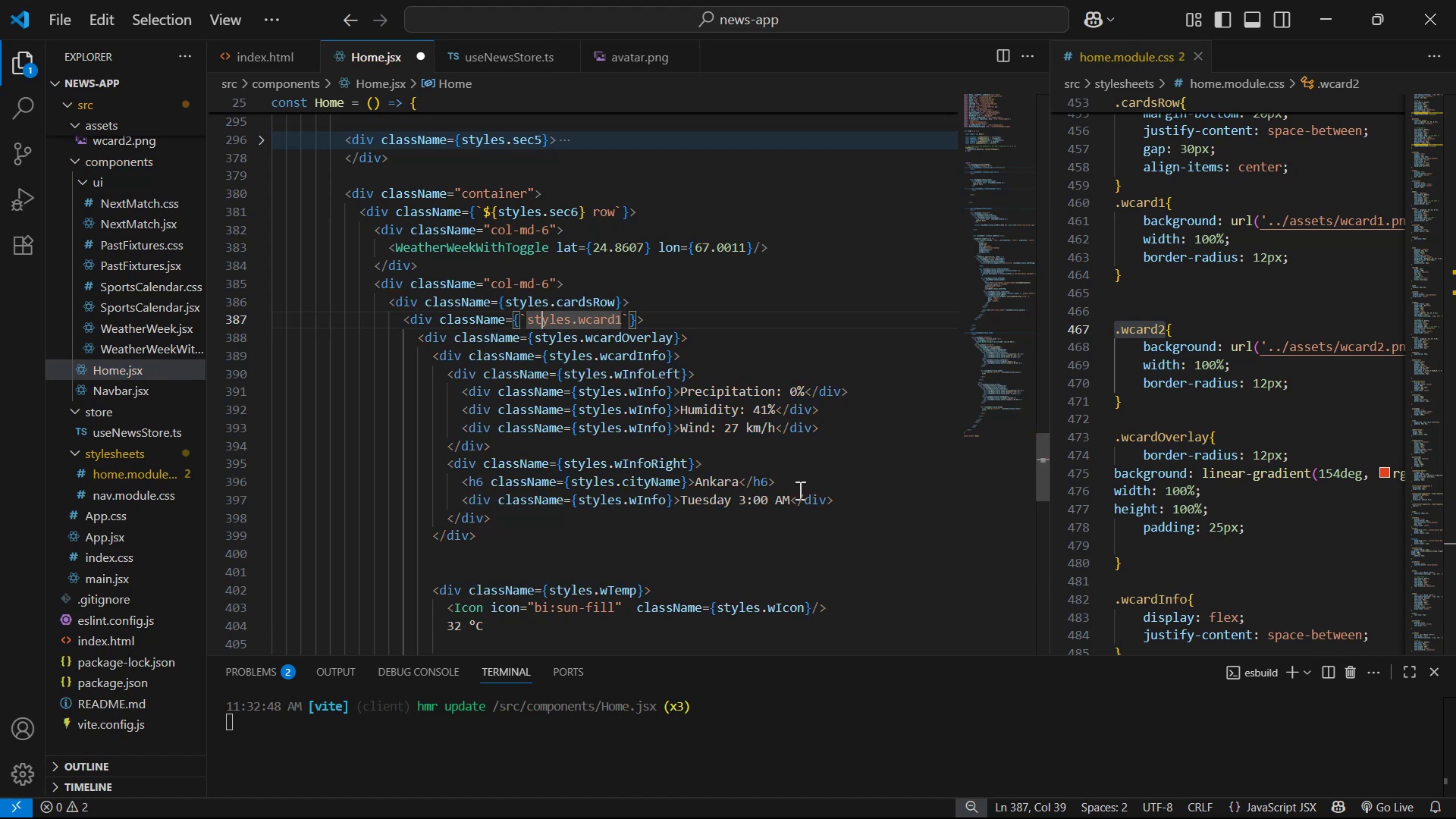 
key(ArrowLeft)
 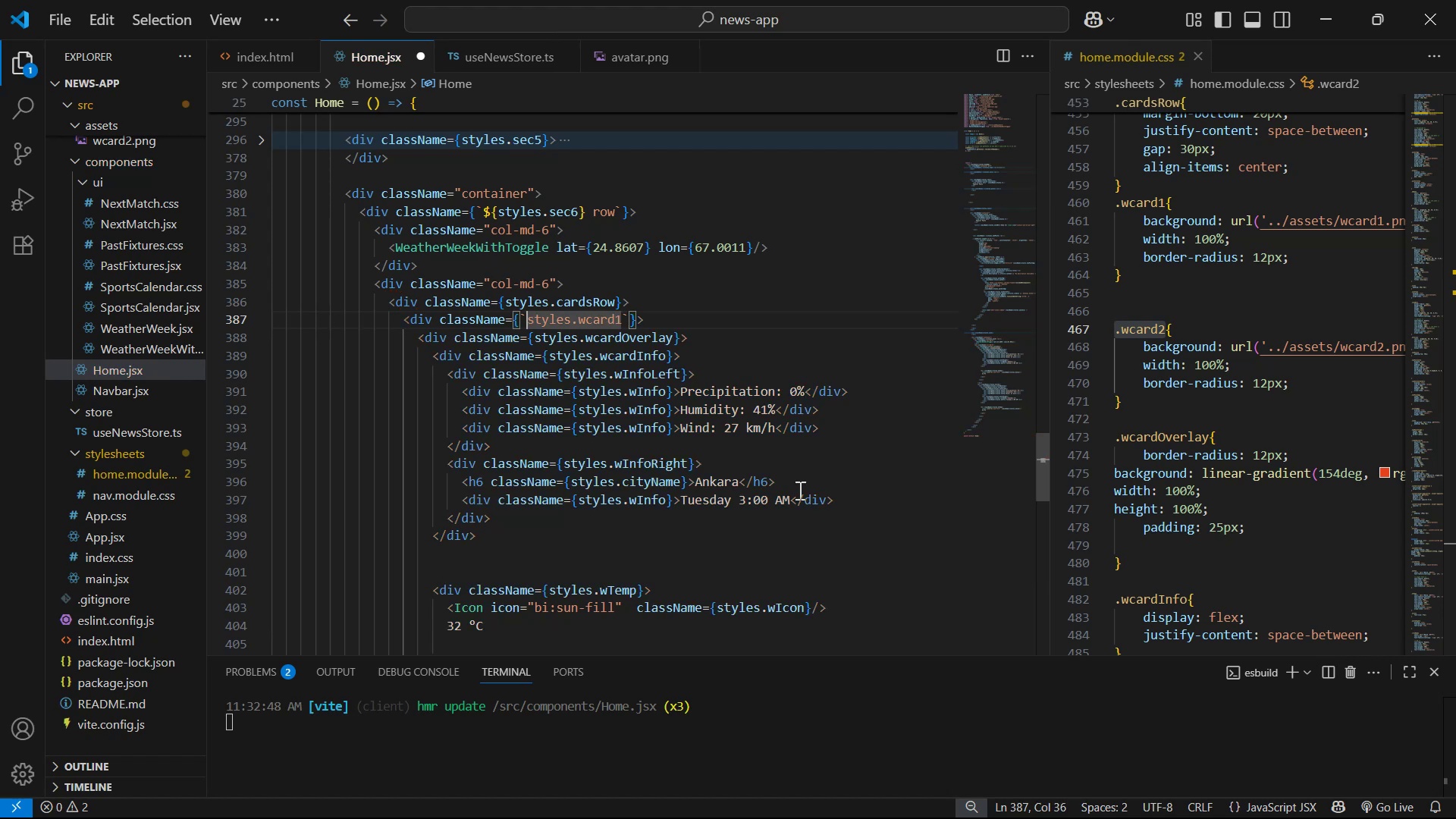 
key(Shift+BracketLeft)
 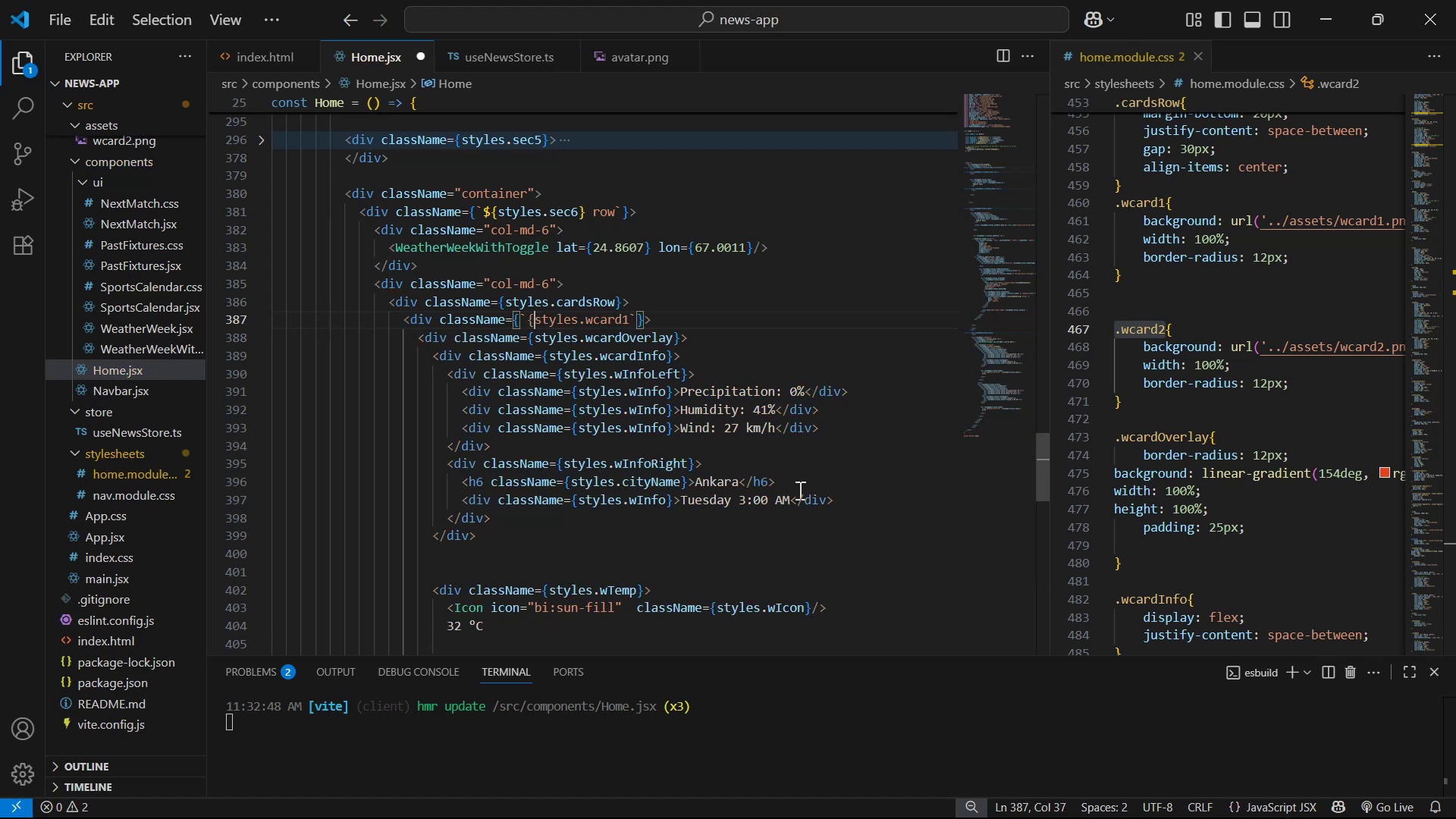 
hold_key(key=ArrowRight, duration=0.88)
 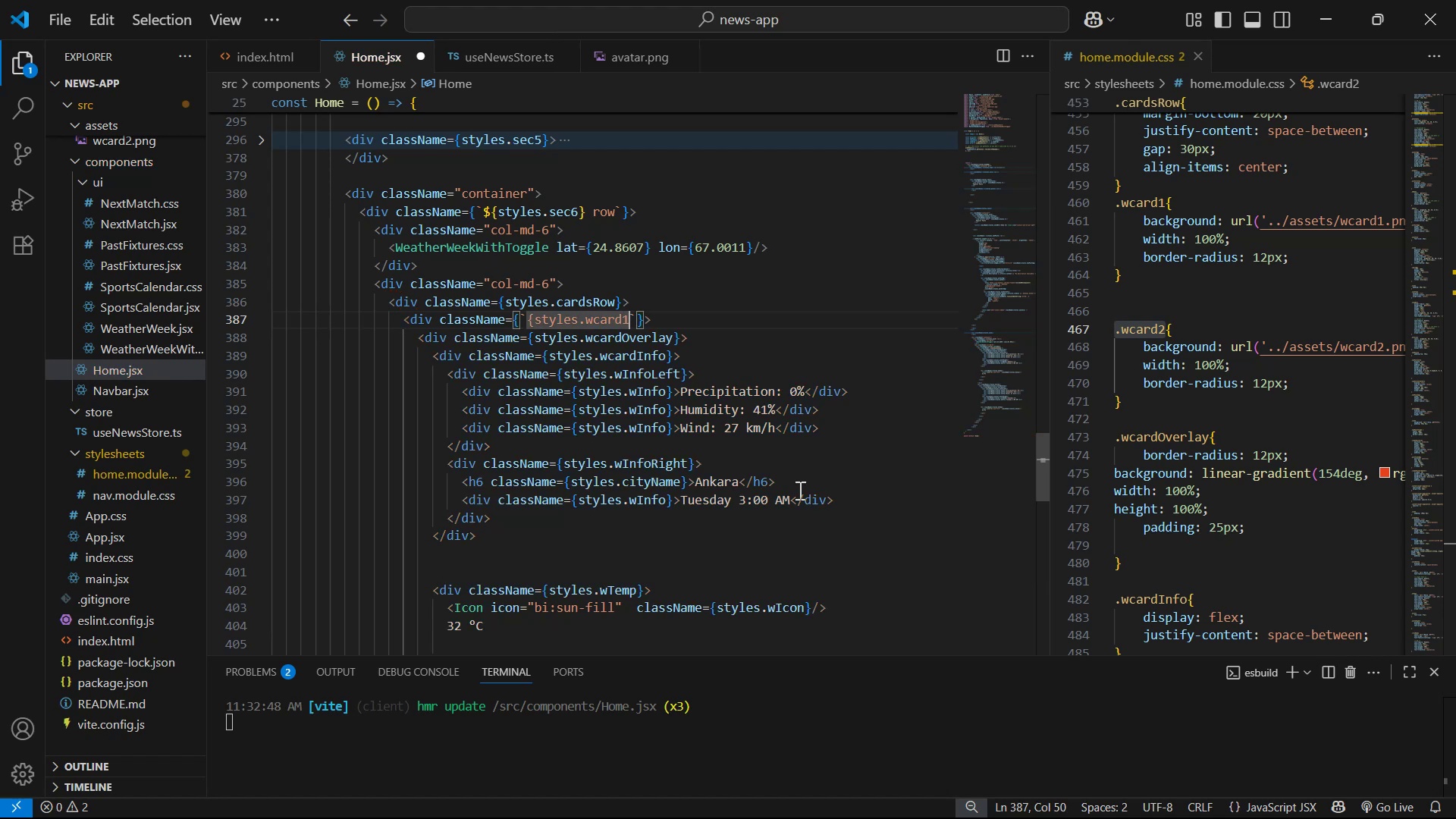 
key(Shift+BracketRight)
 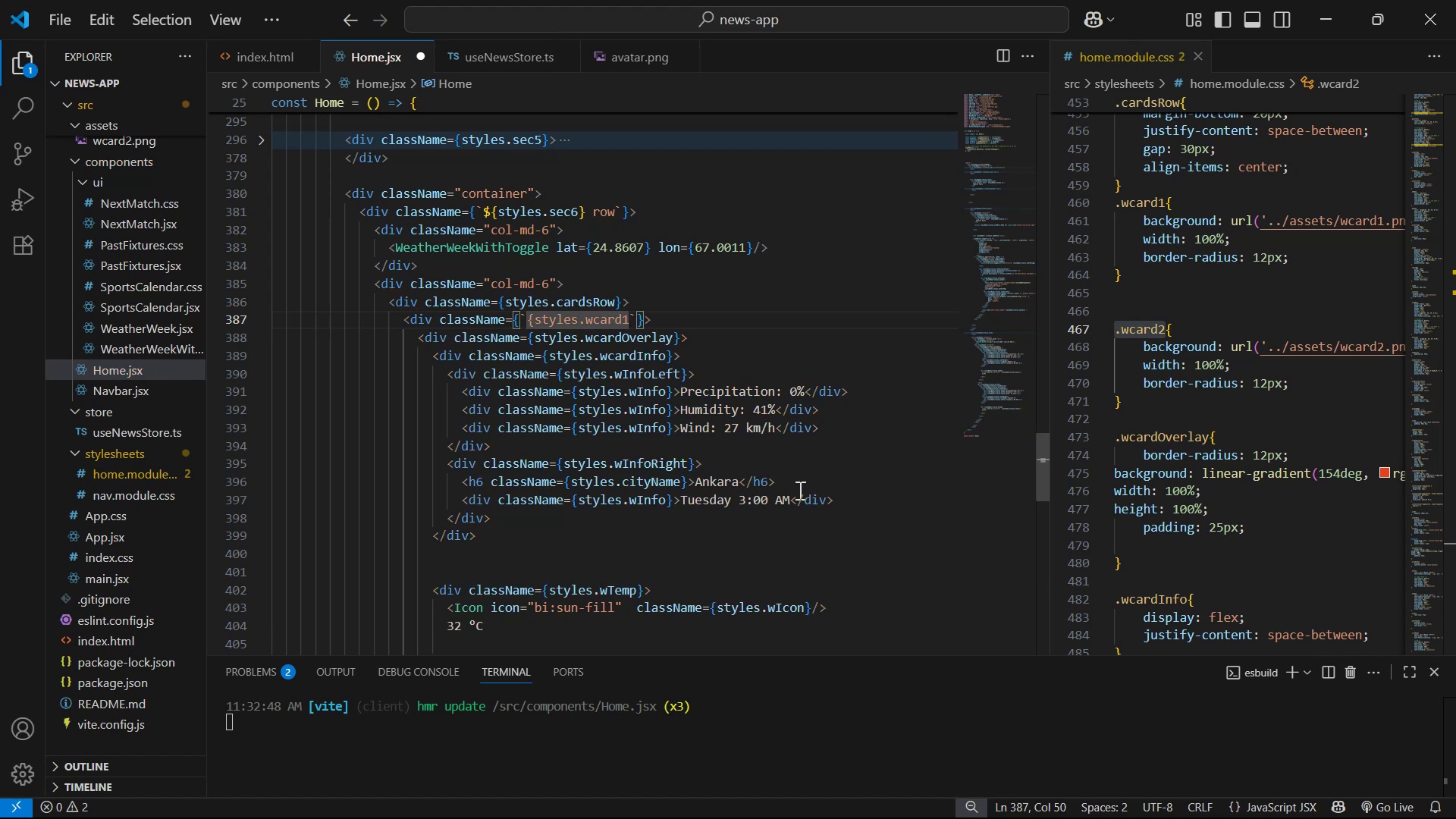 
hold_key(key=ArrowLeft, duration=0.91)
 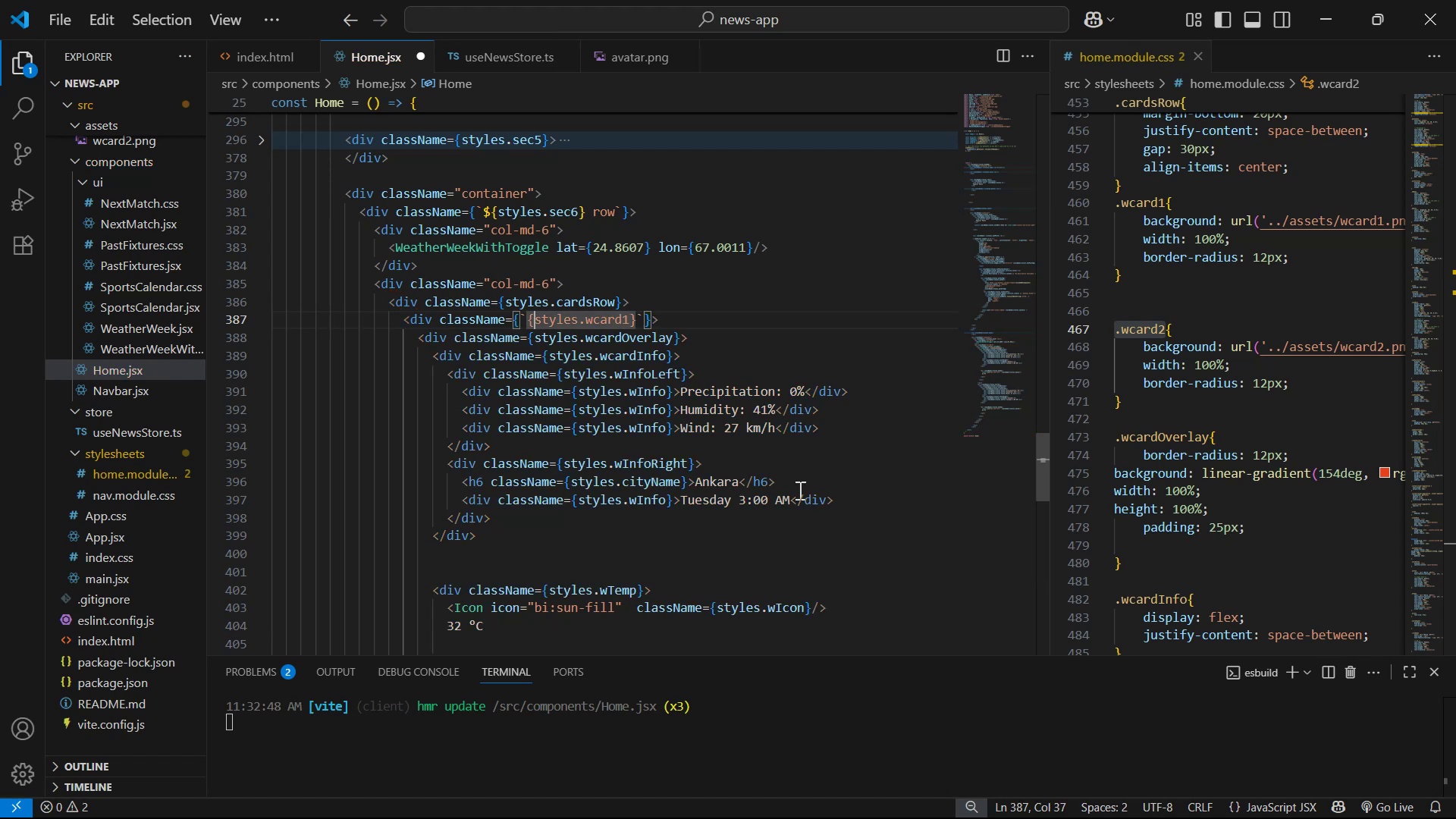 
key(ArrowLeft)
 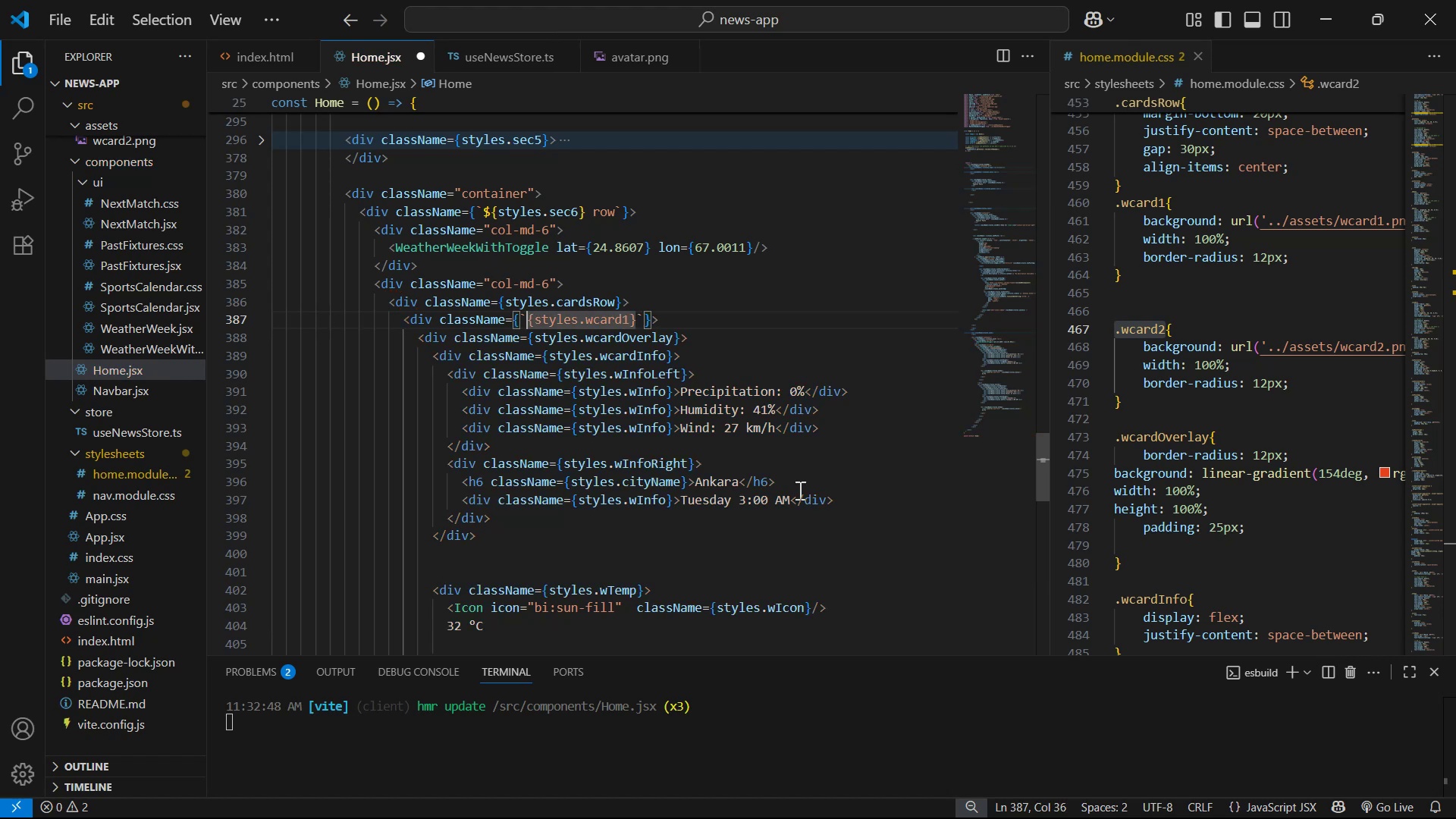 
key(Shift+4)
 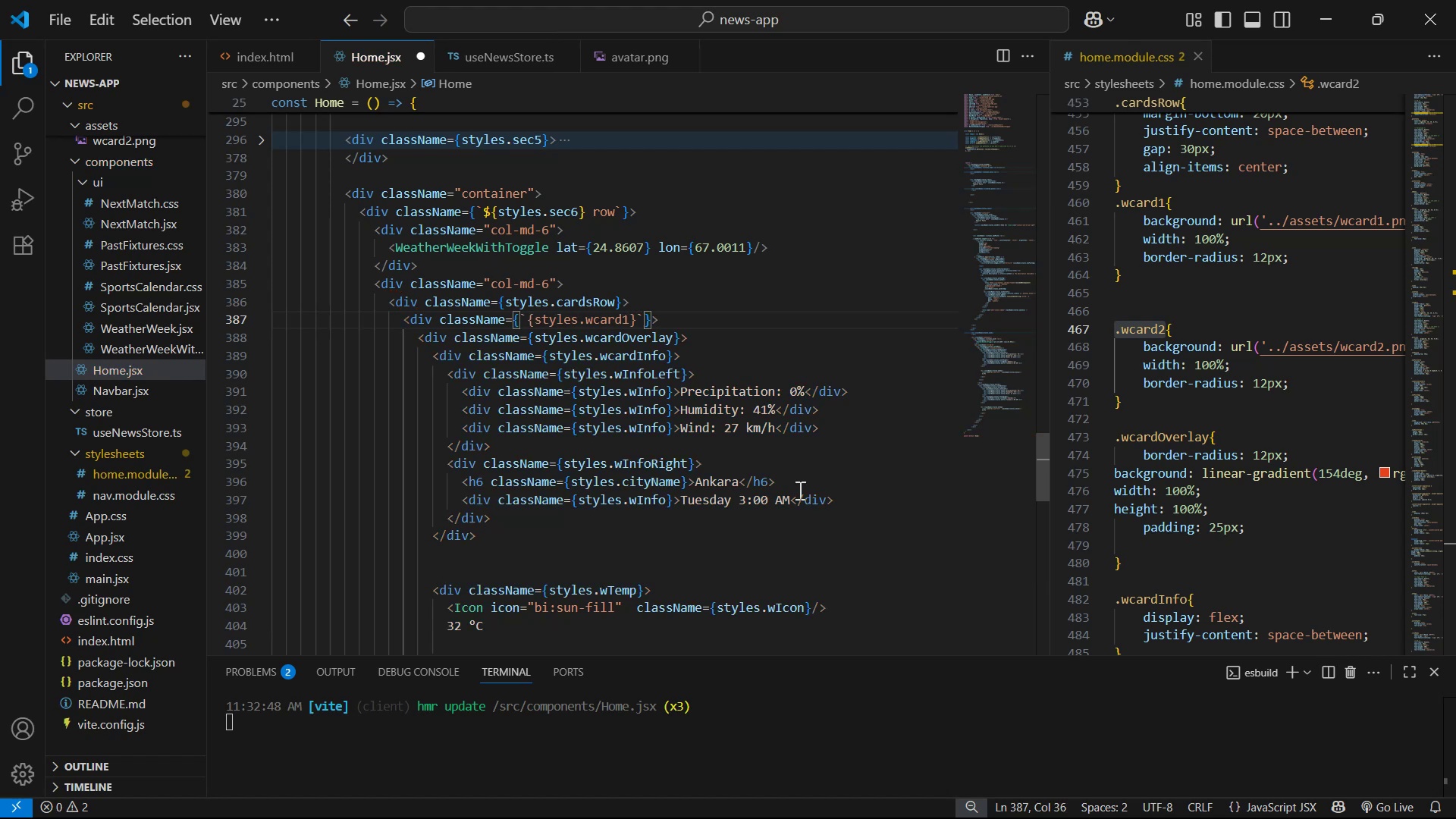 
hold_key(key=ArrowRight, duration=1.12)
 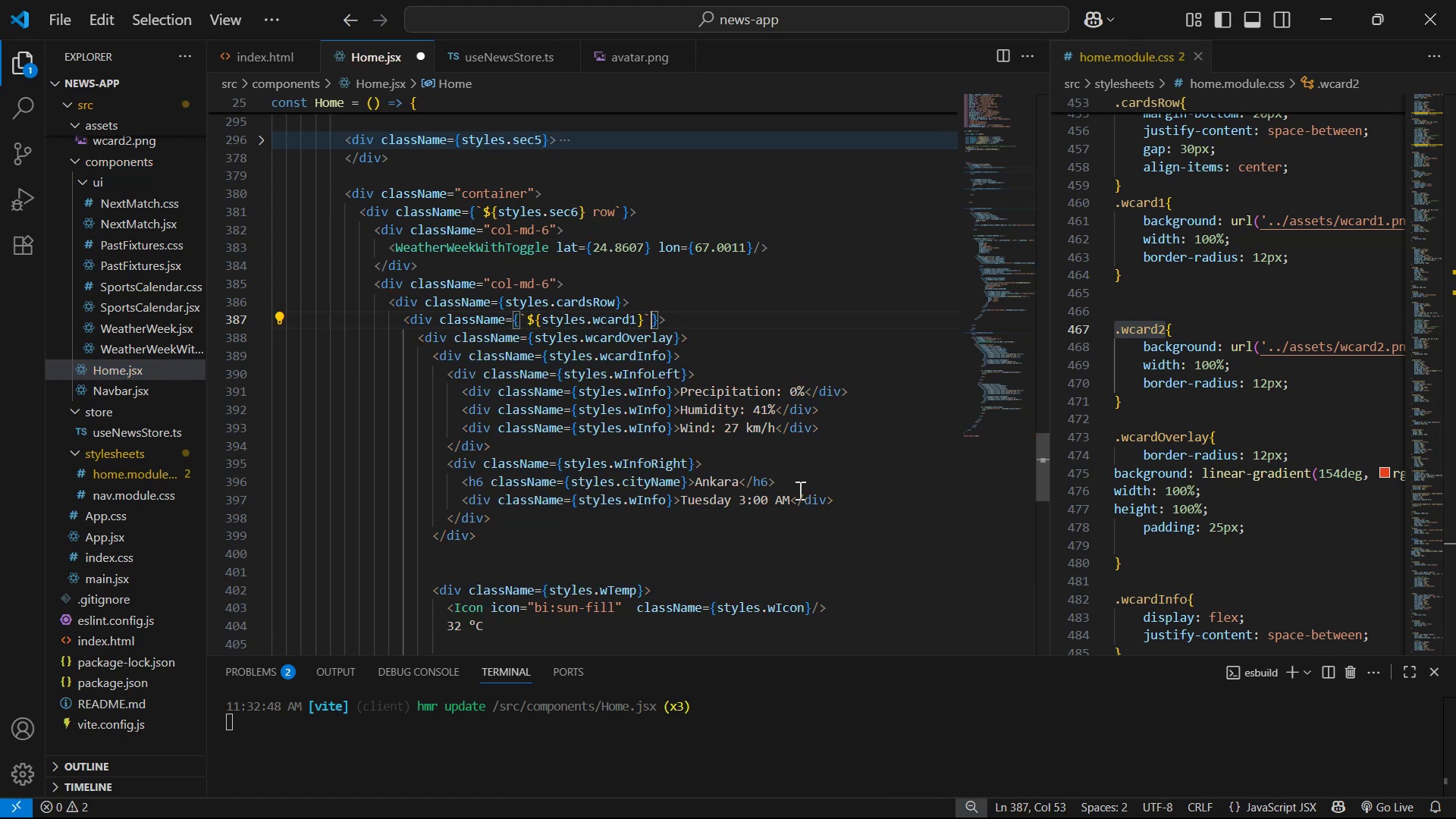 
key(ArrowLeft)
 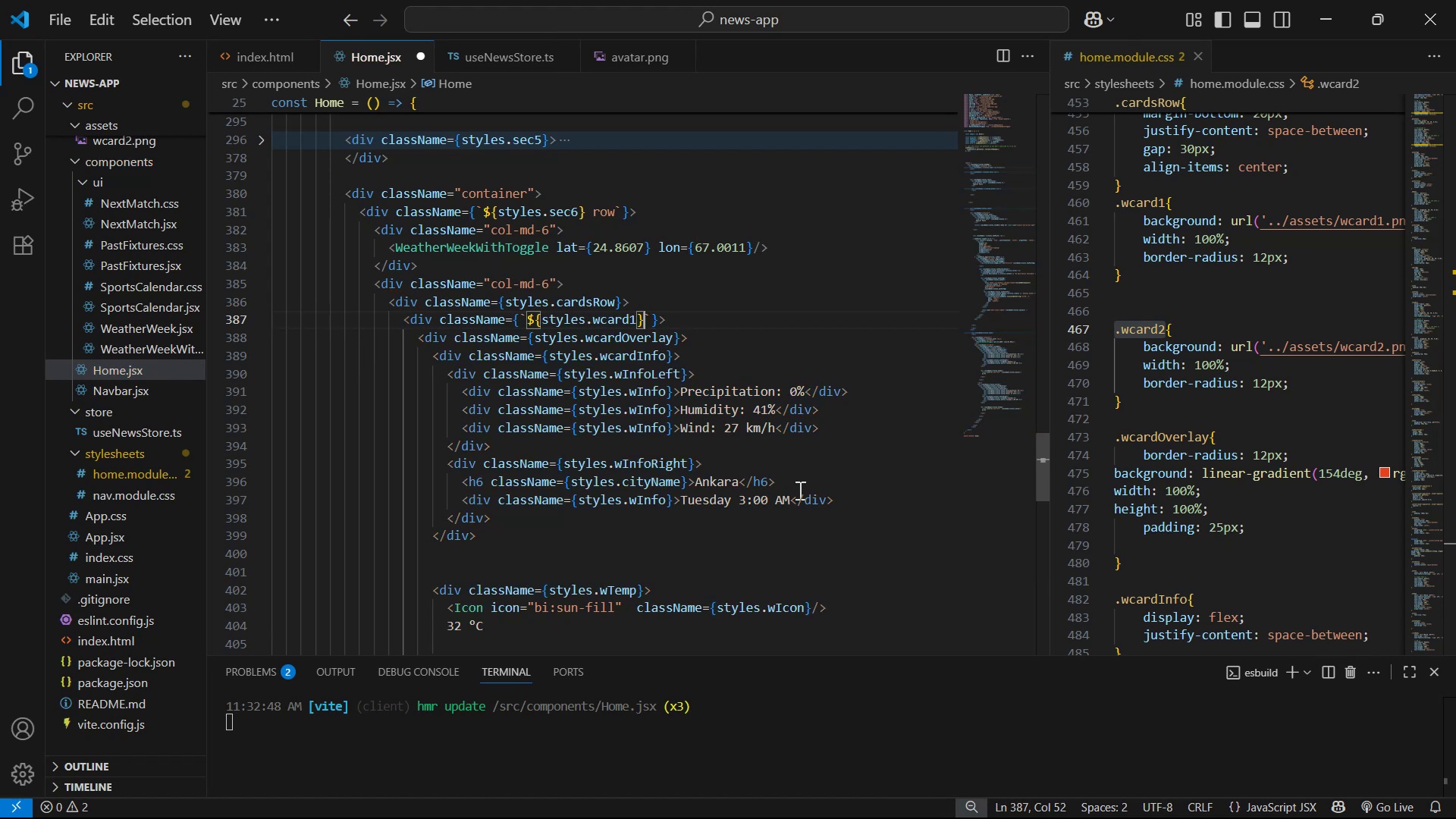 
key(ArrowLeft)
 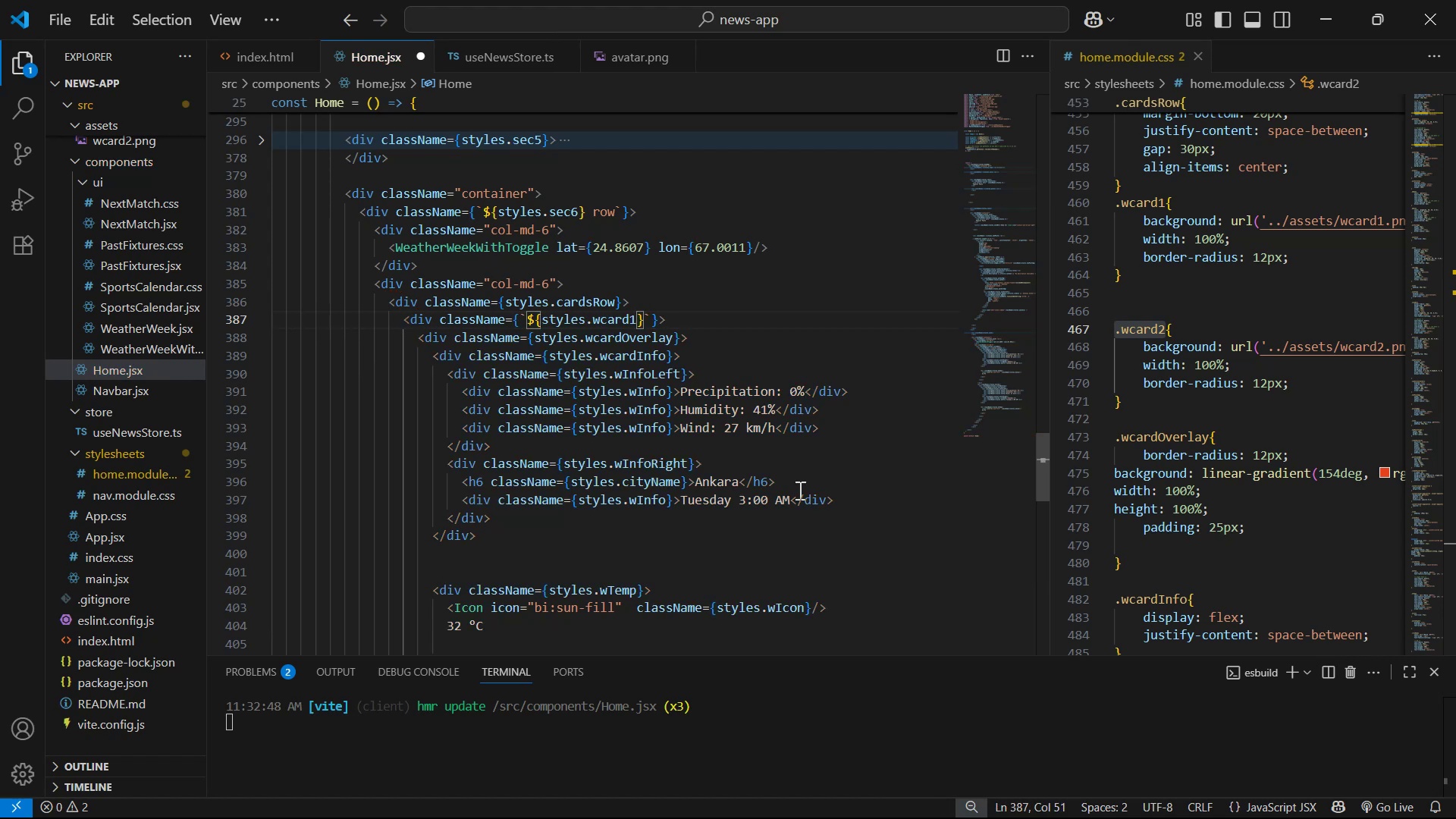 
key(ArrowRight)
 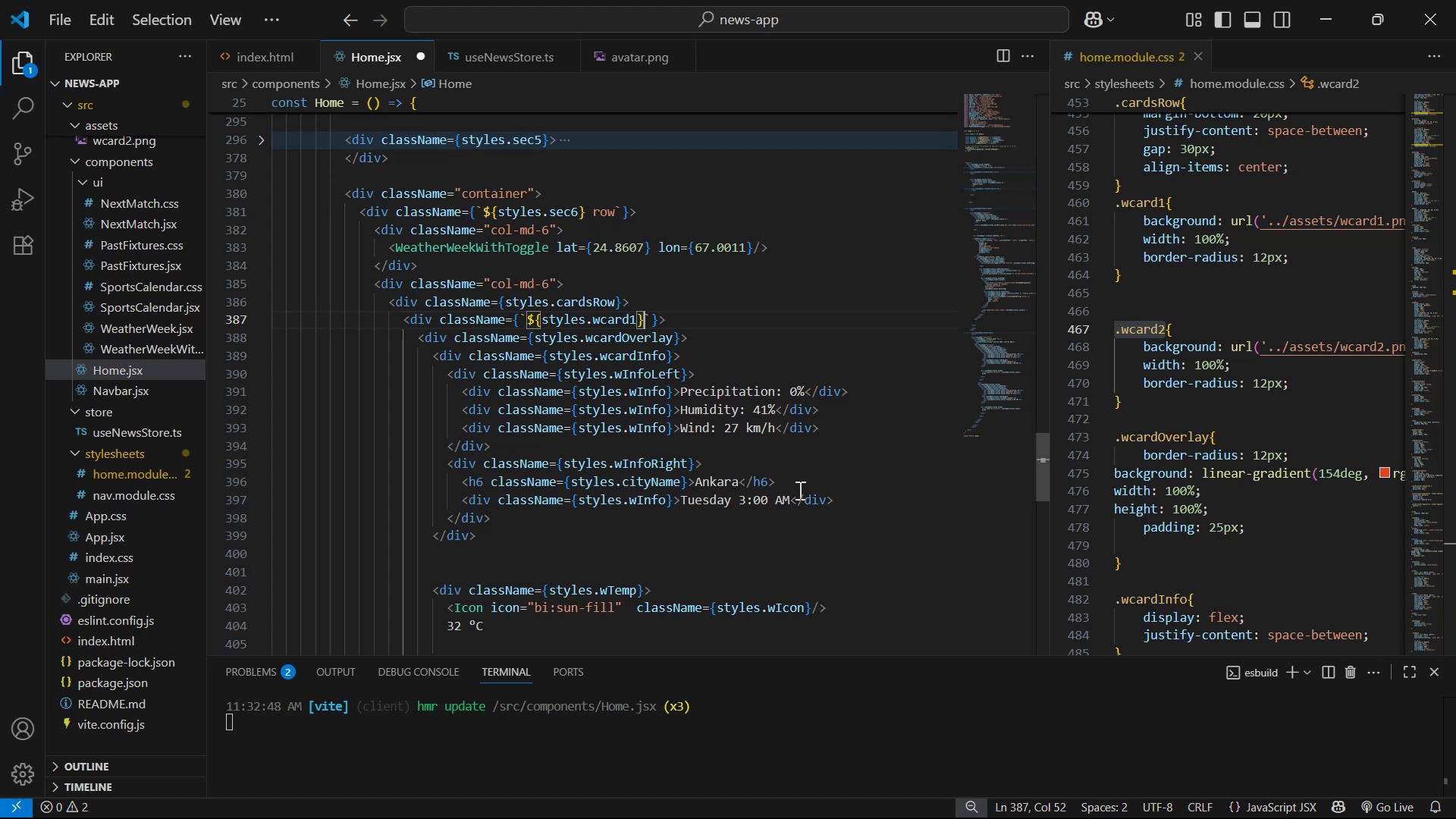 
hold_key(key=ArrowLeft, duration=1.02)
 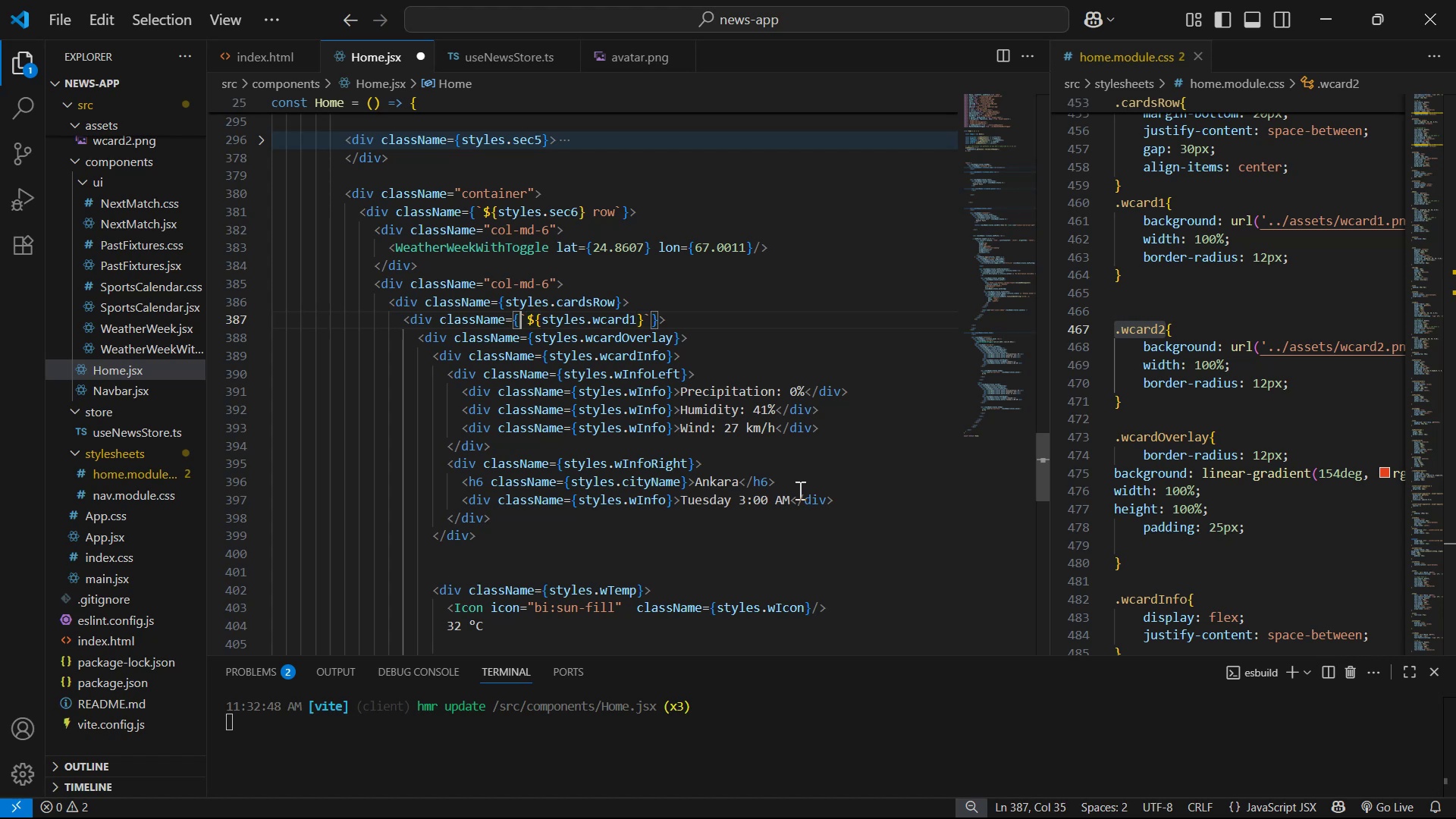 
key(ArrowRight)
 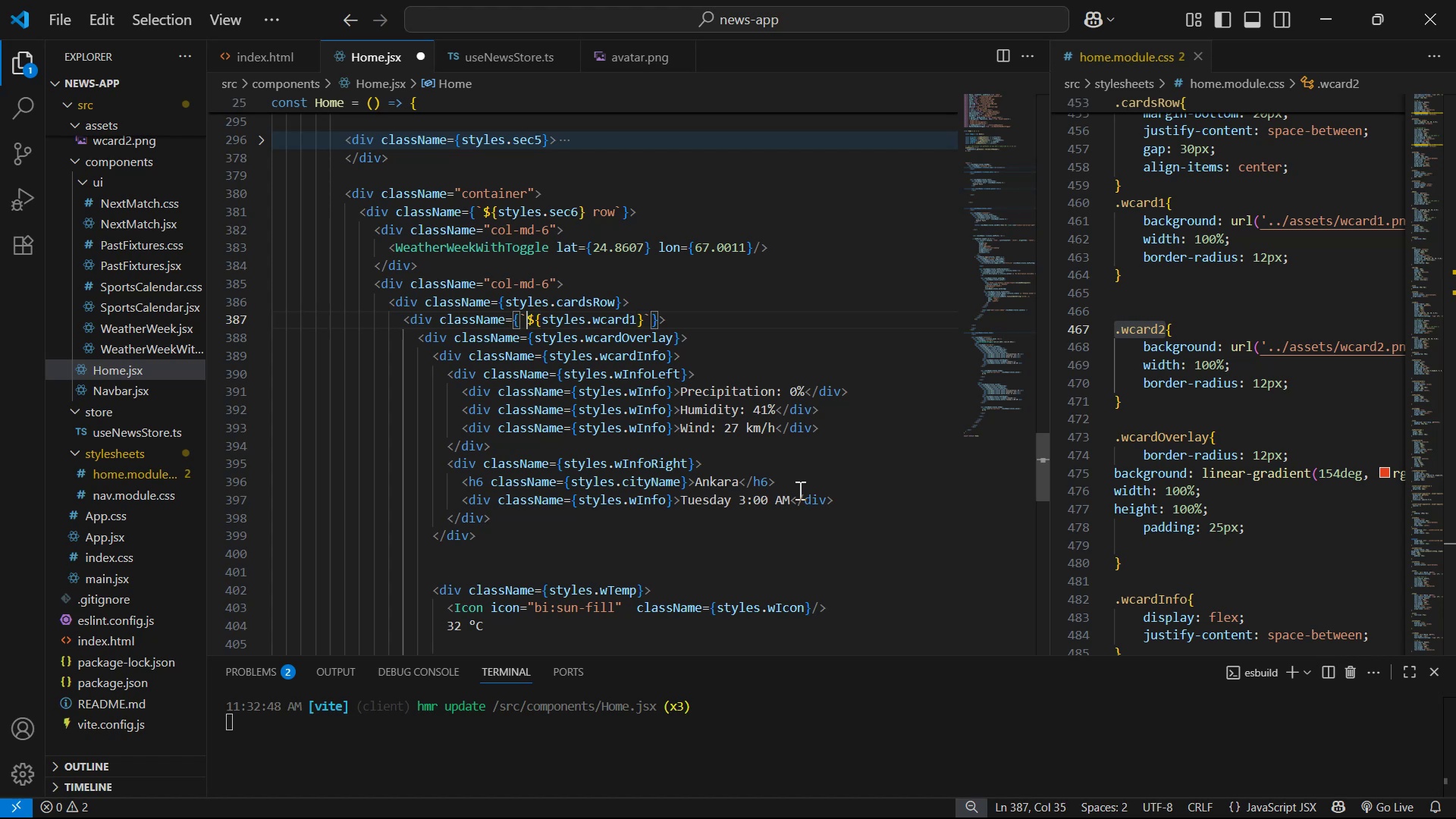 
key(Space)
 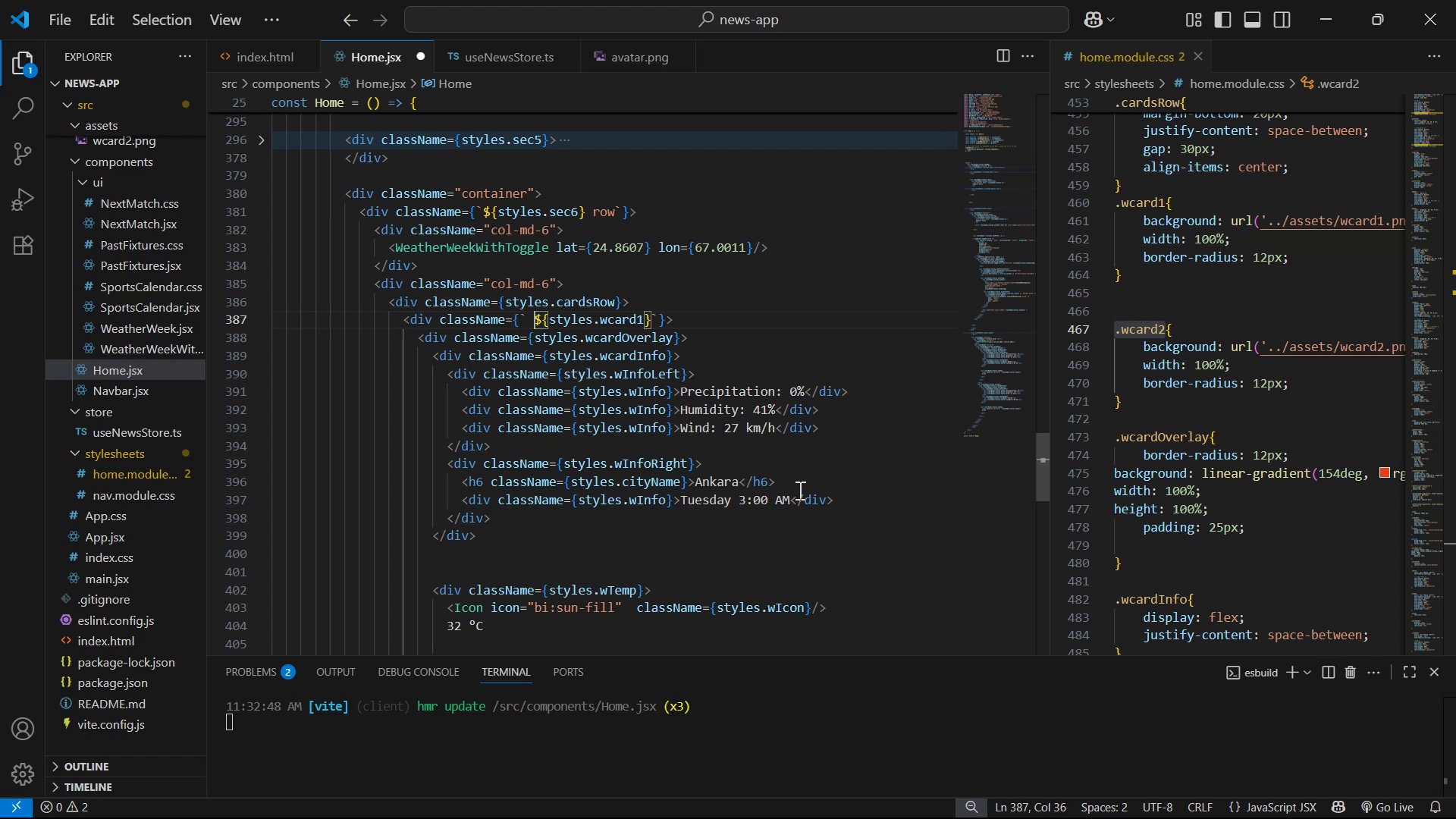 
key(ArrowLeft)
 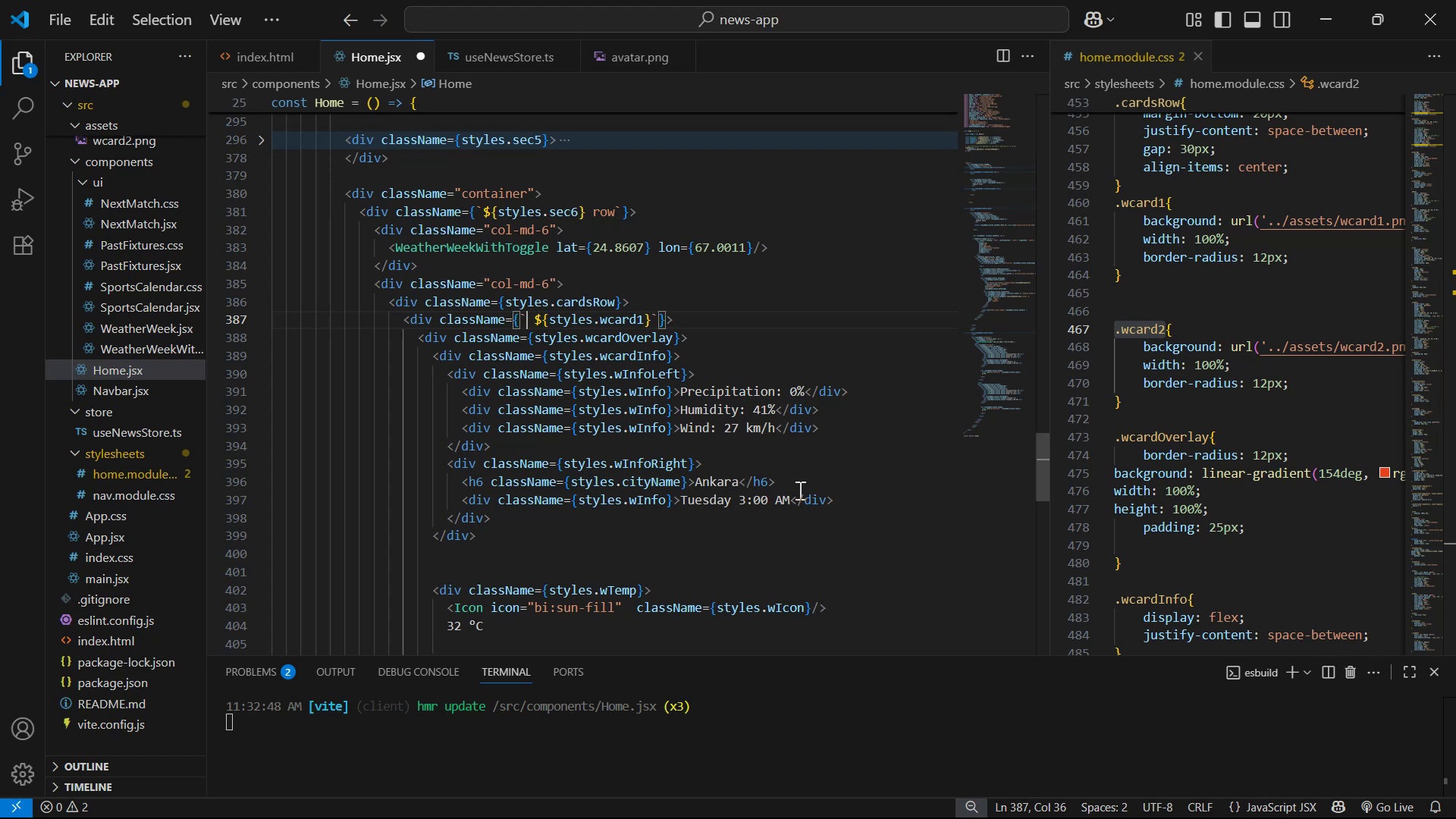 
type(${sty)
 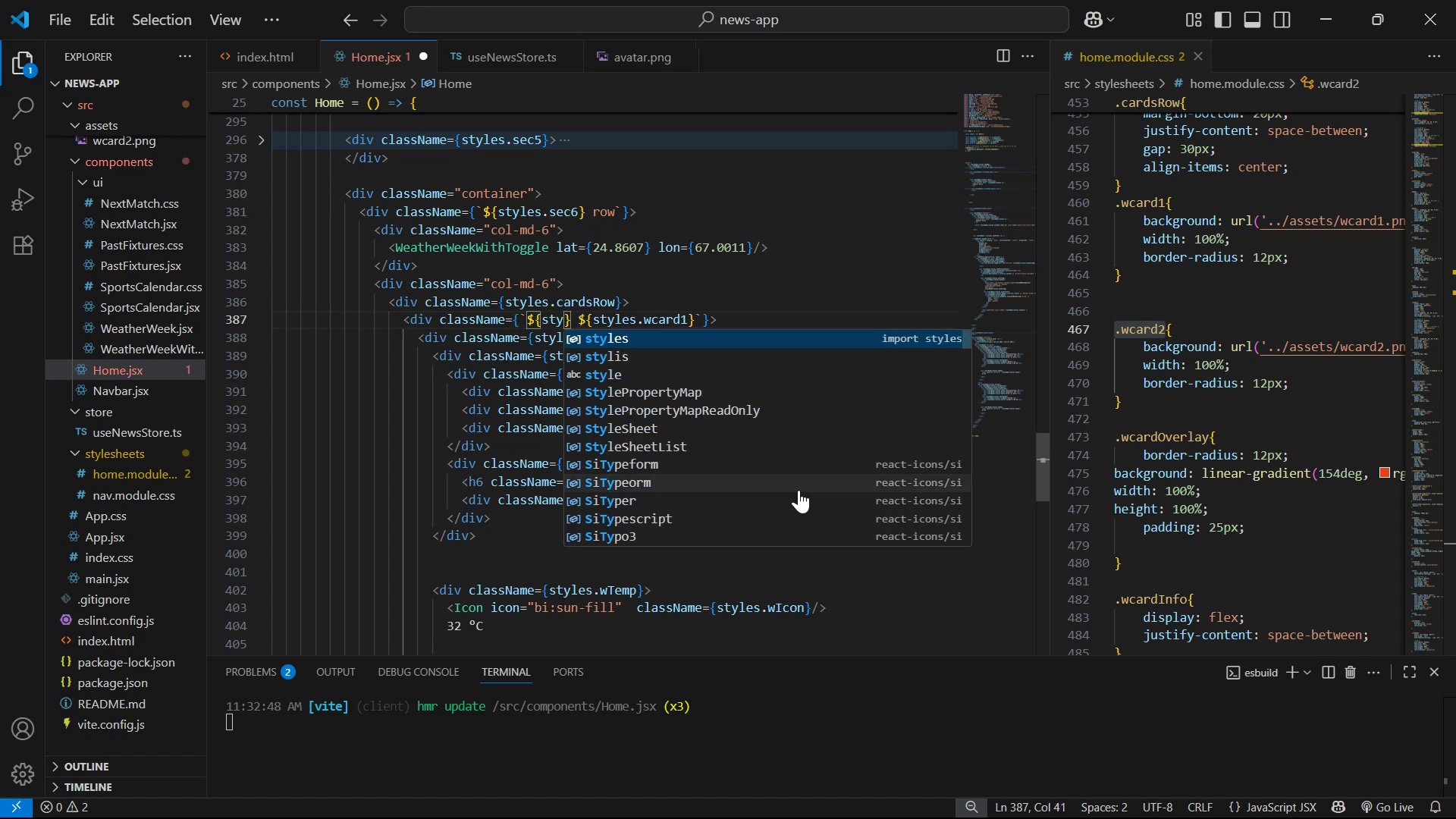 
key(Enter)
 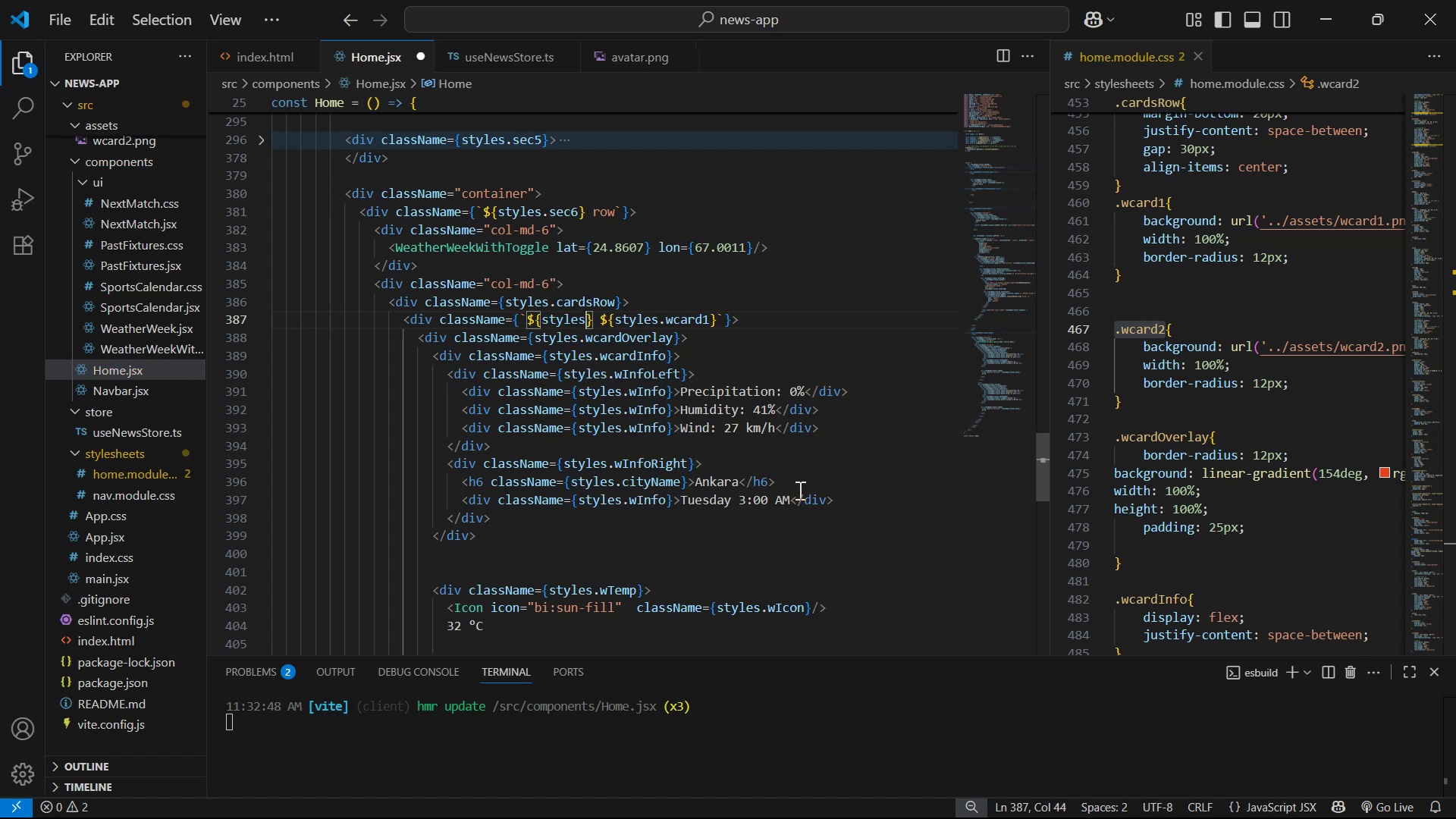 
type(.wcard )
key(Backspace)
 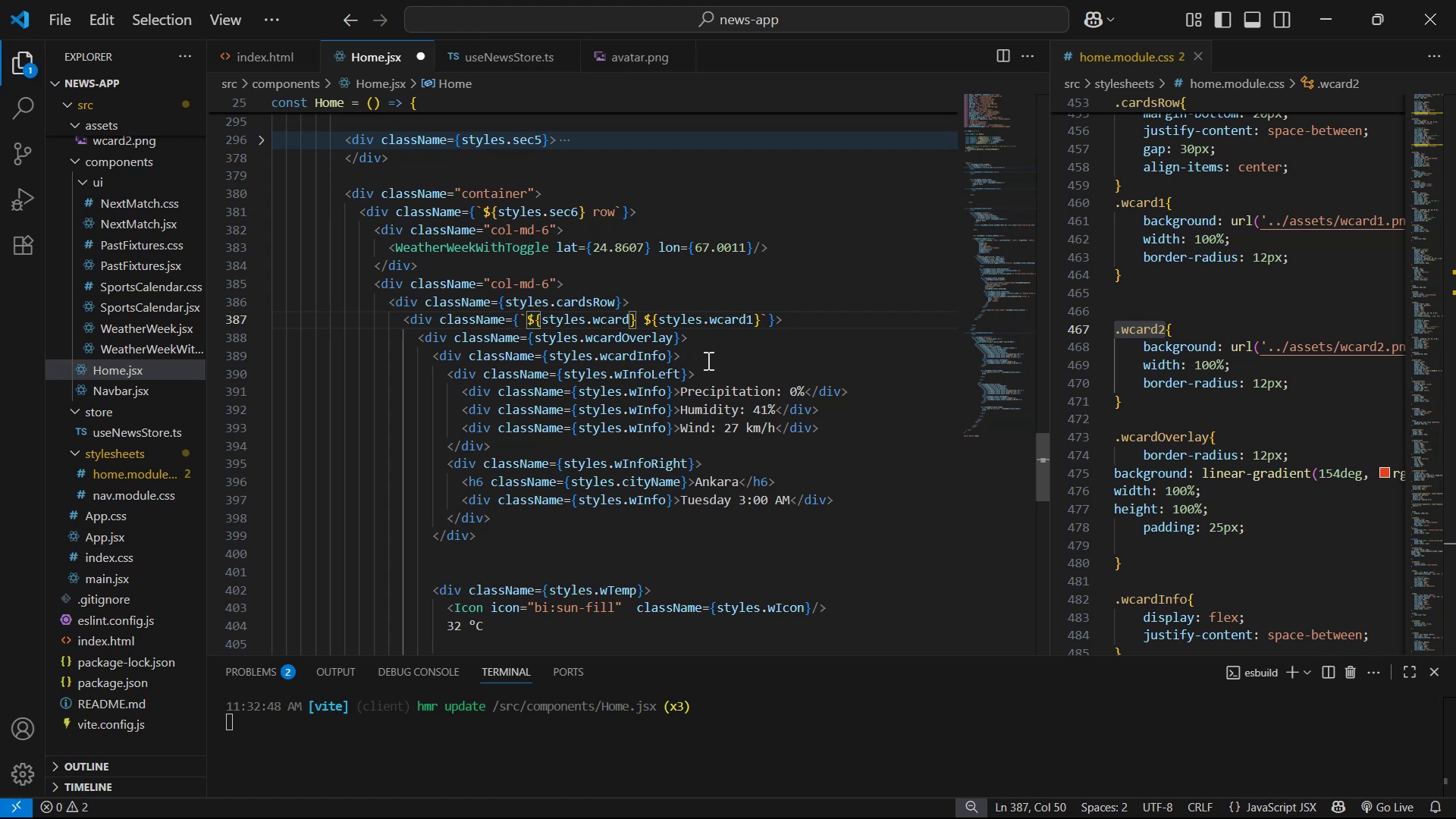 
left_click([829, 313])
 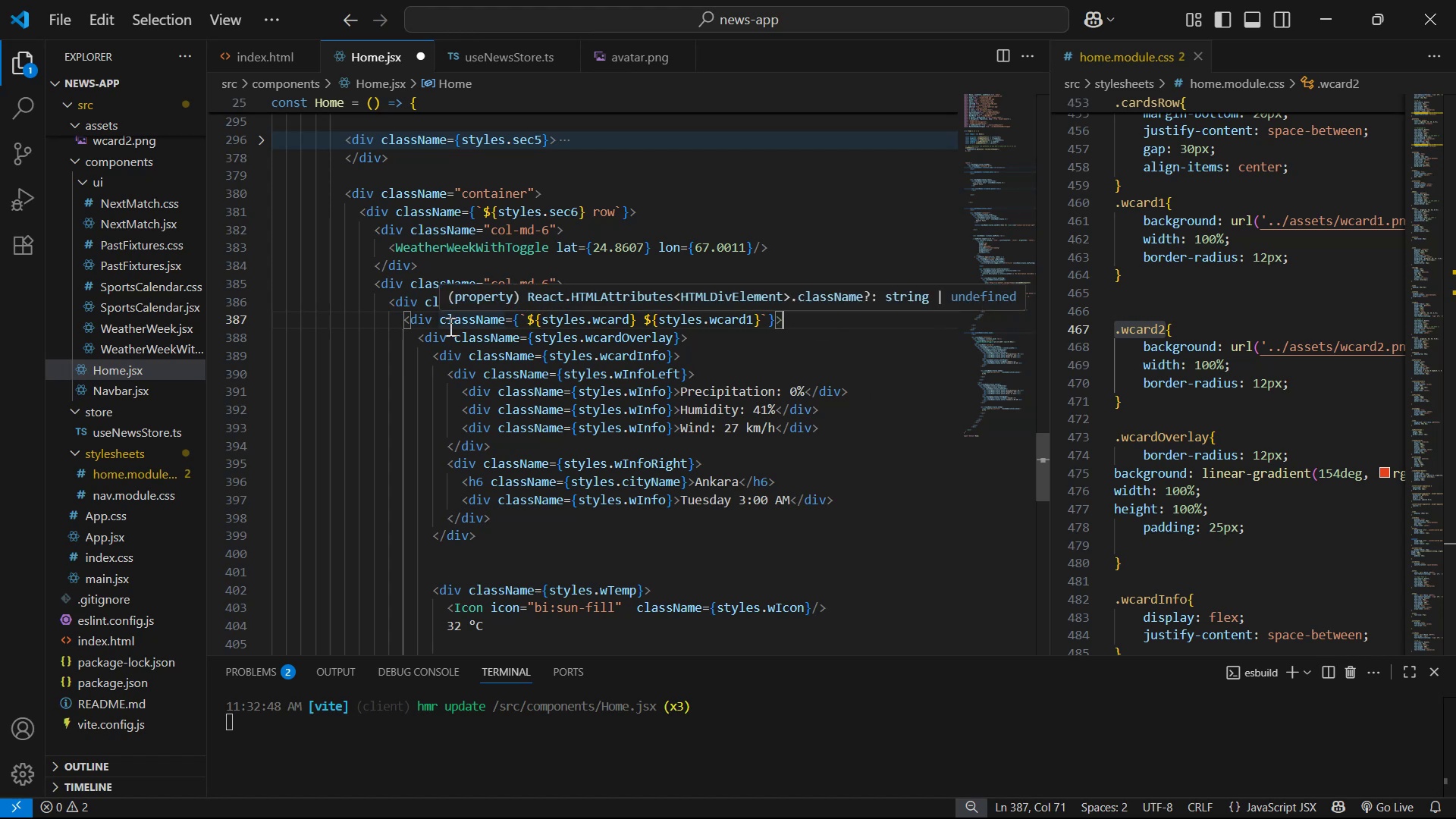 
left_click_drag(start_coordinate=[438, 319], to_coordinate=[765, 318])
 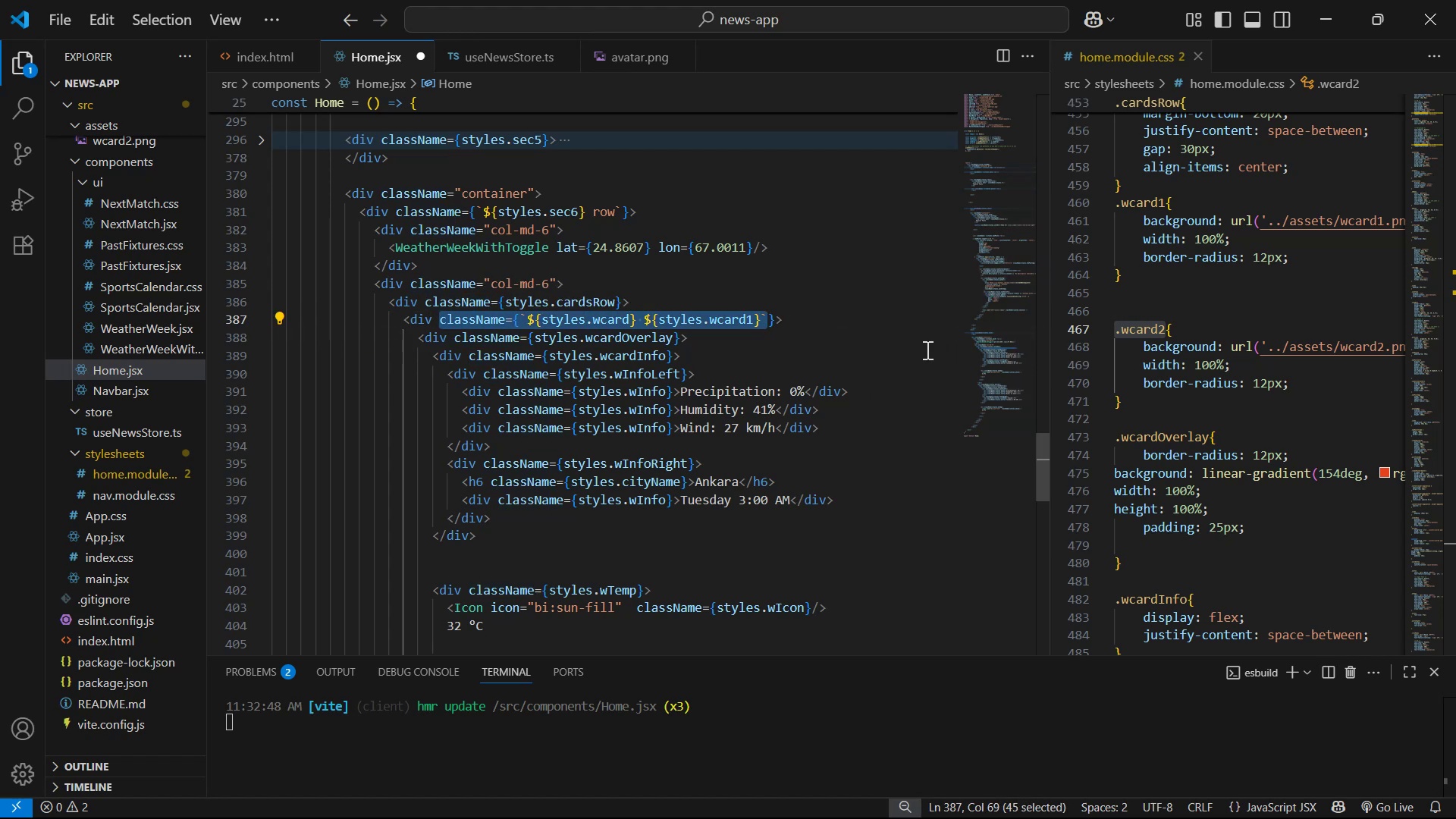 
hold_key(key=ControlLeft, duration=1.52)
 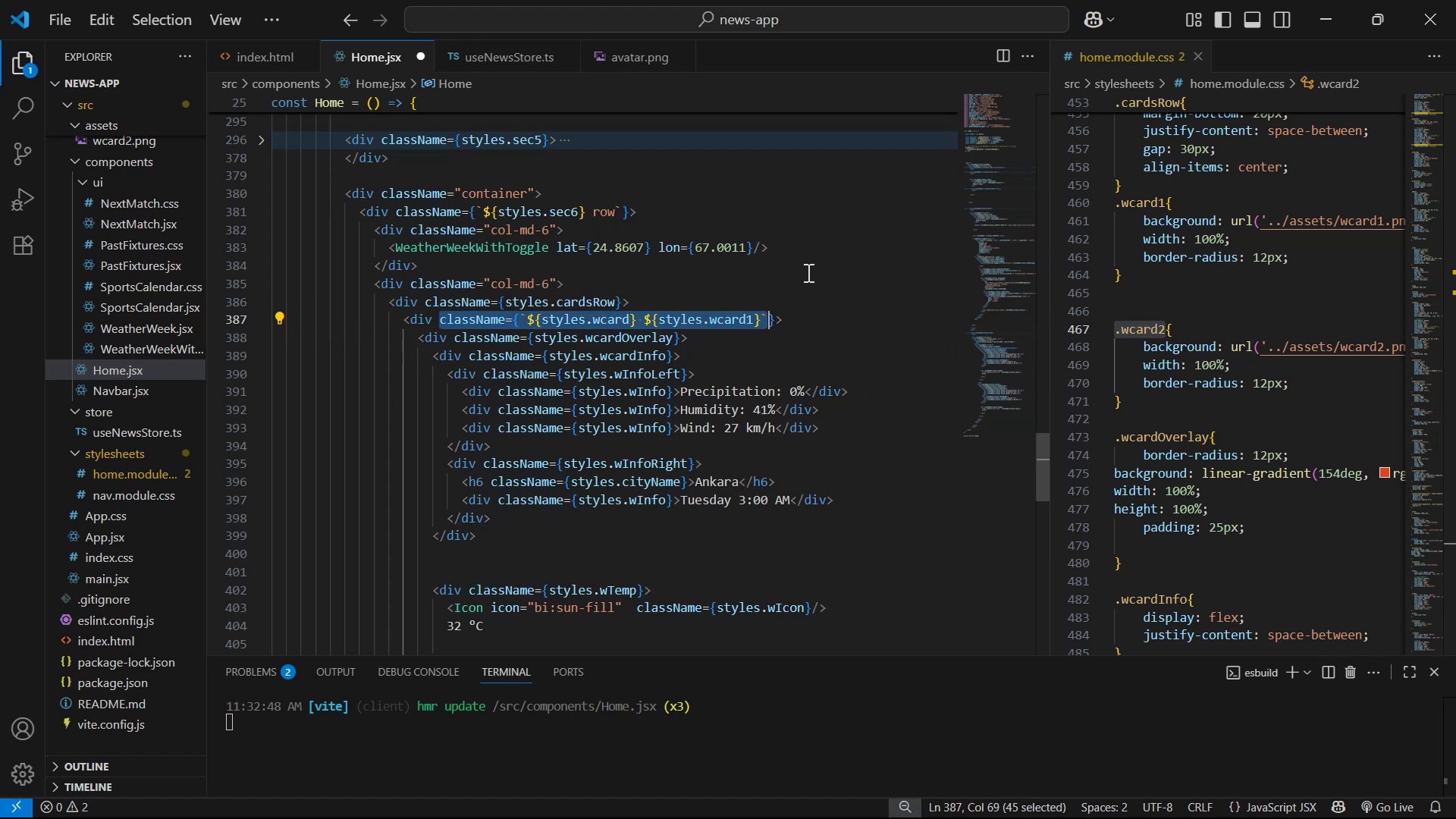 
key(Control+C)
 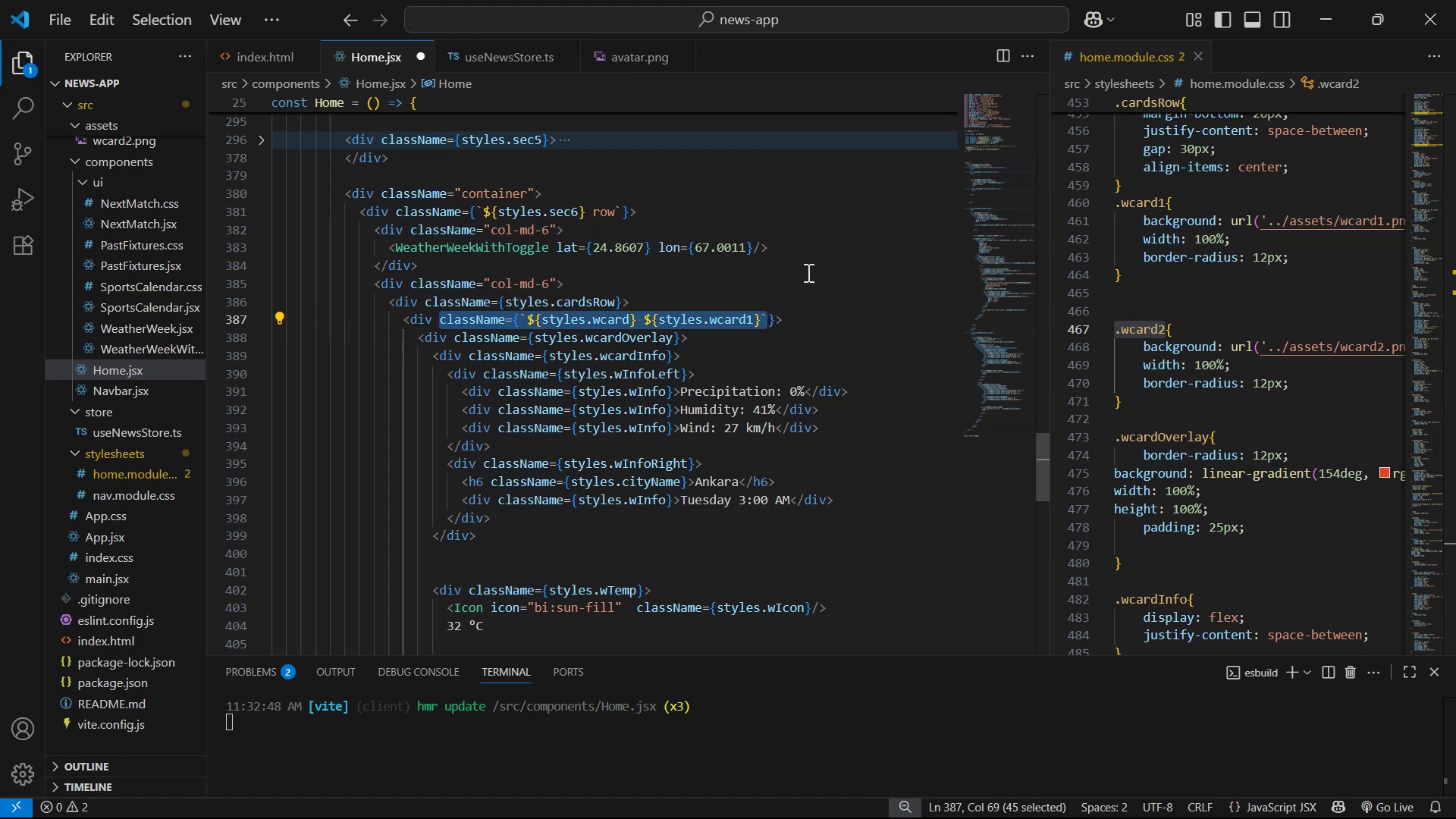 
scroll: coordinate [778, 357], scroll_direction: down, amount: 7.0
 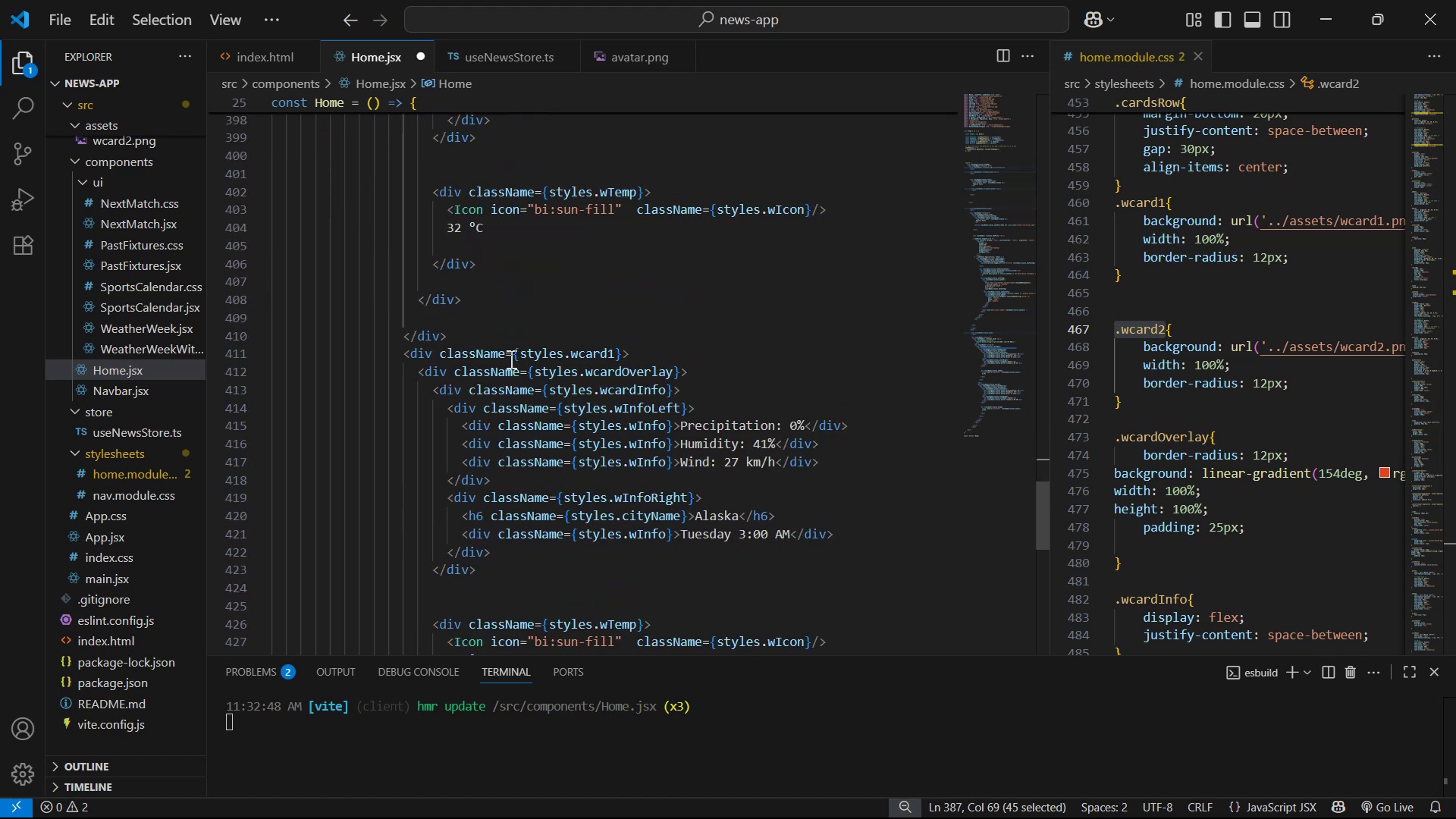 
left_click_drag(start_coordinate=[435, 350], to_coordinate=[622, 359])
 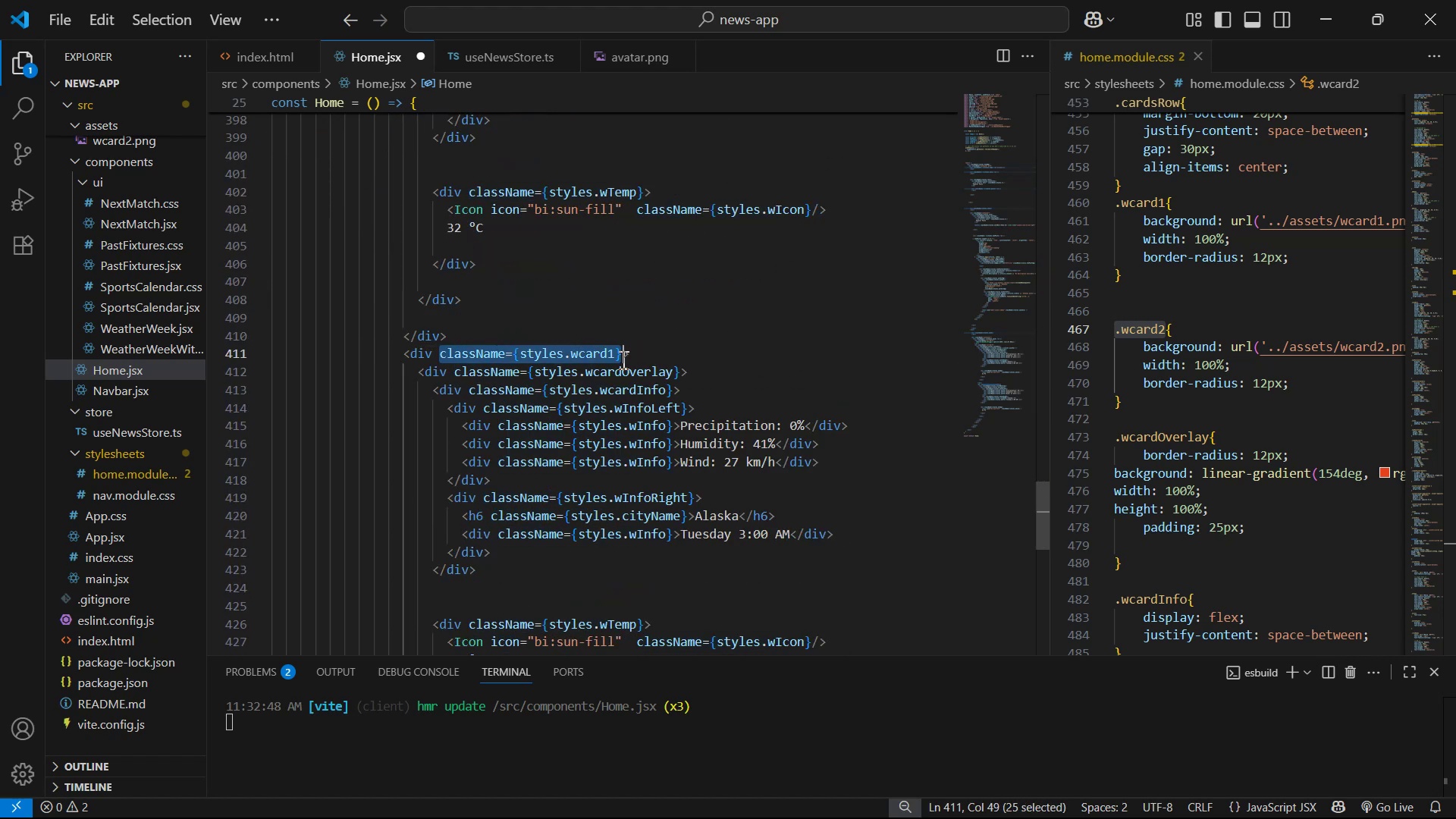 
key(Control+V)
 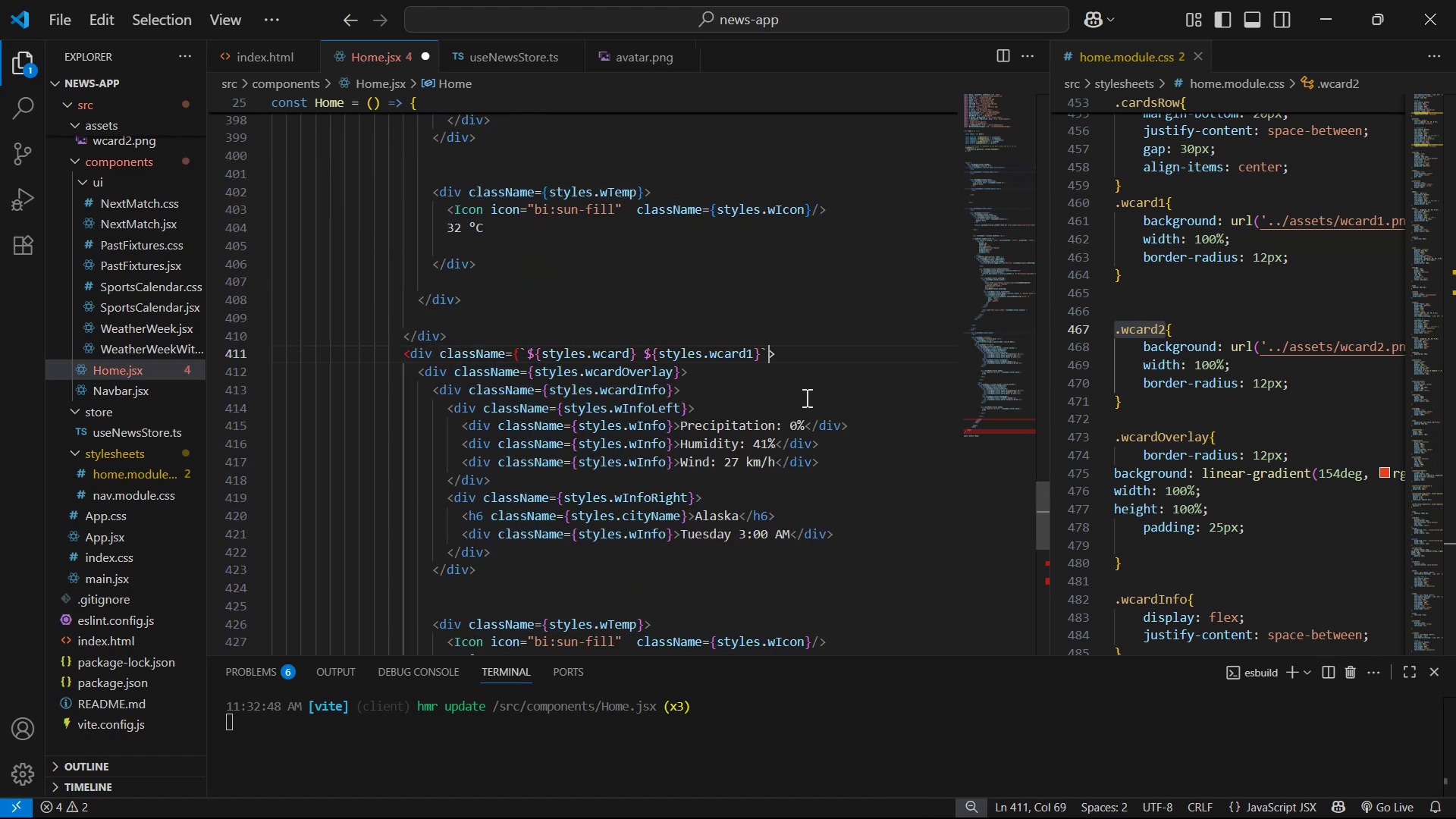 
key(Shift+BracketRight)
 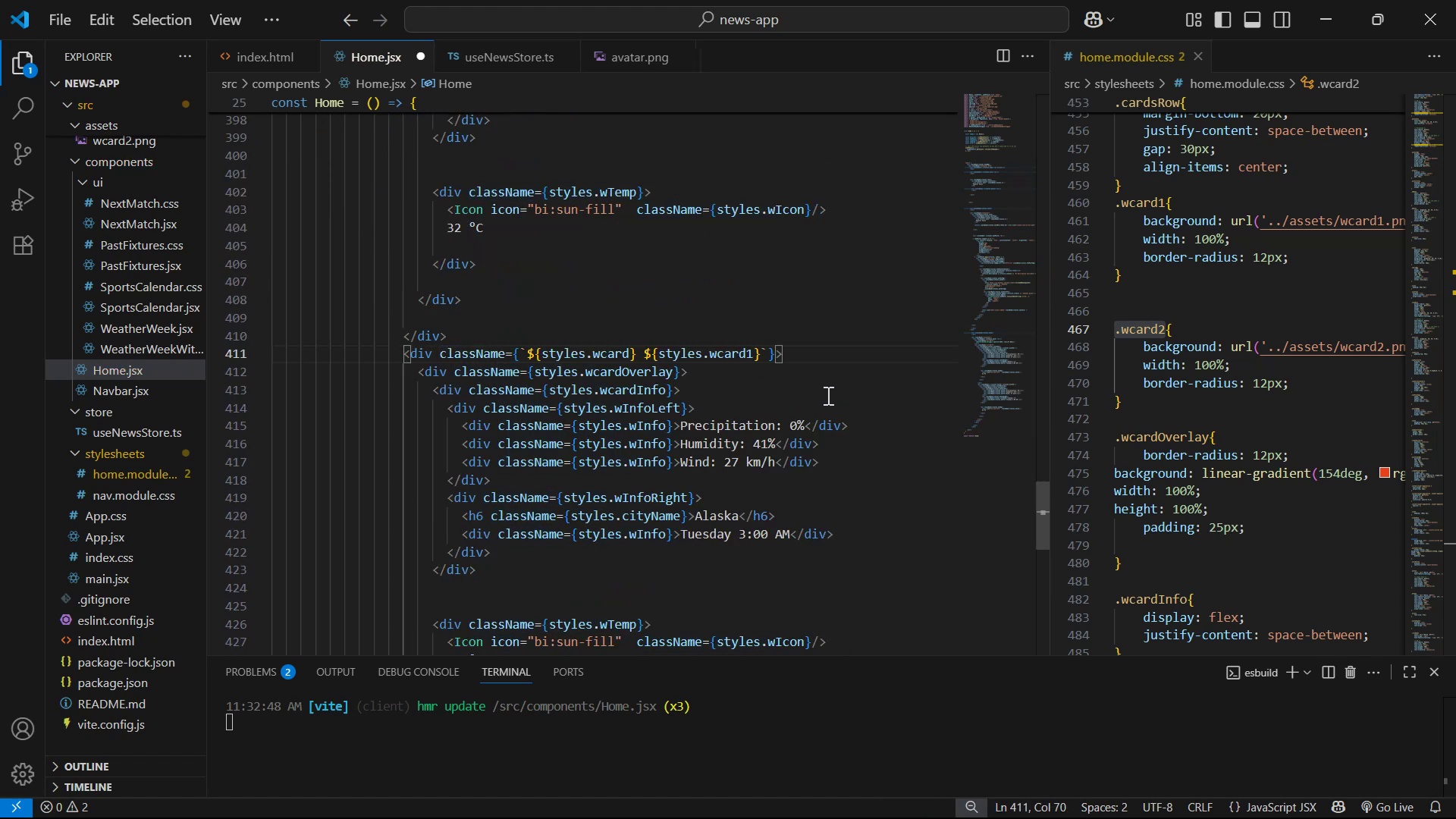 
key(ArrowLeft)
 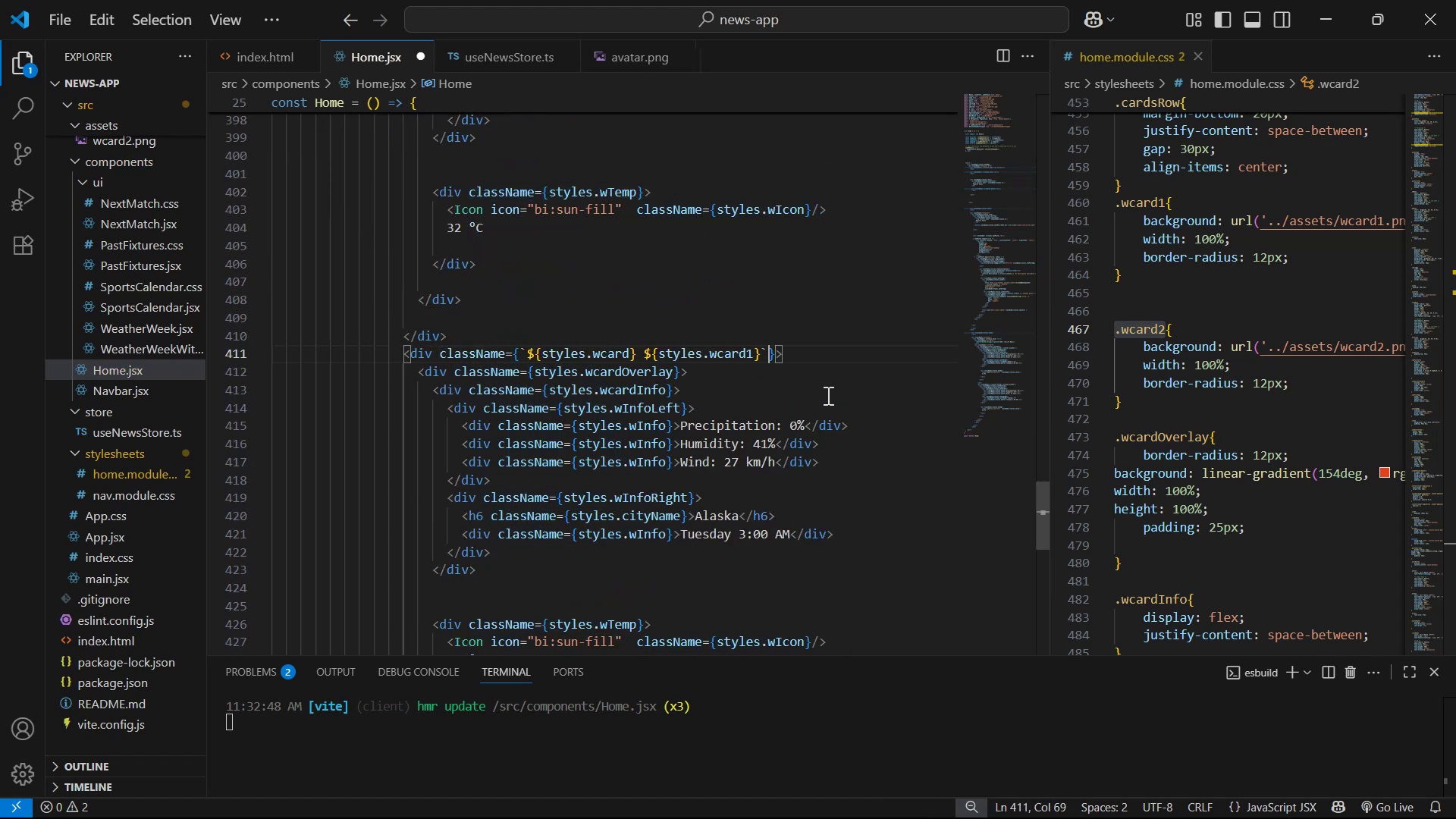 
key(ArrowLeft)
 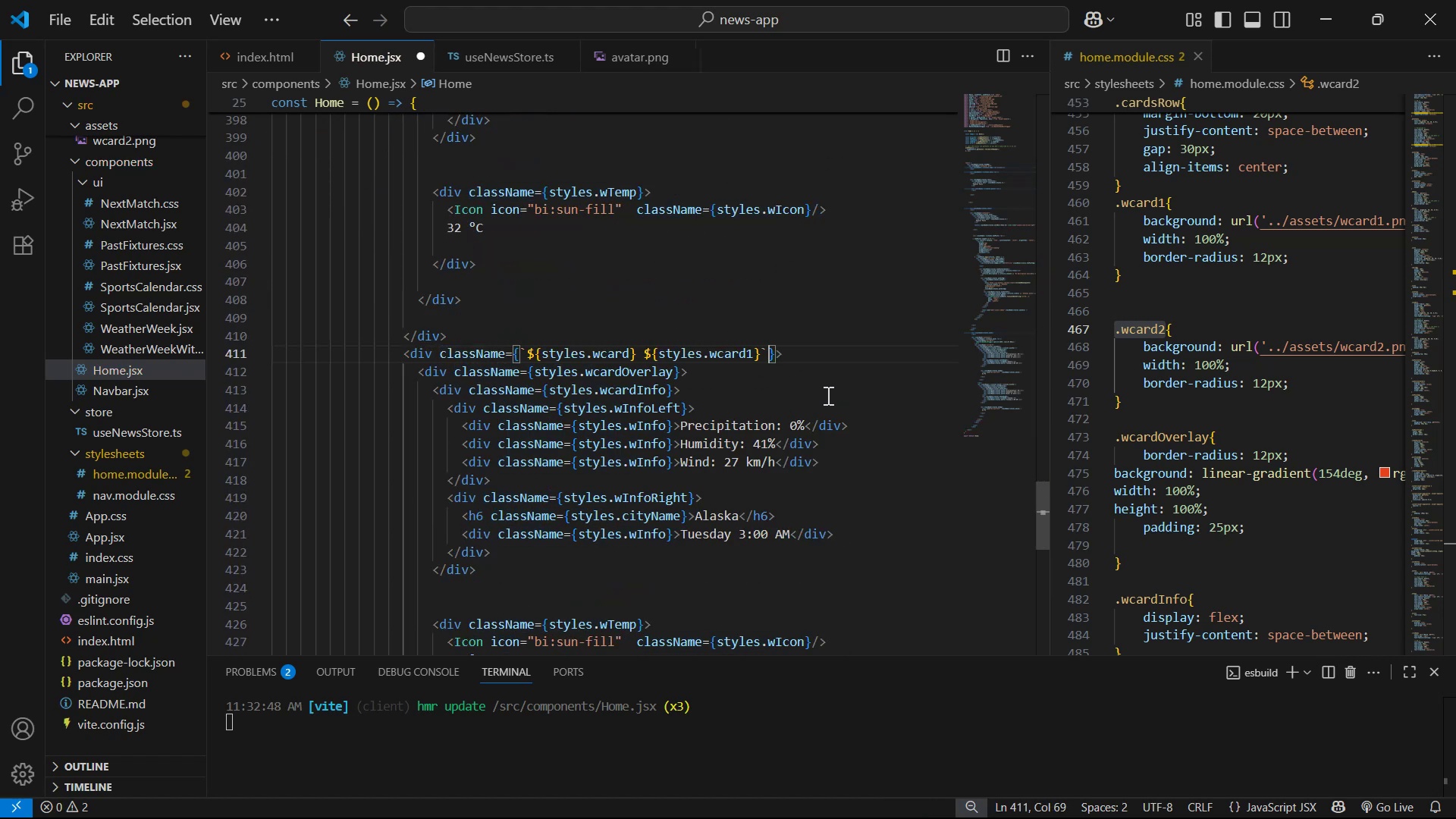 
key(ArrowLeft)
 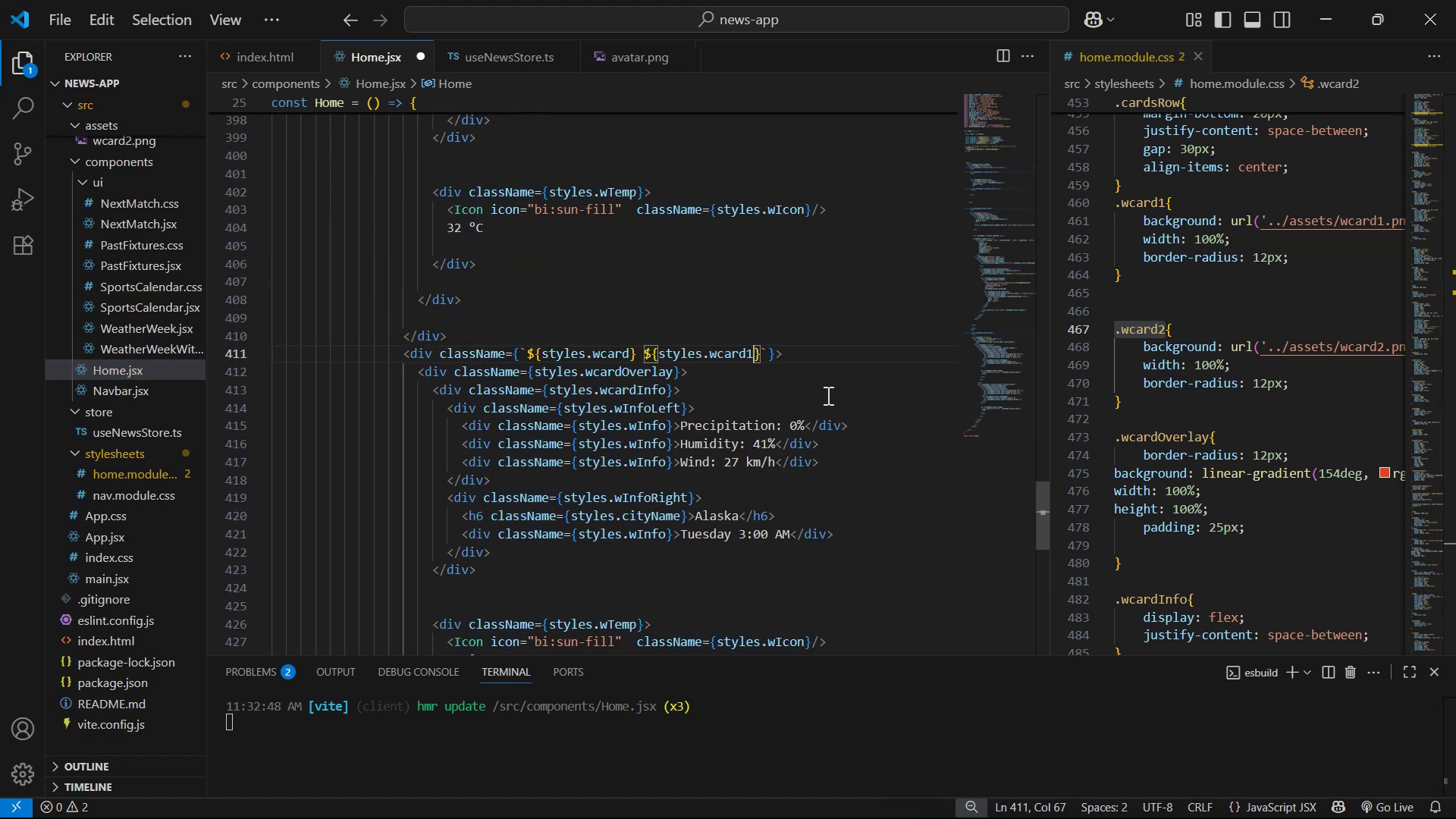 
key(Backspace)
 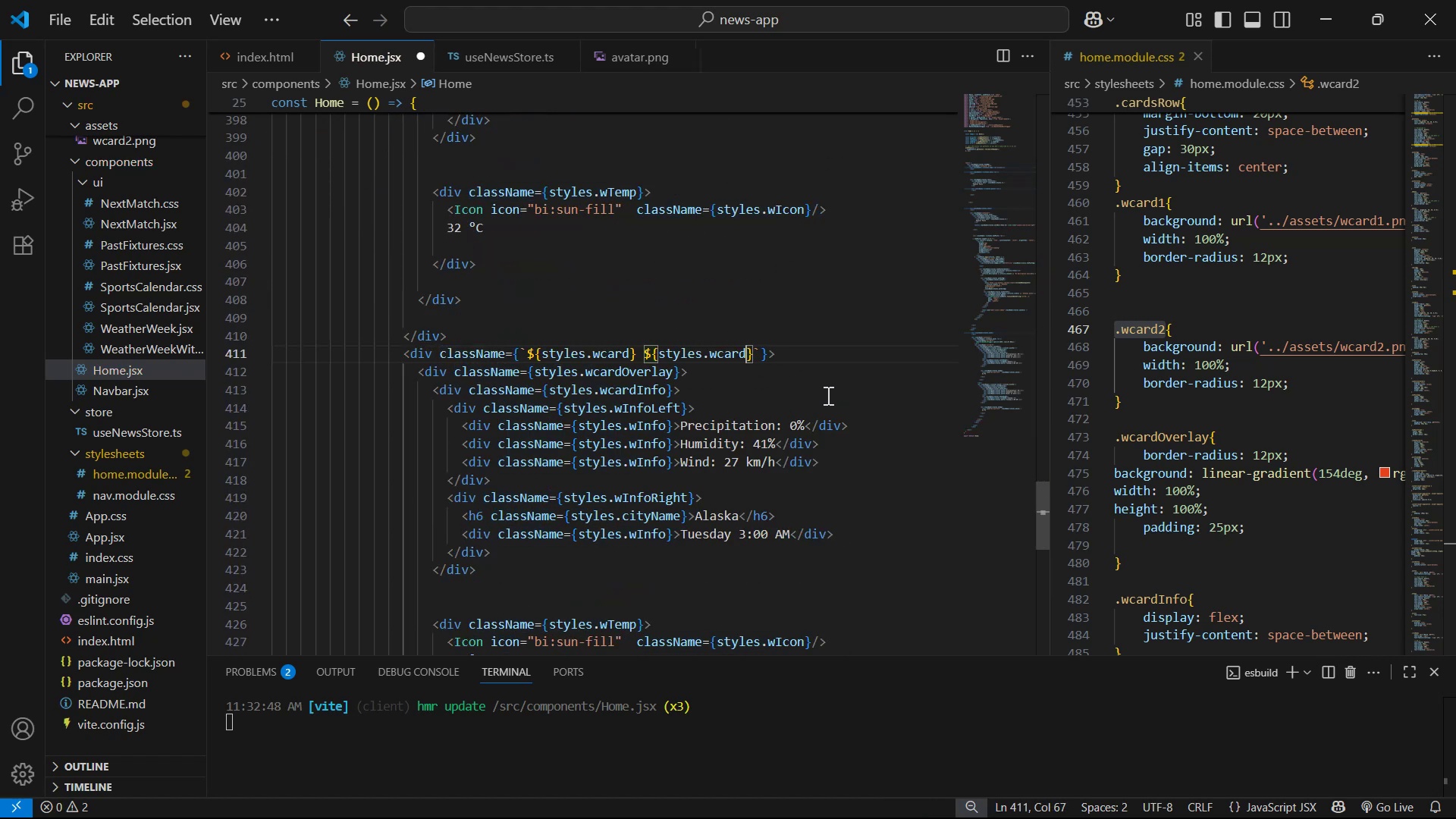 
key(2)
 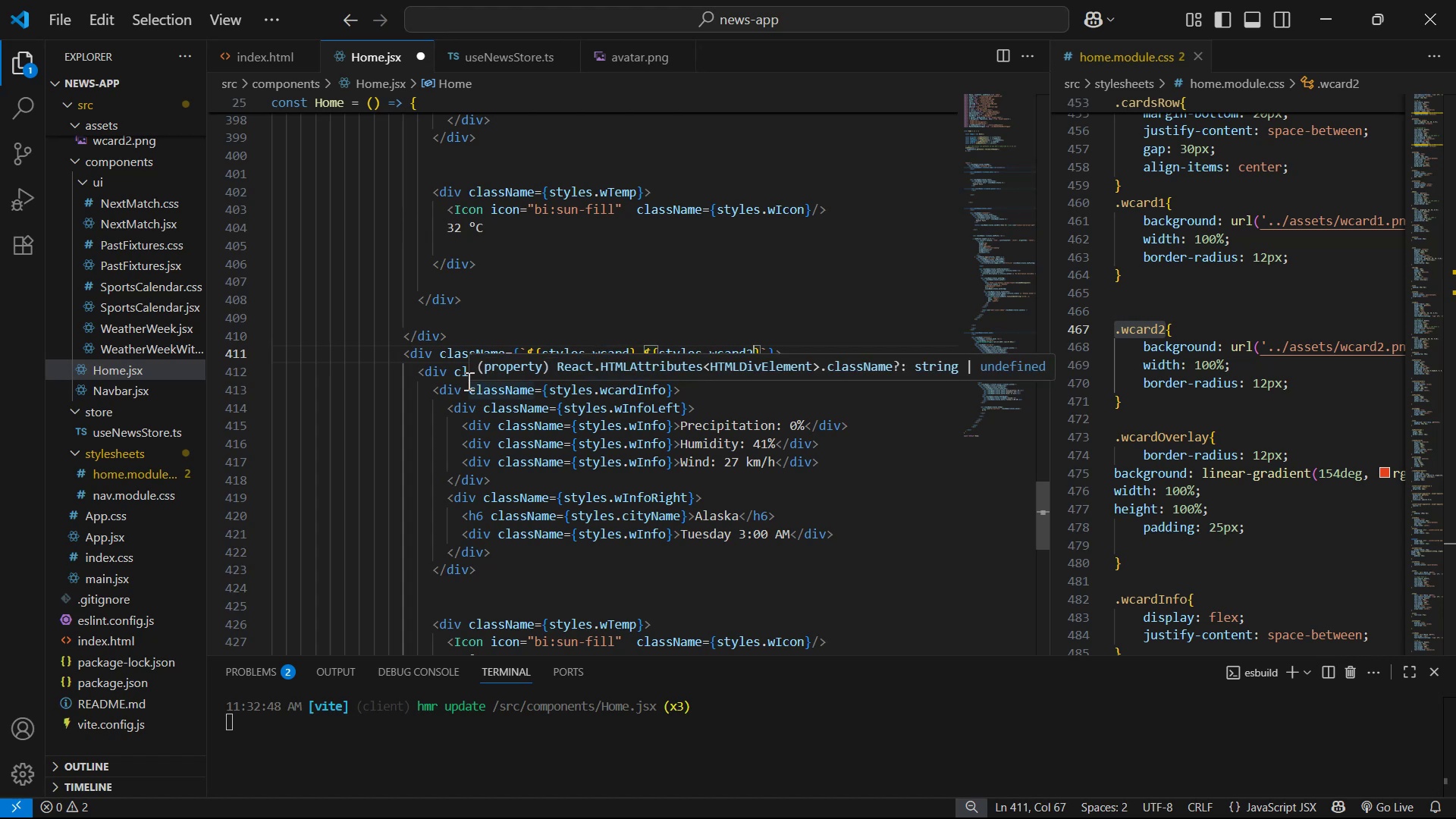 
wait(5.77)
 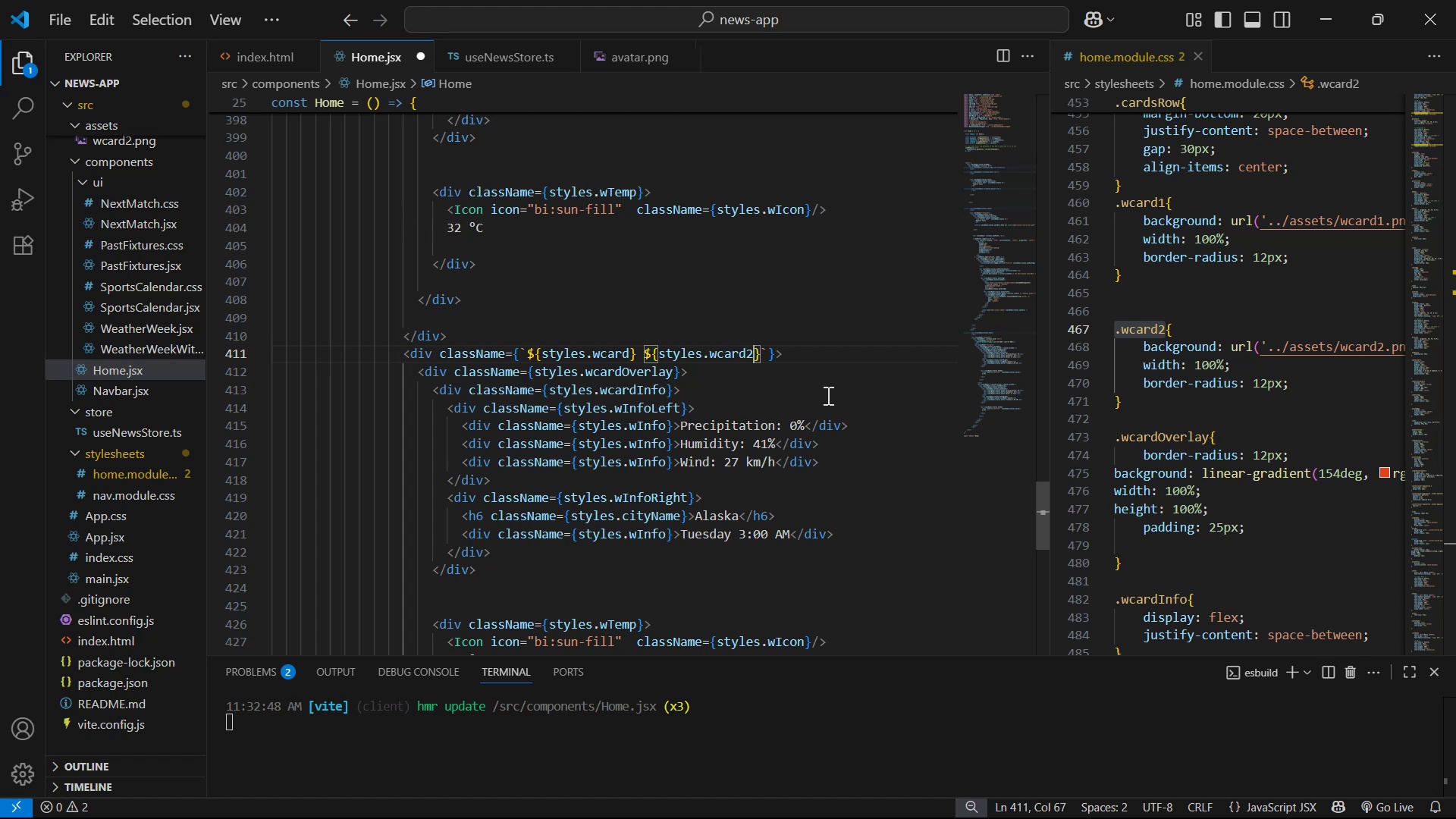 
scroll: coordinate [699, 391], scroll_direction: up, amount: 8.0
 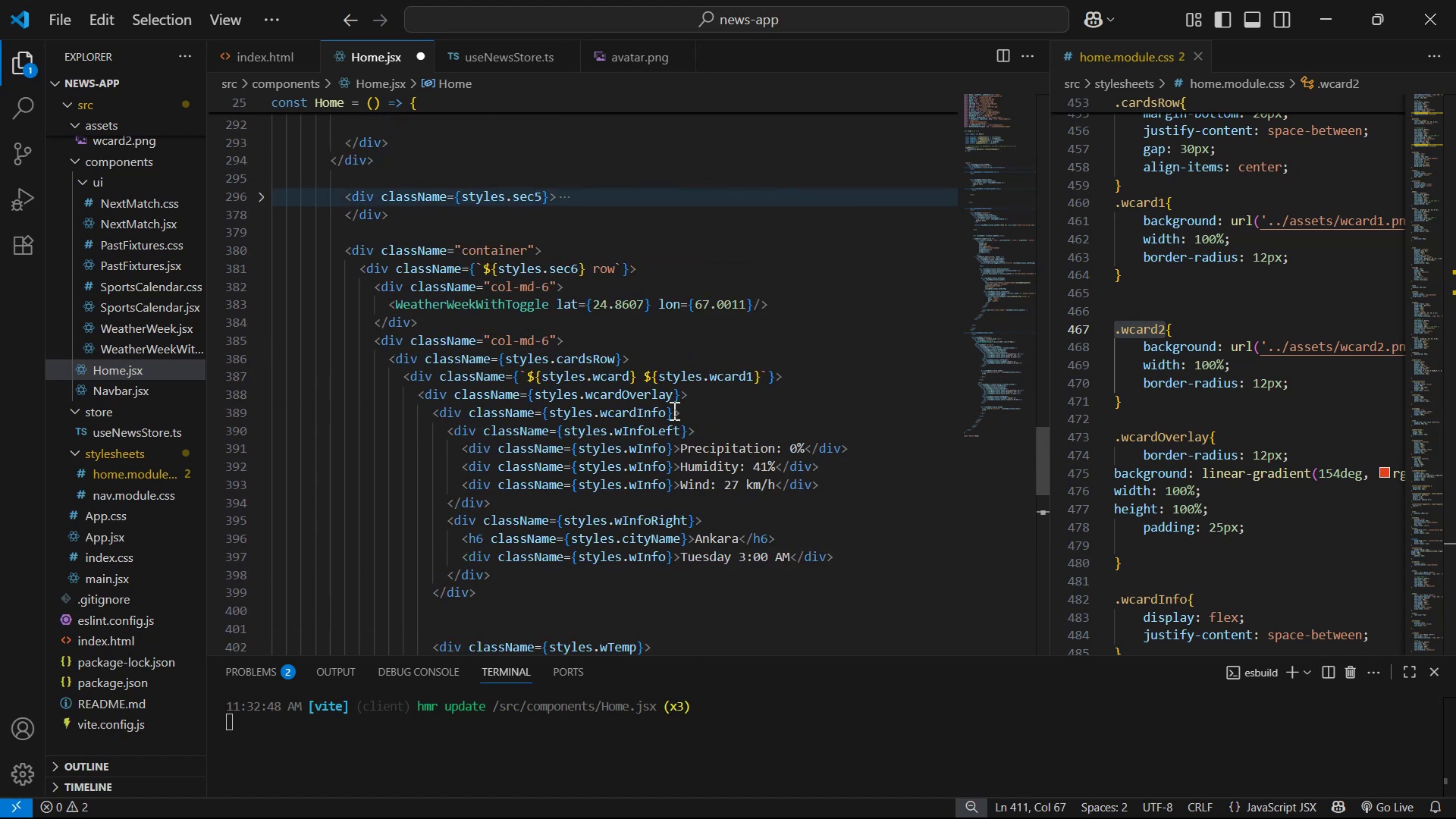 
left_click([676, 396])
 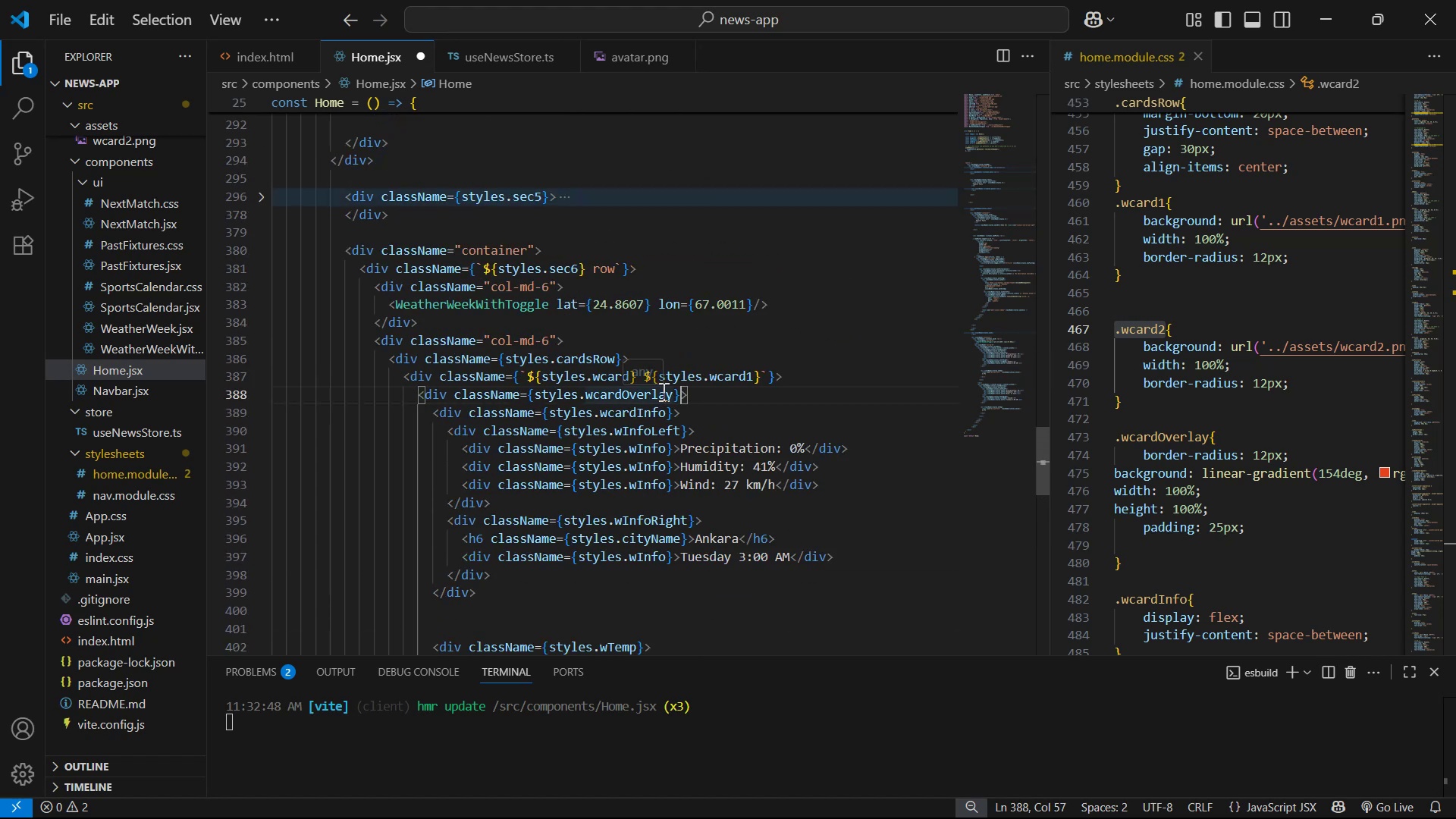 
left_click([671, 394])
 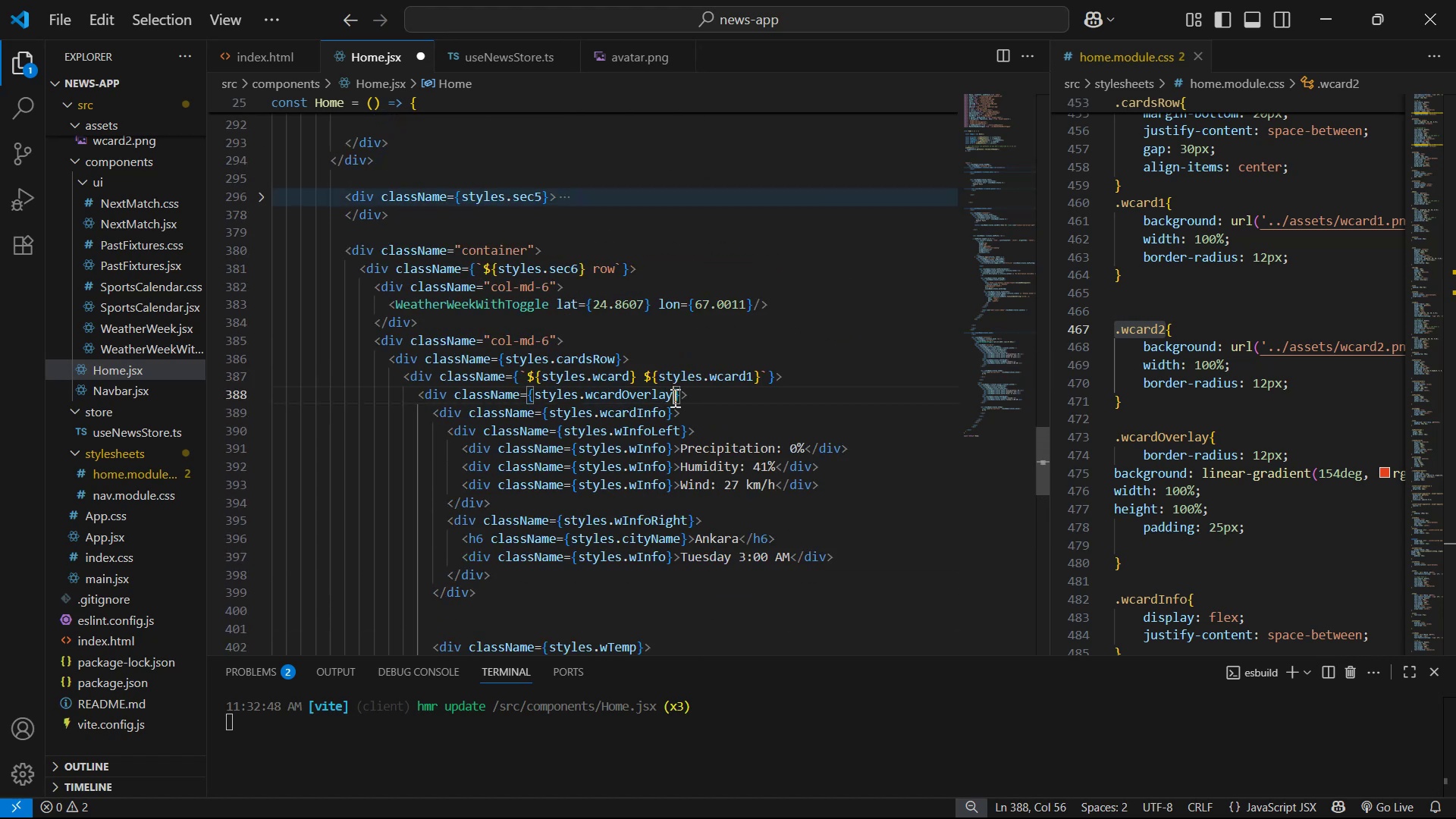 
scroll: coordinate [746, 413], scroll_direction: down, amount: 10.0
 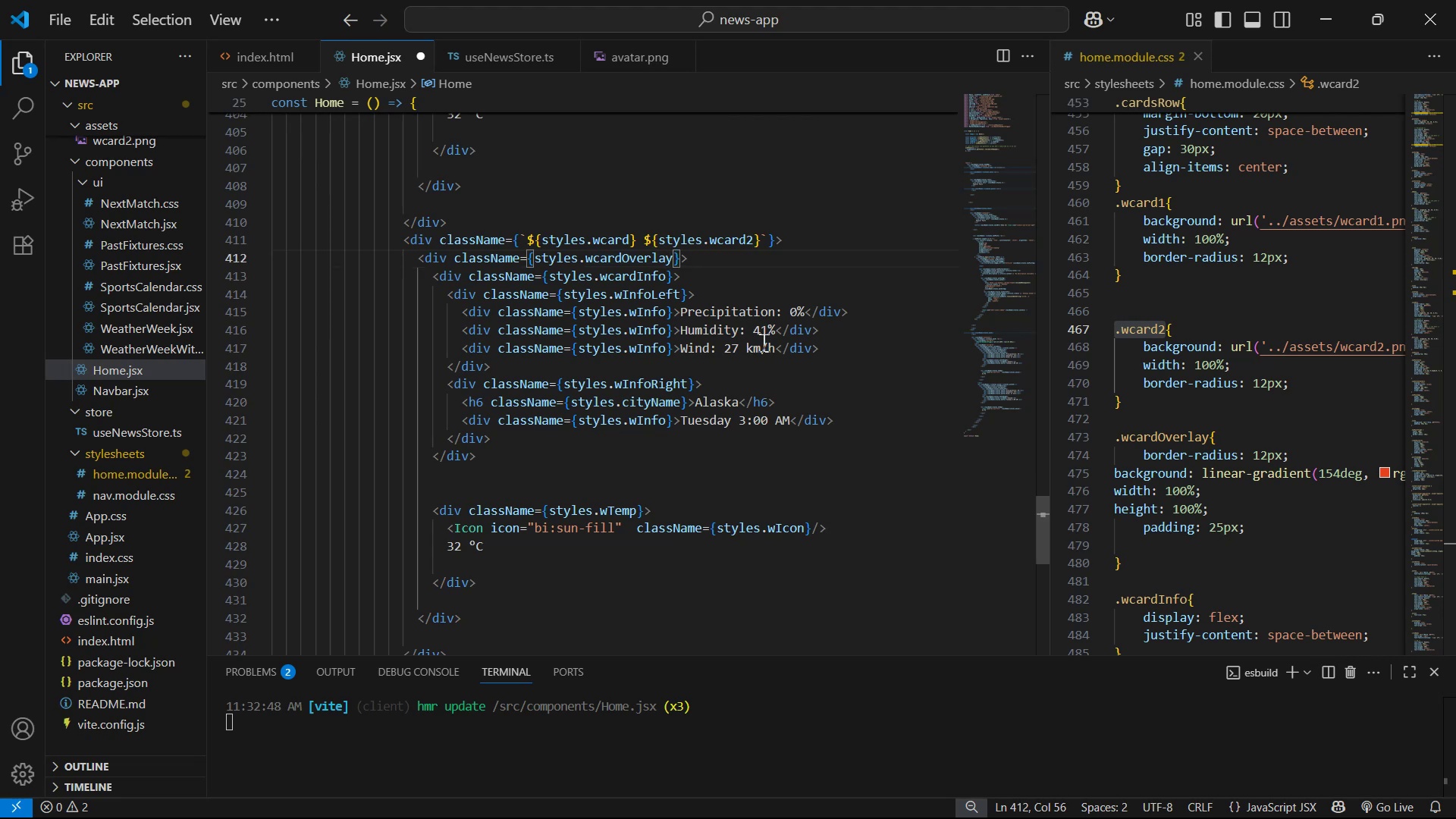 
key(Shift+BracketRight)
 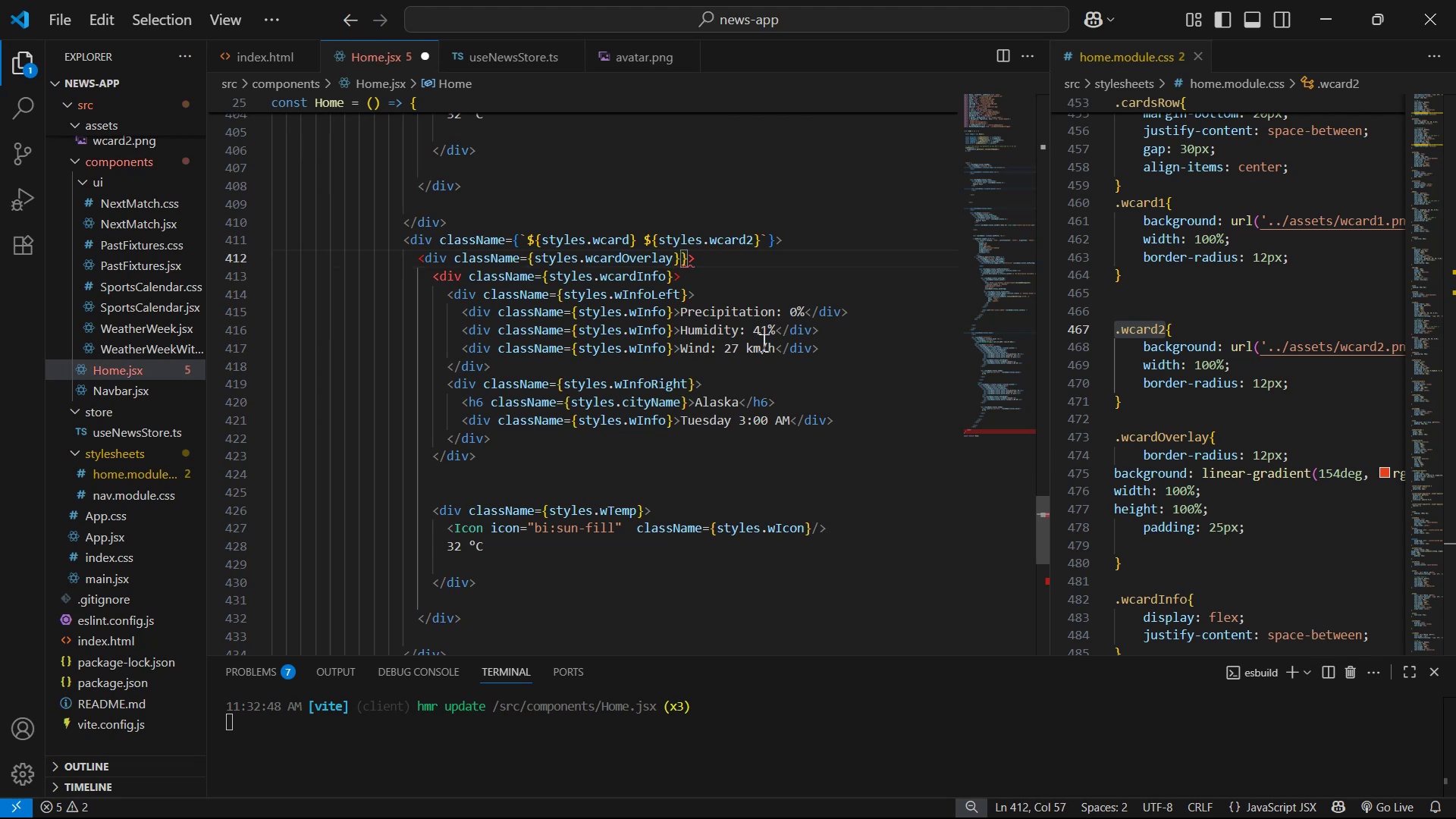 
hold_key(key=ArrowLeft, duration=1.06)
 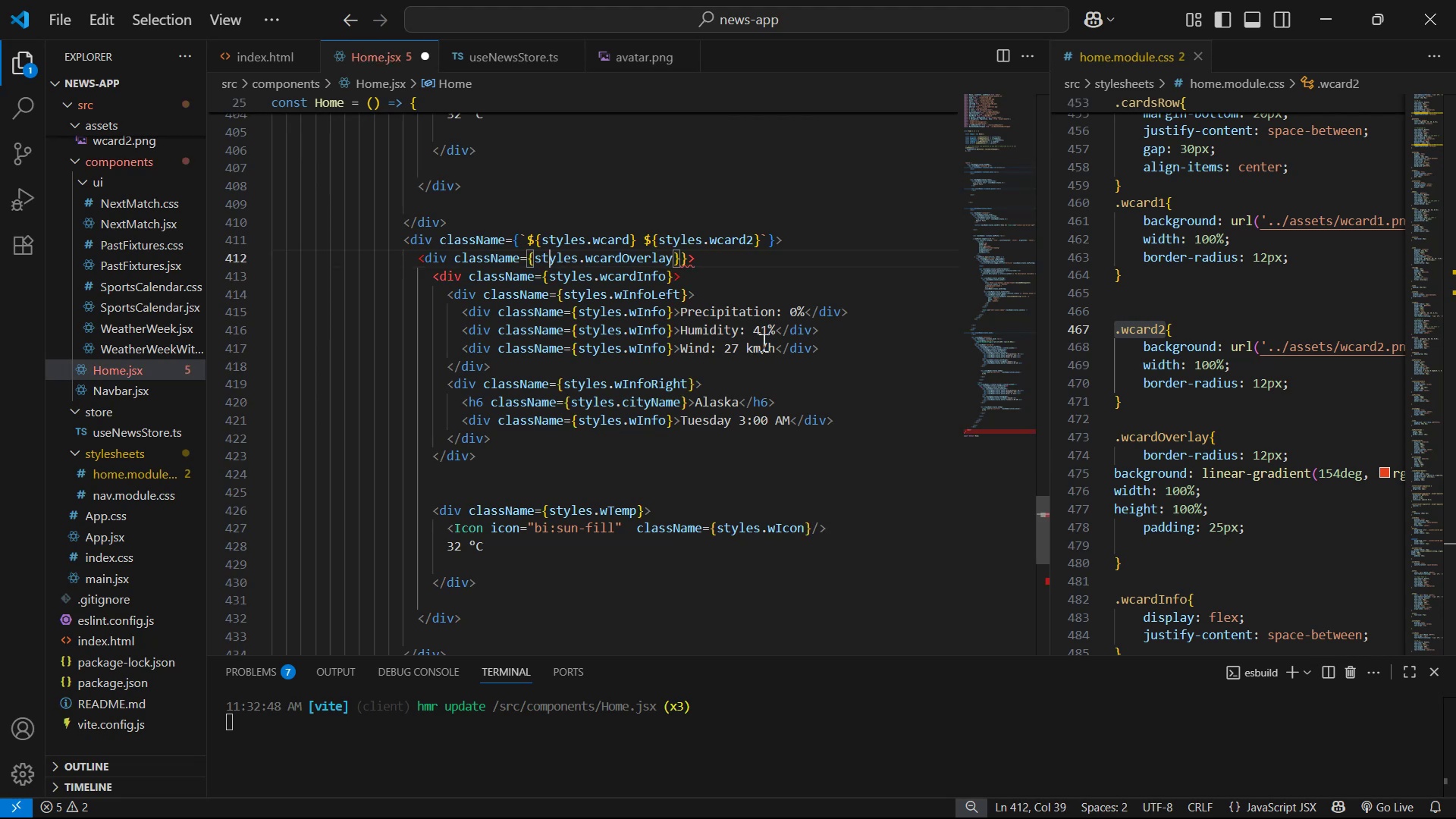 
key(ArrowLeft)
 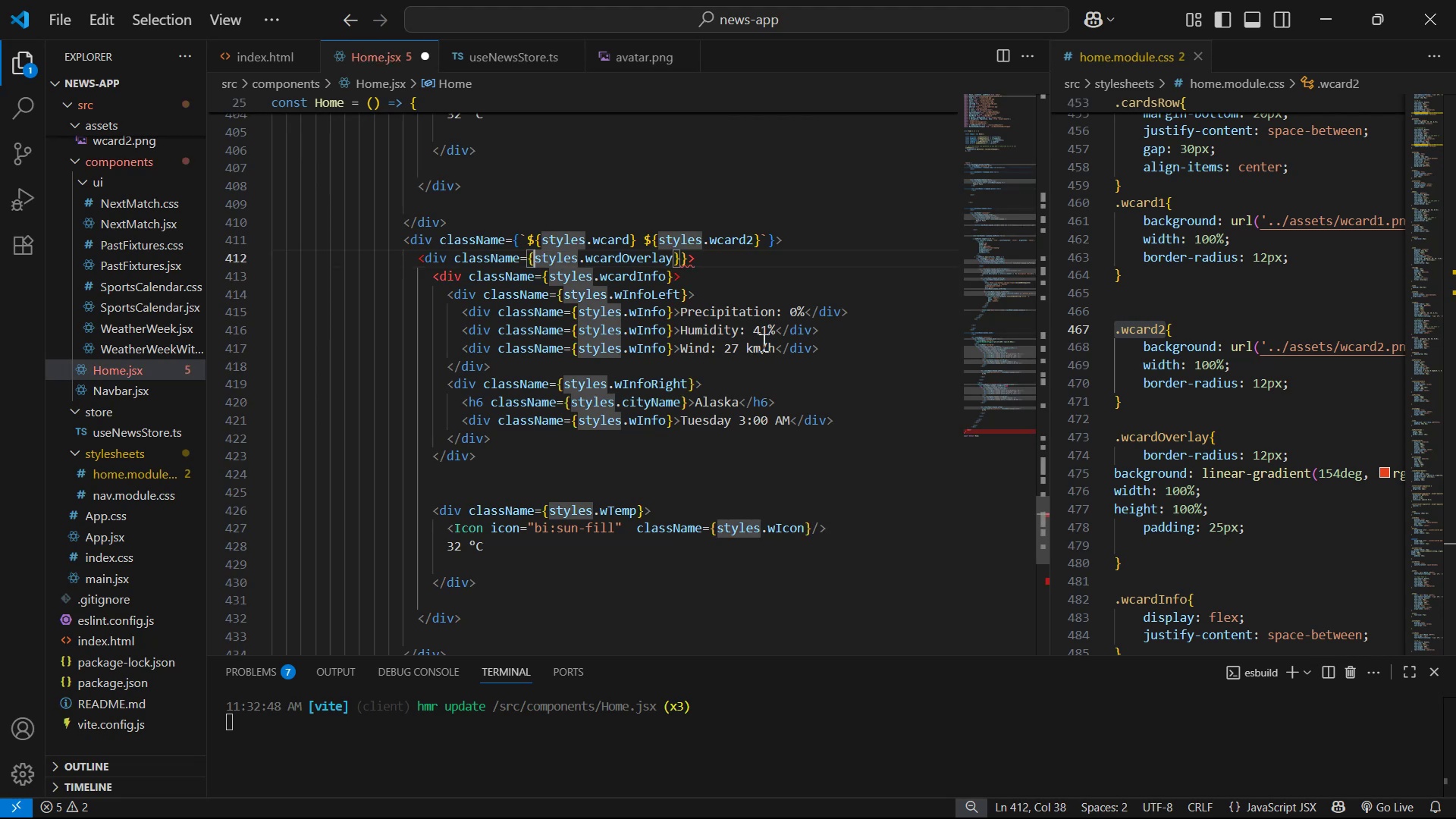 
key(ArrowLeft)
 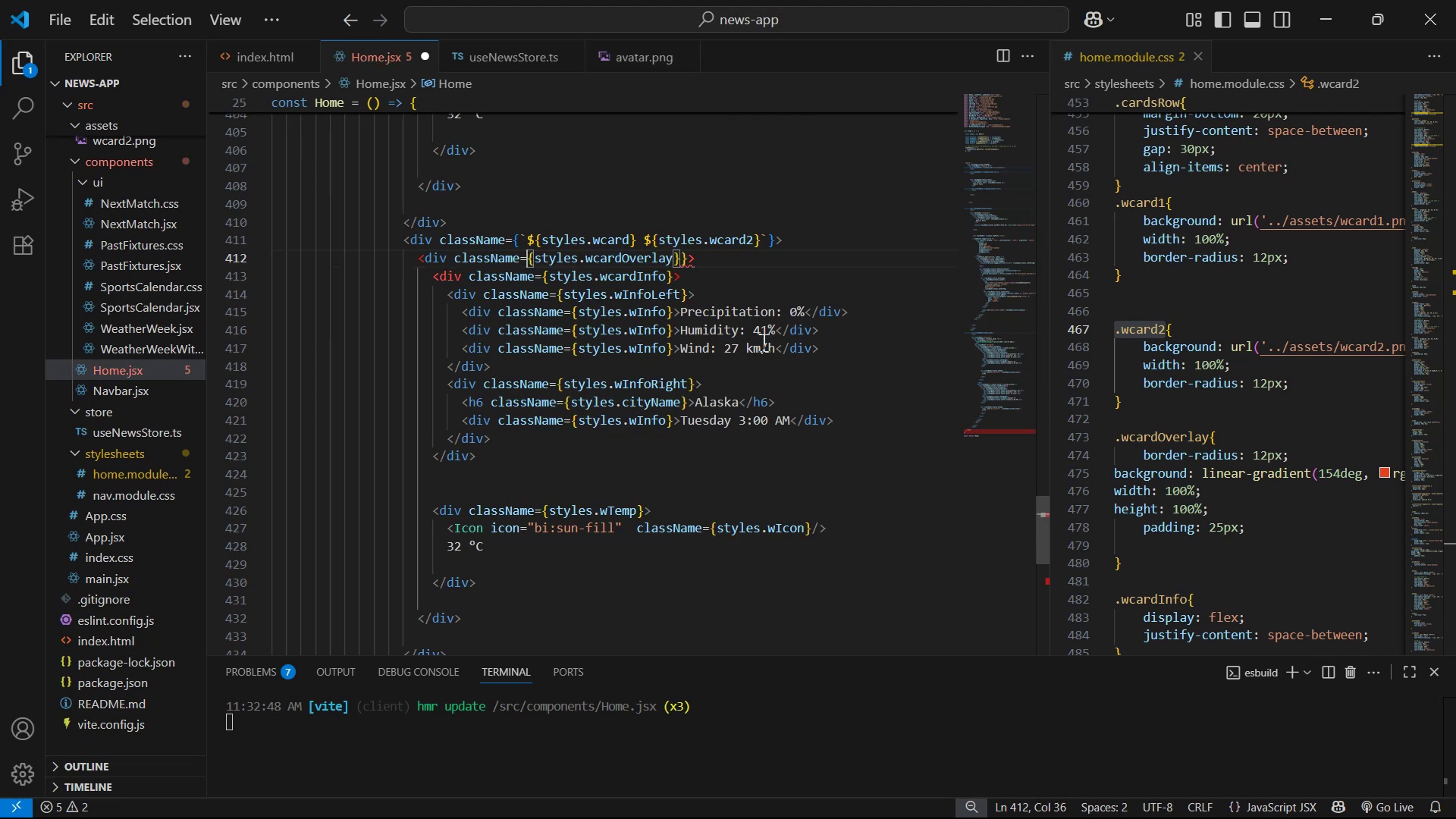 
key(ArrowRight)
 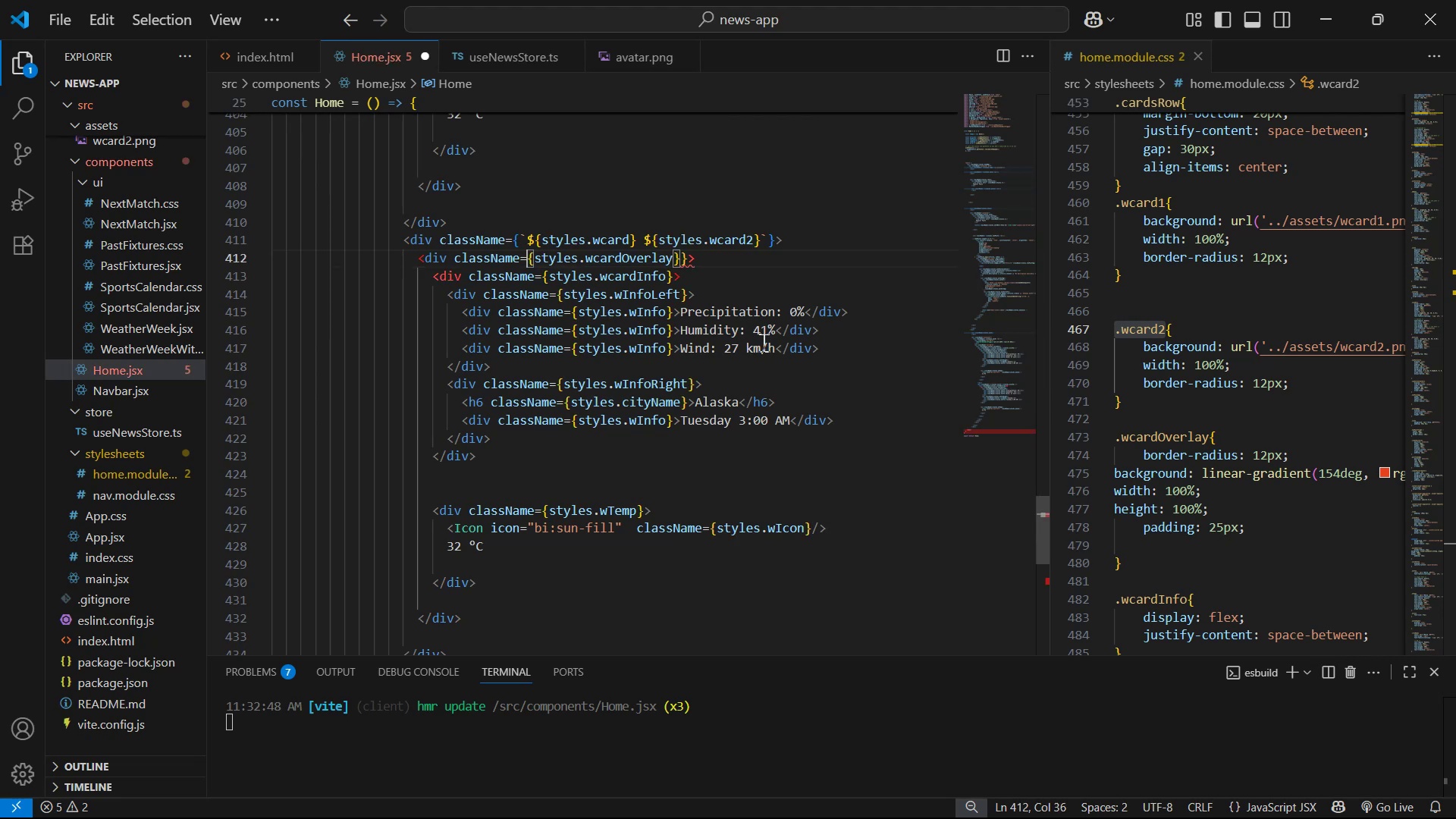 
key(Tab)
 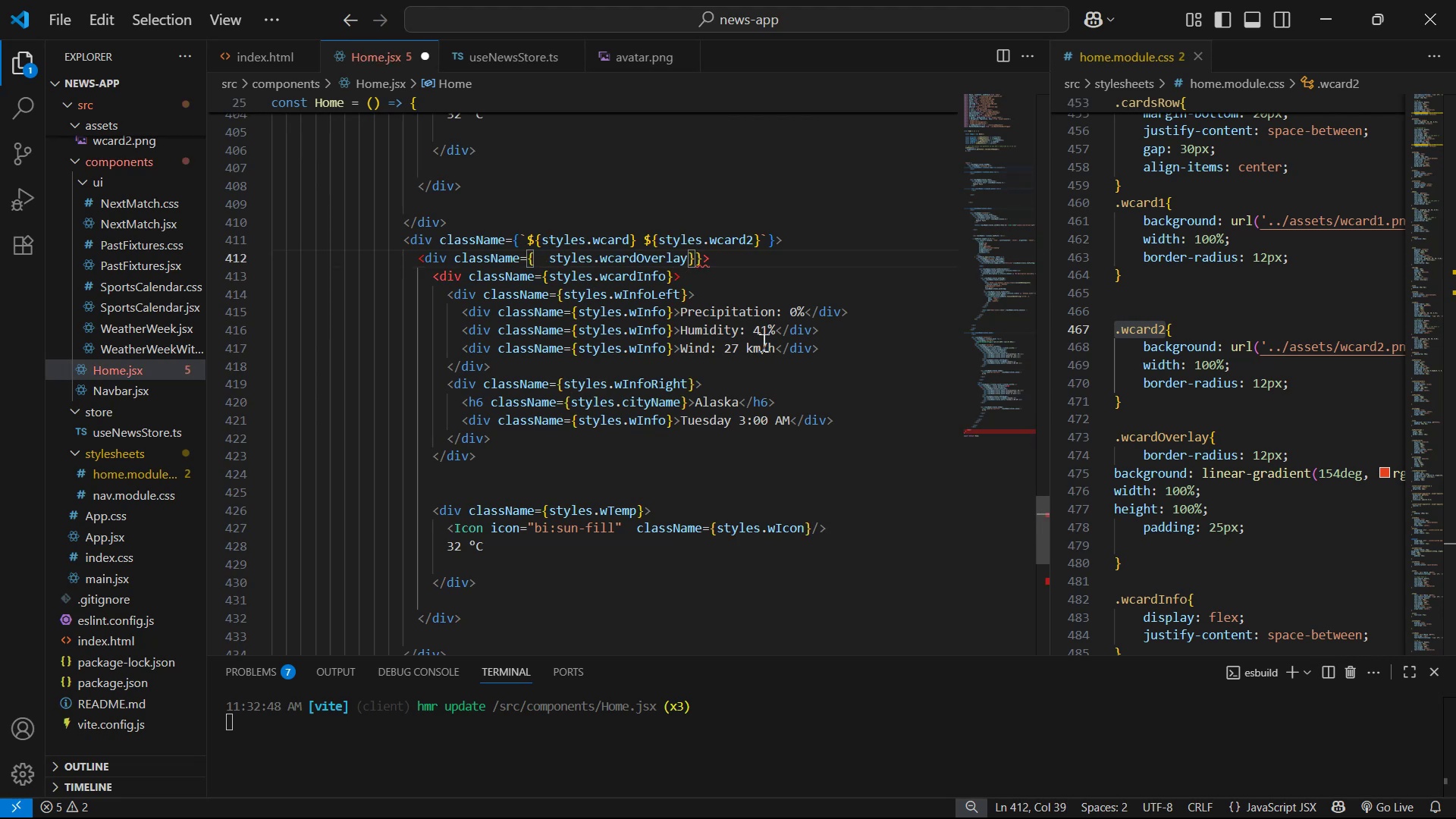 
key(Backspace)
 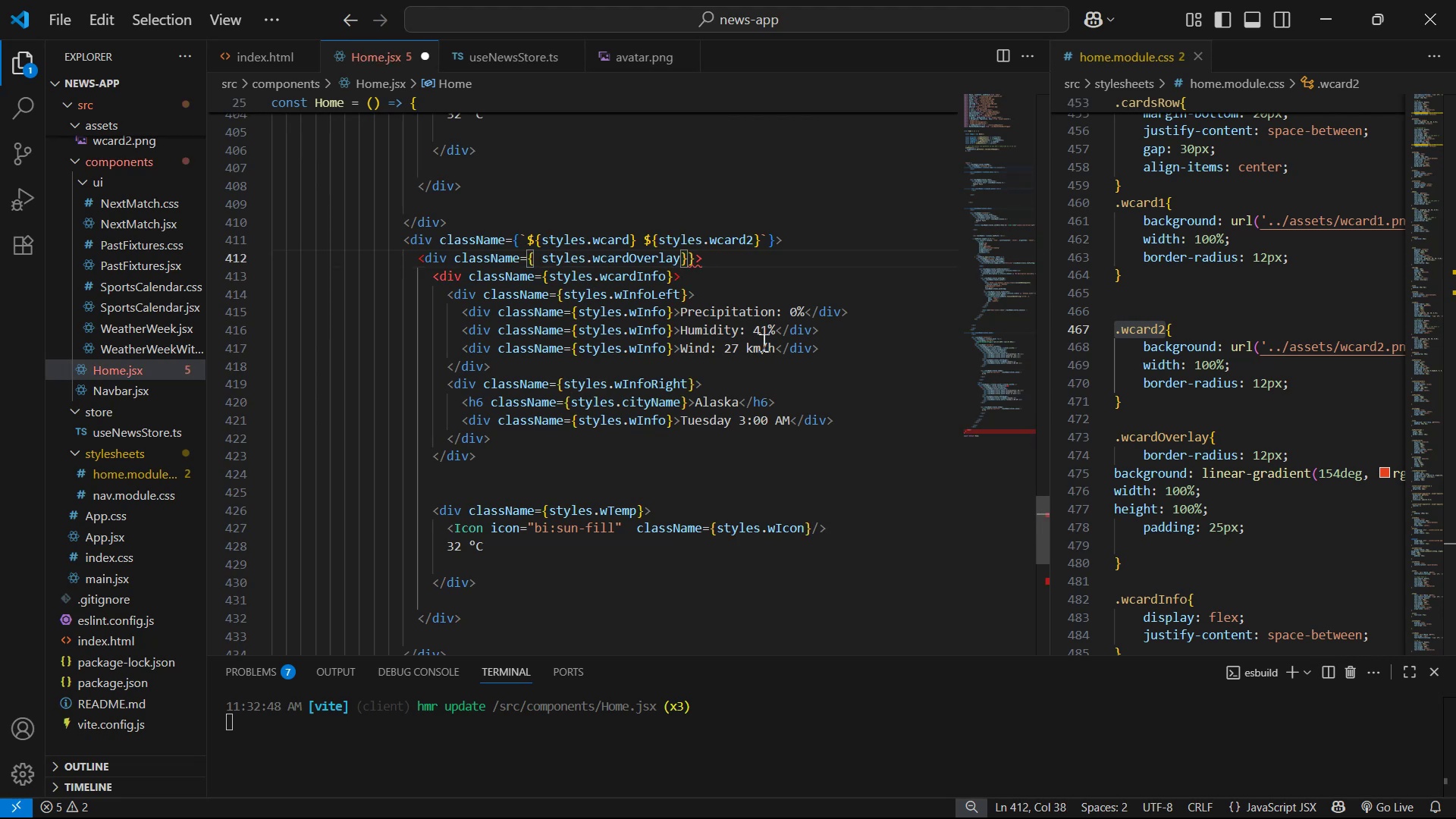 
key(Backspace)
 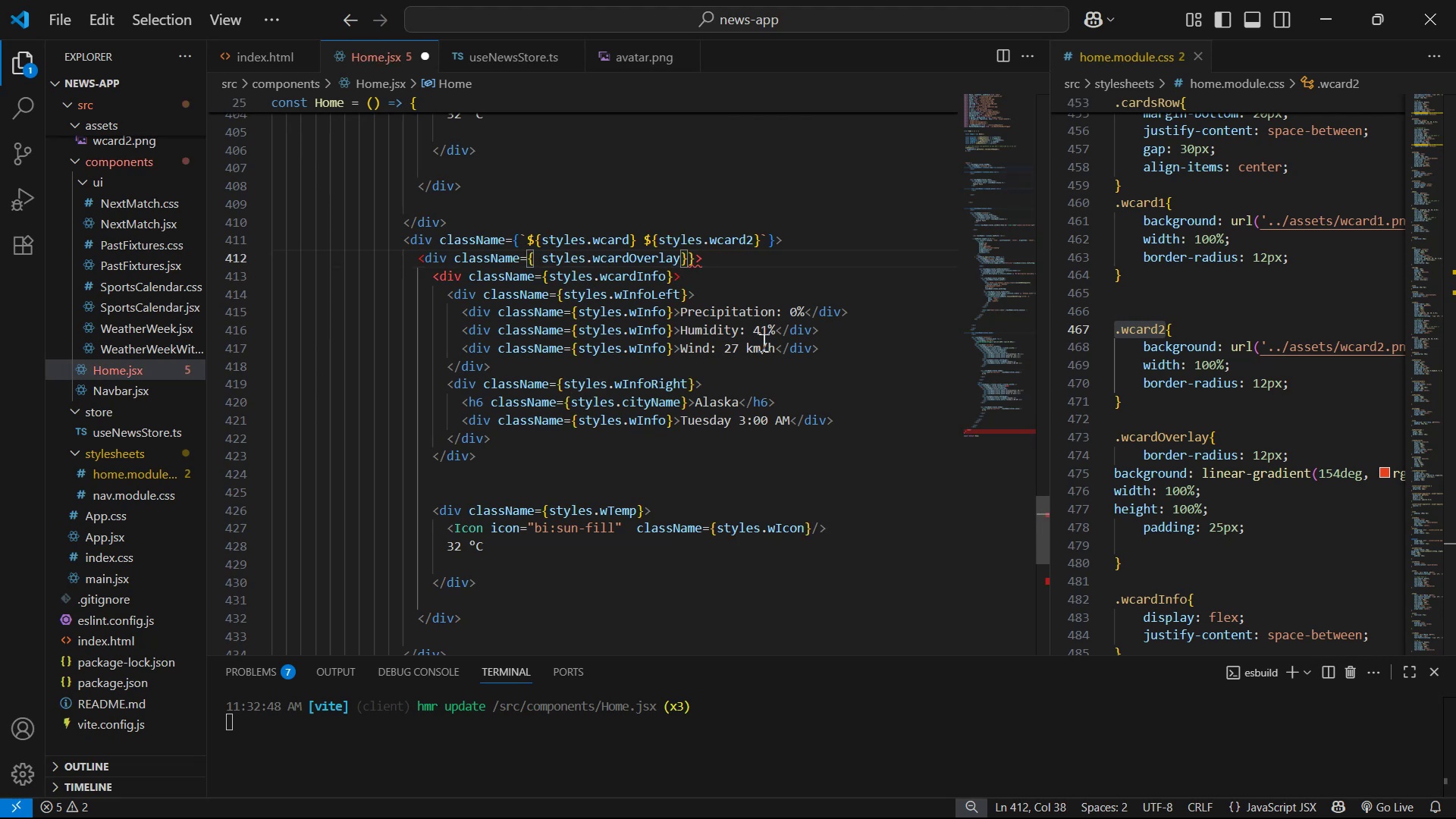 
key(Backquote)
 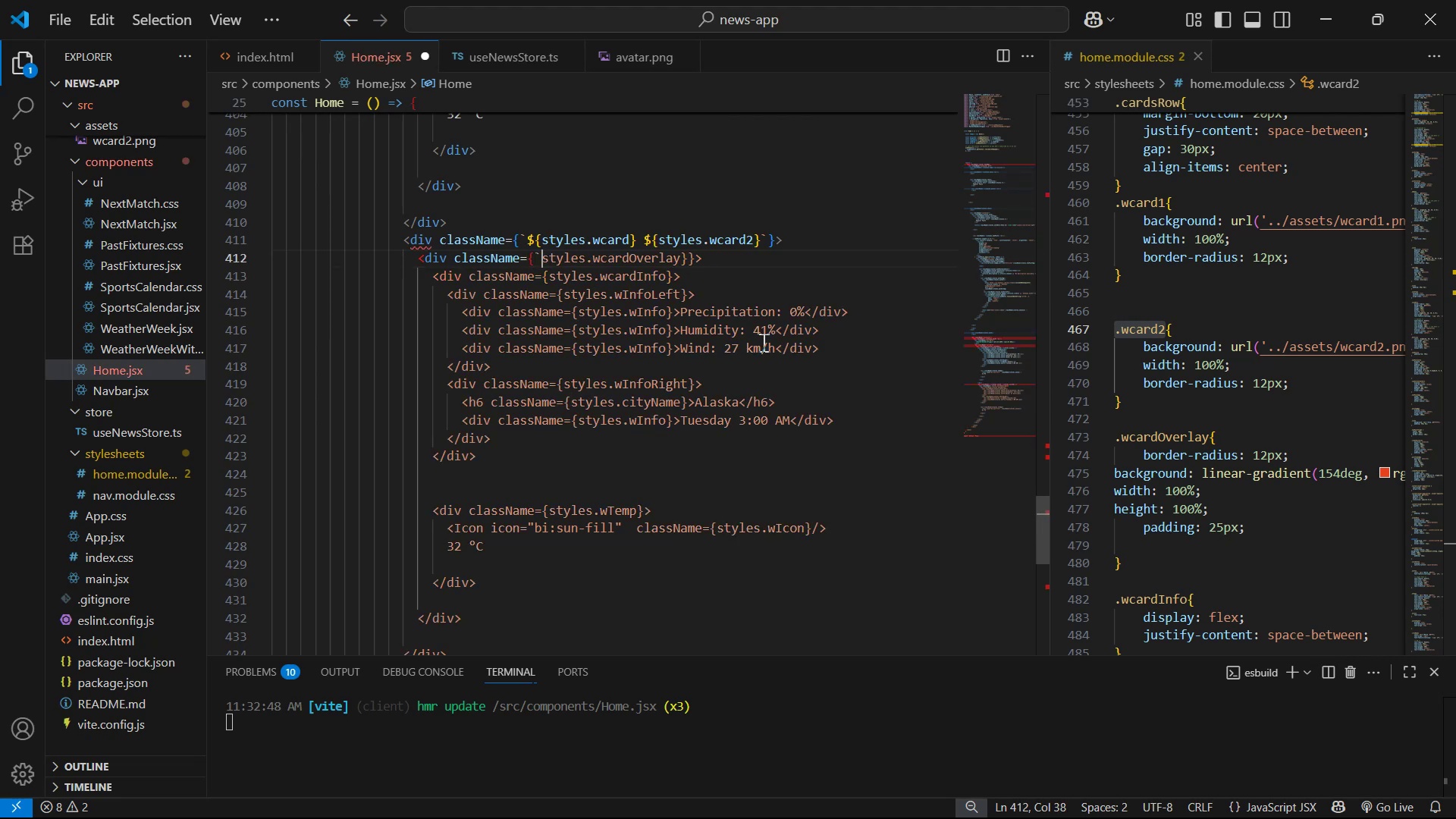 
key(Shift+BracketLeft)
 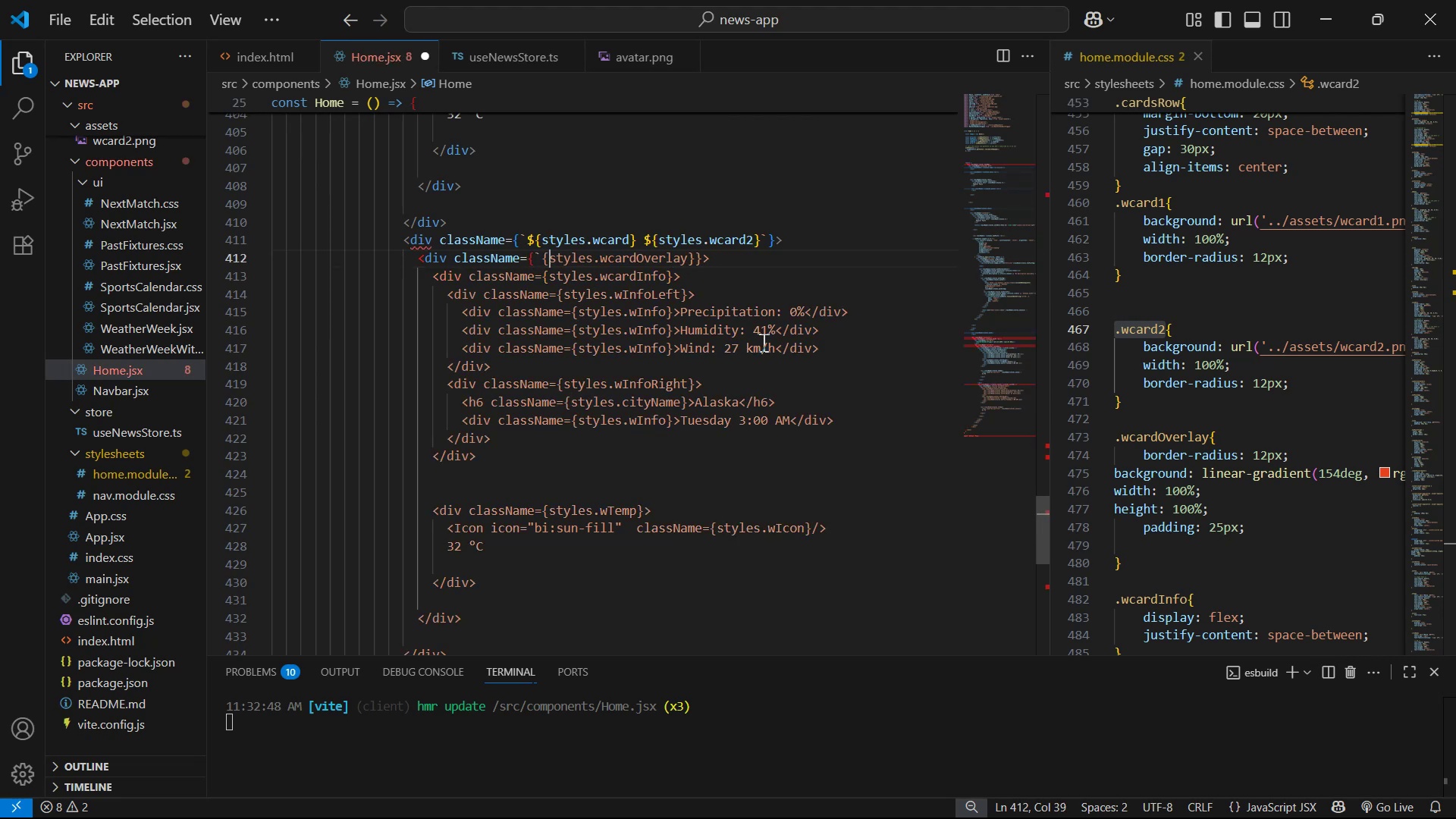 
key(Shift+ShiftLeft)
 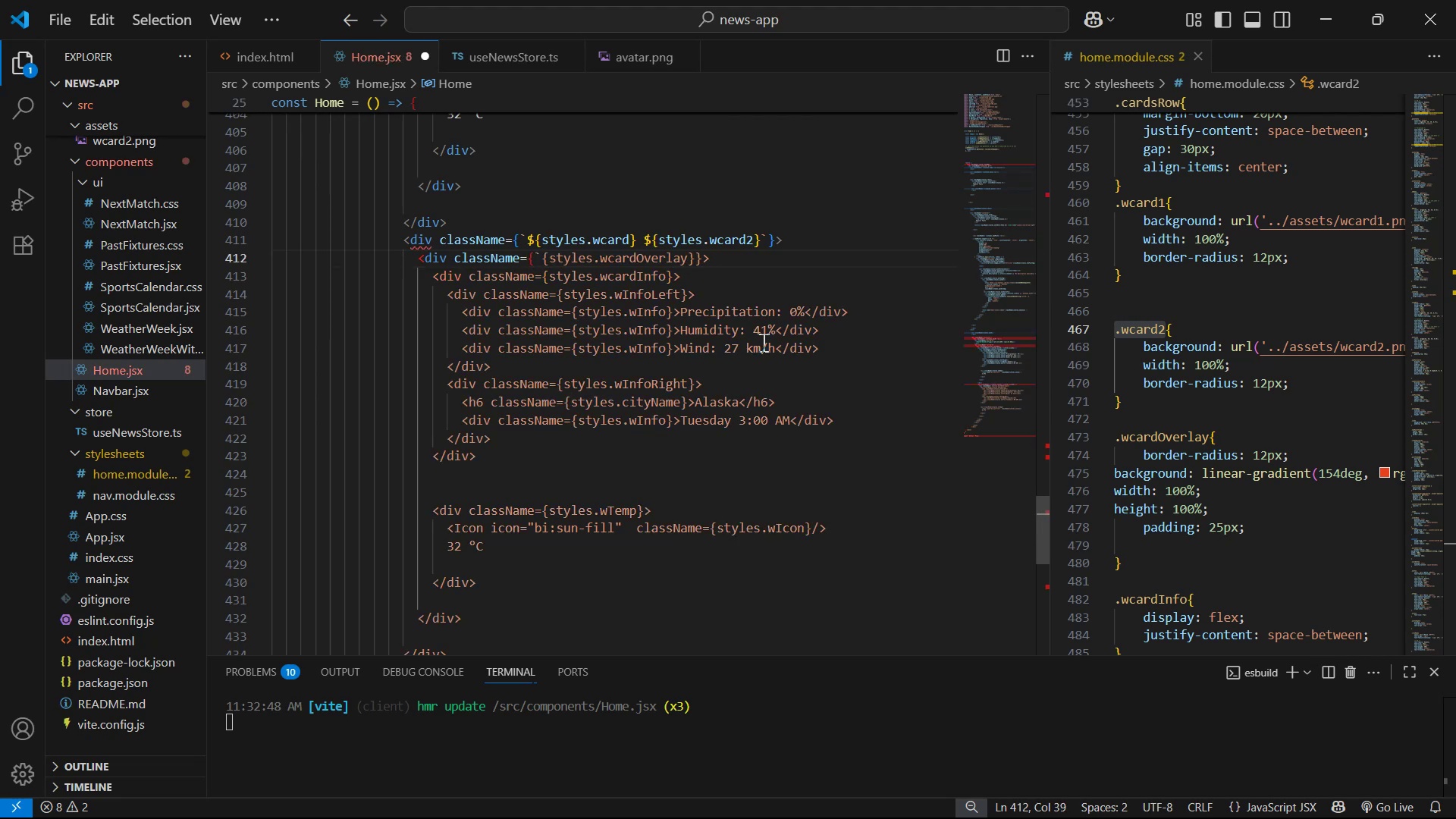 
key(ArrowLeft)
 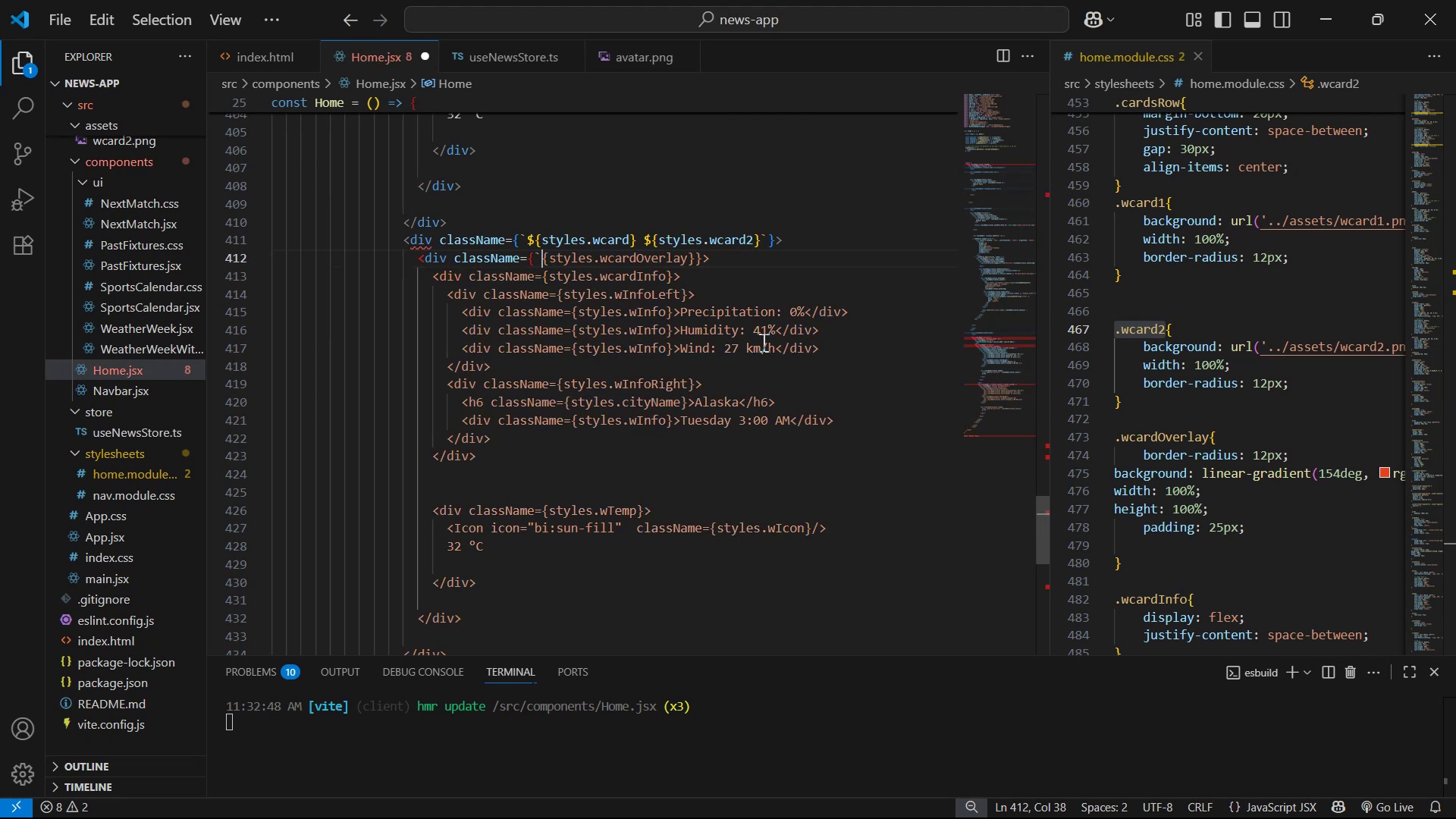 
key(Shift+4)
 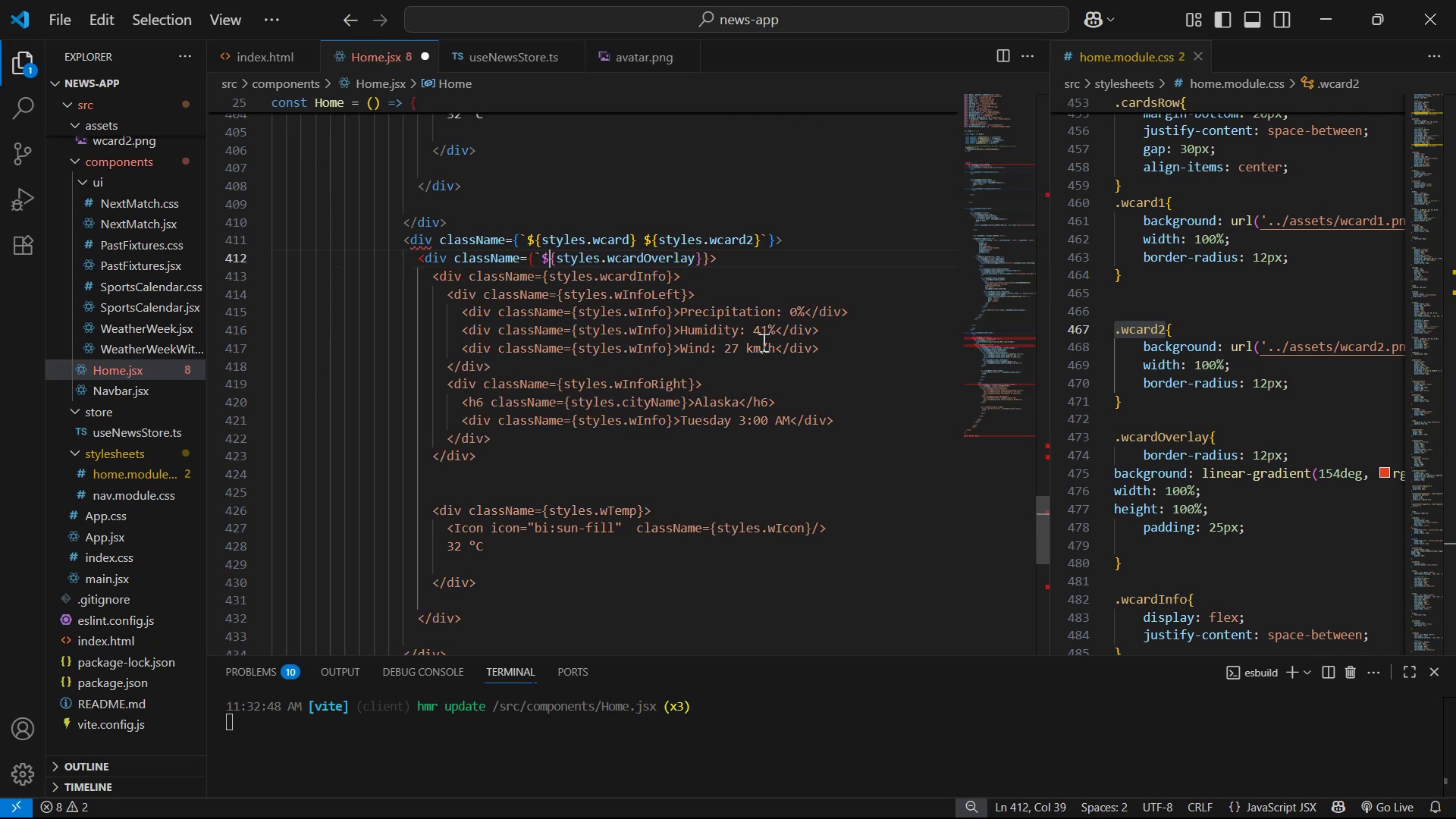 
hold_key(key=ArrowRight, duration=1.14)
 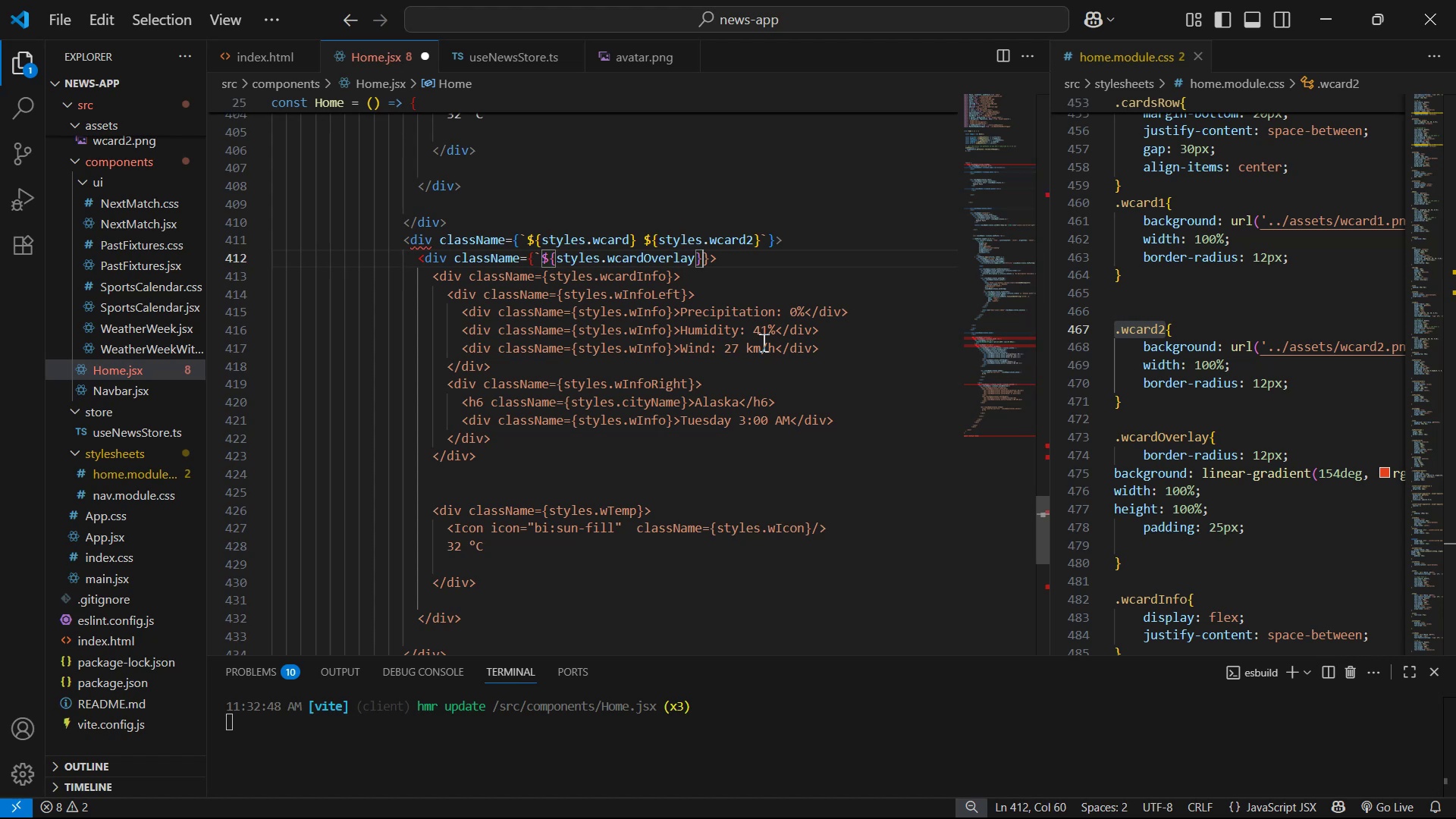 
key(Backquote)
 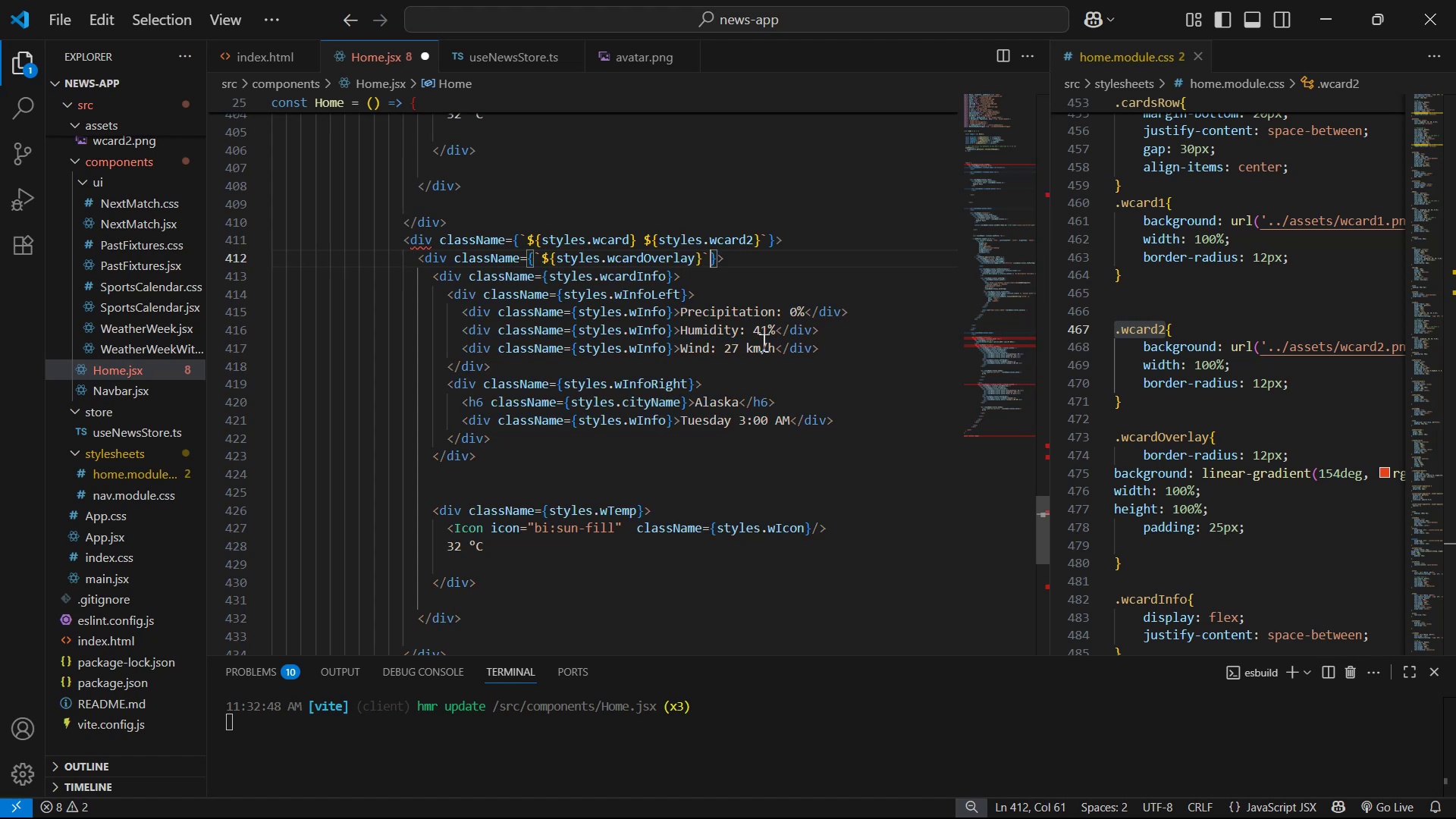 
key(ArrowLeft)
 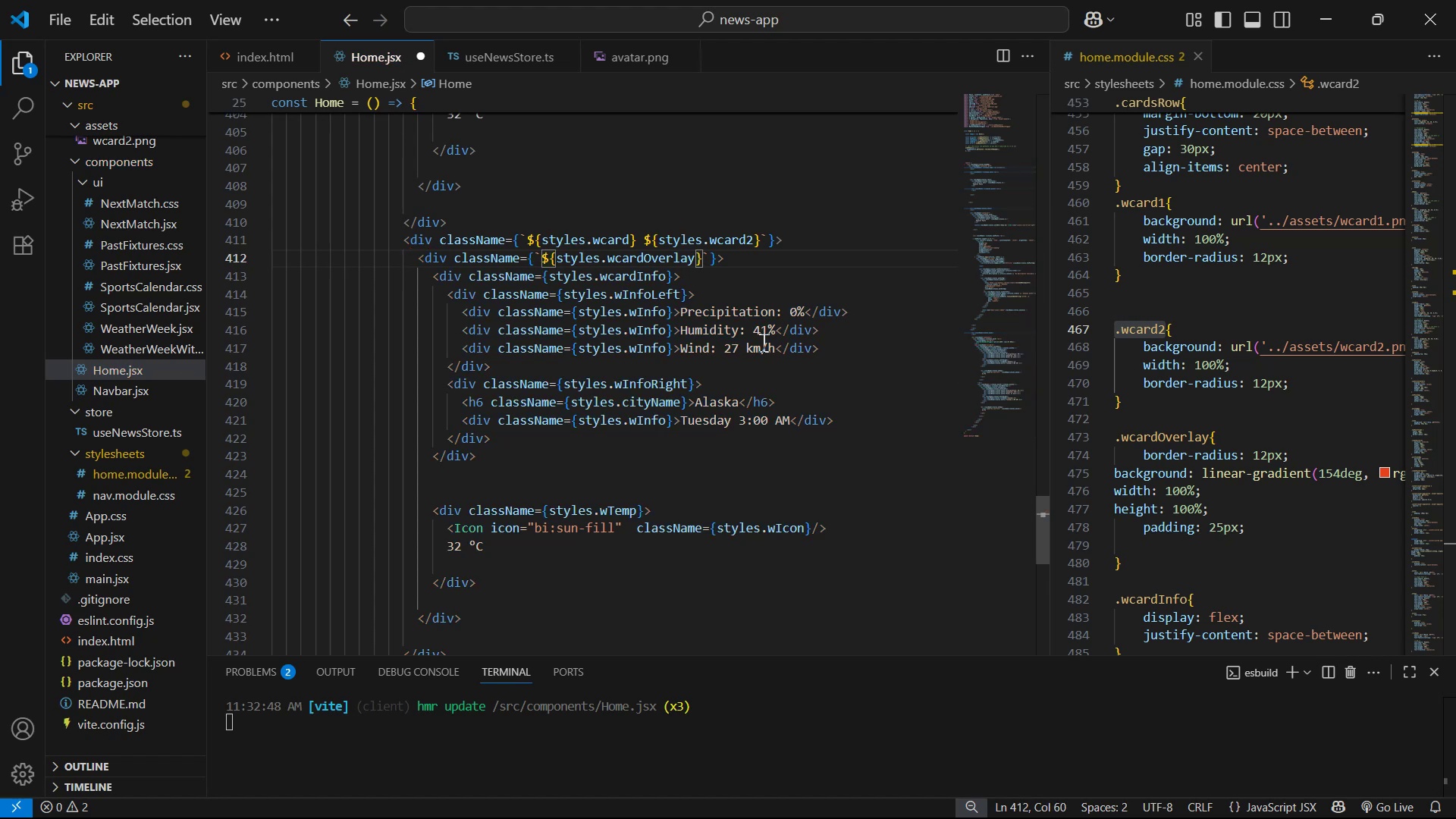 
type( ${sty)
 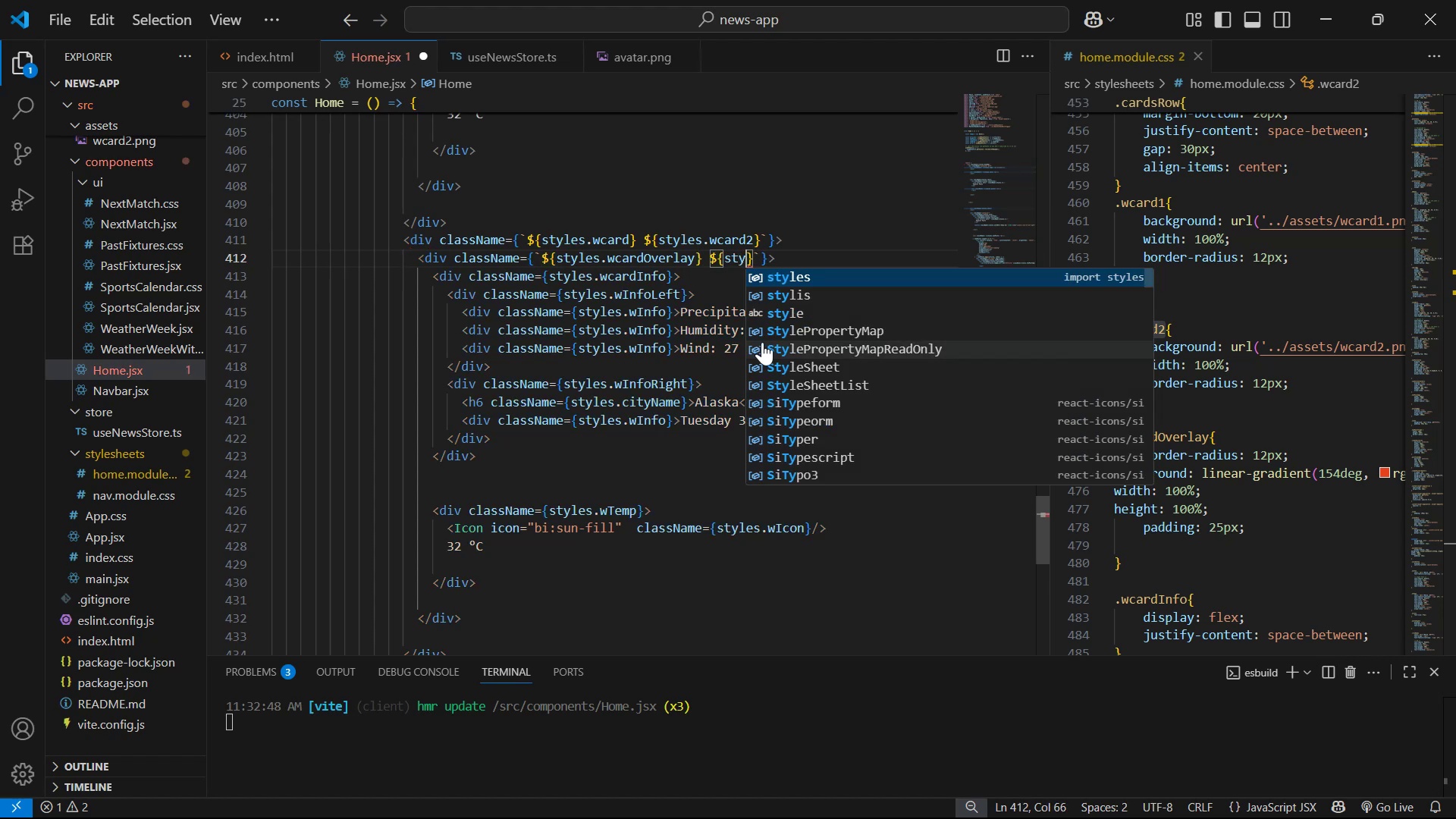 
 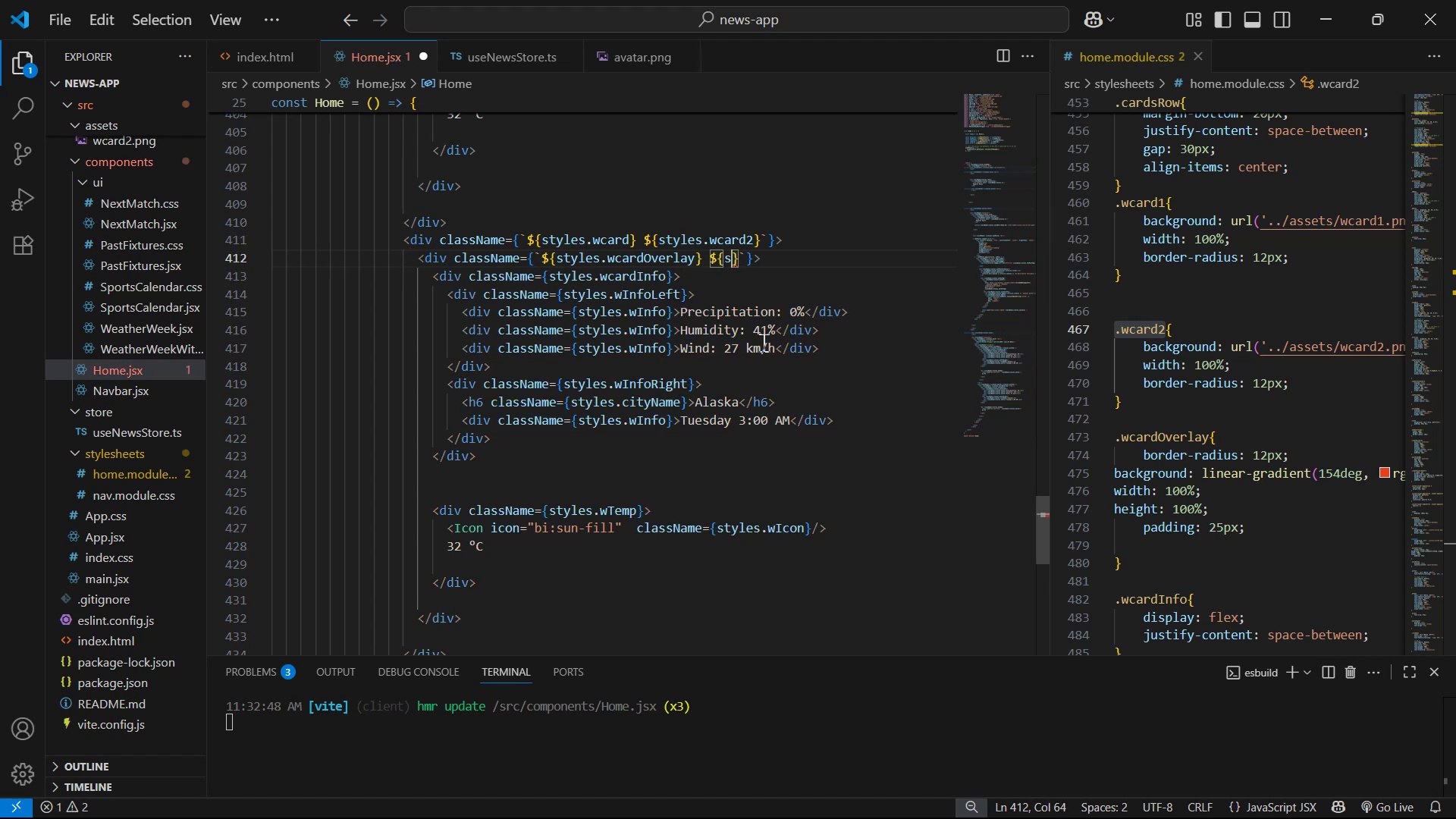 
key(Enter)
 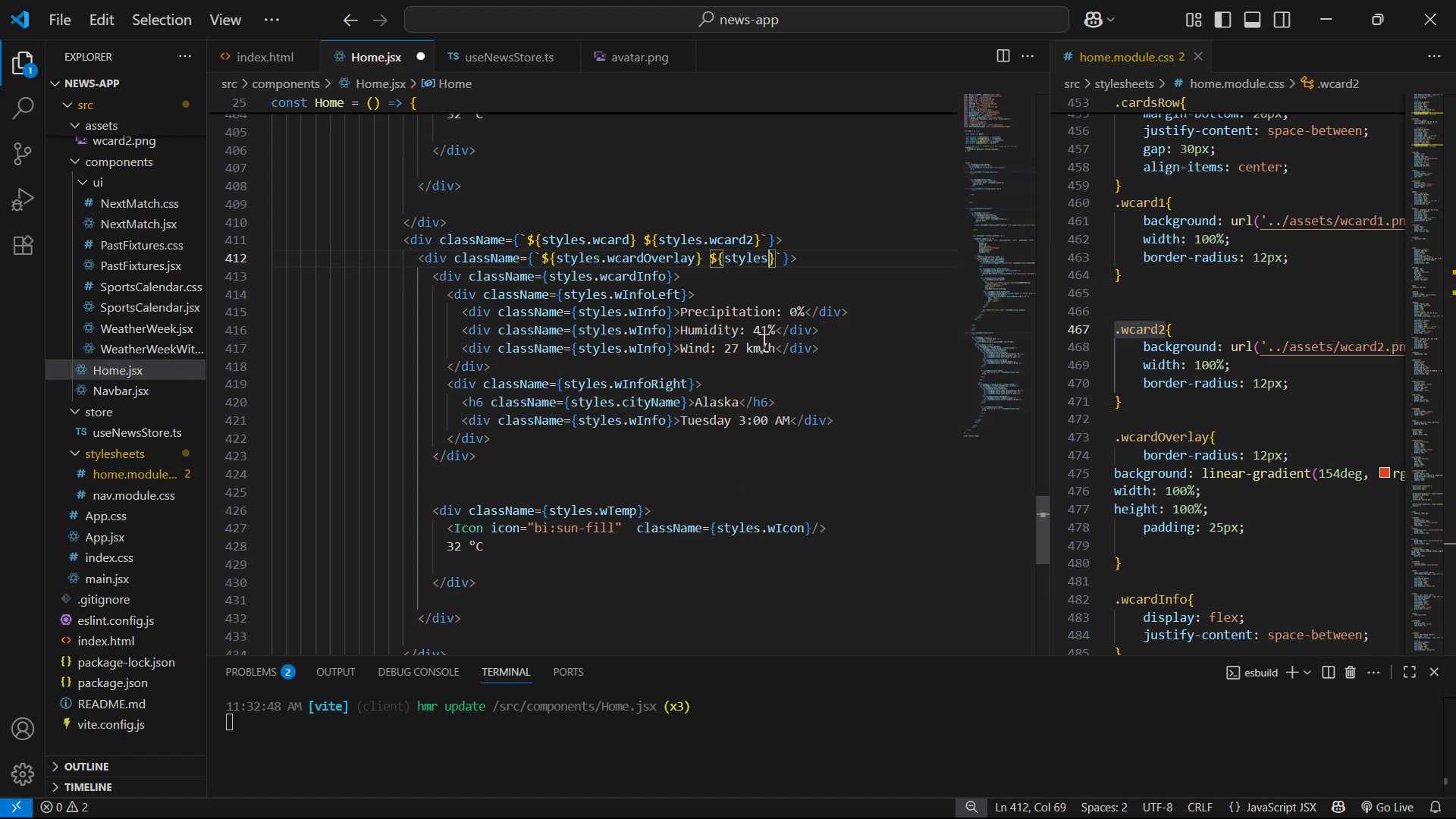 
type(.overlay )
key(Backspace)
type(2 )
key(Backspace)
 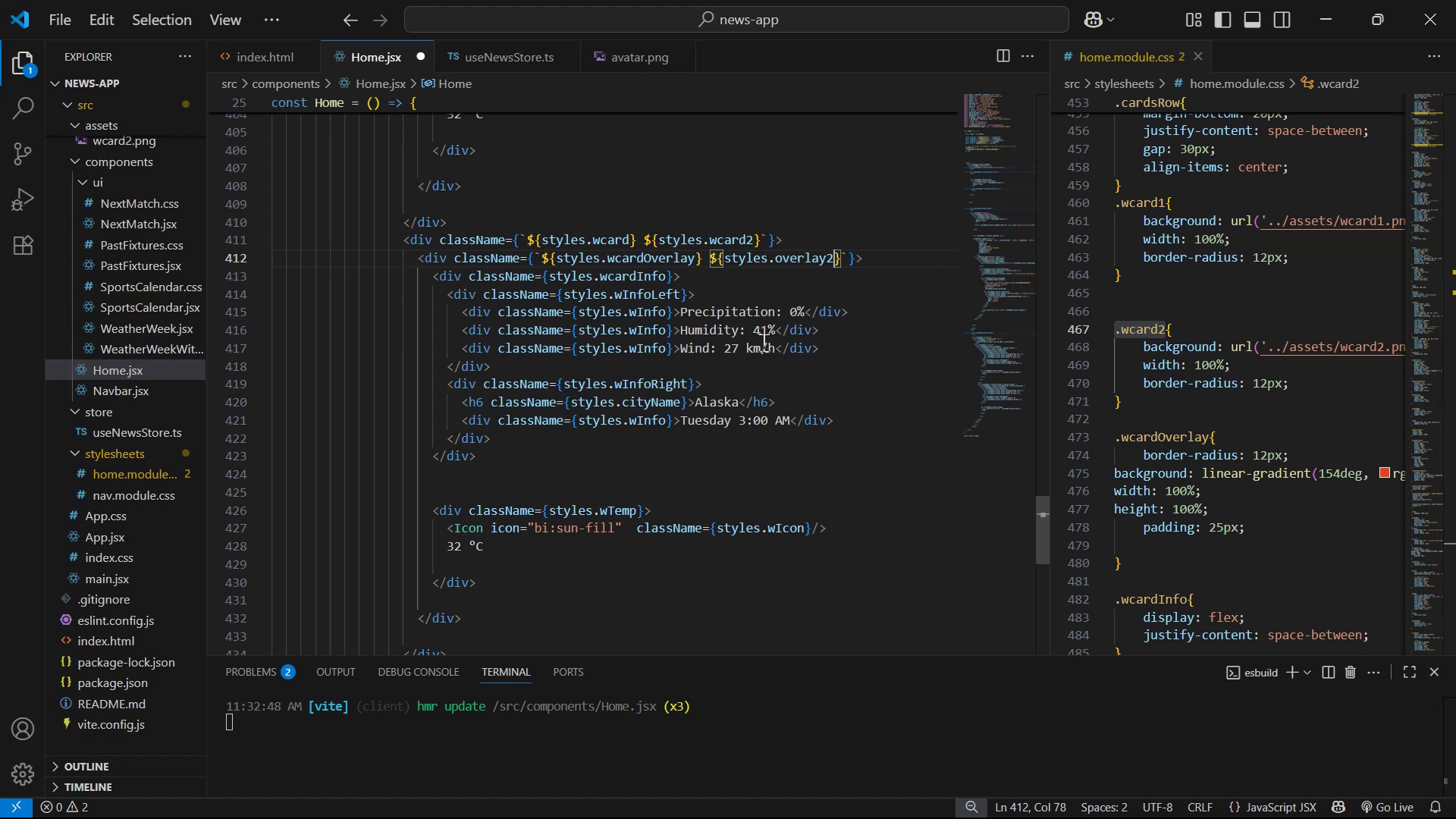 
key(Control+S)
 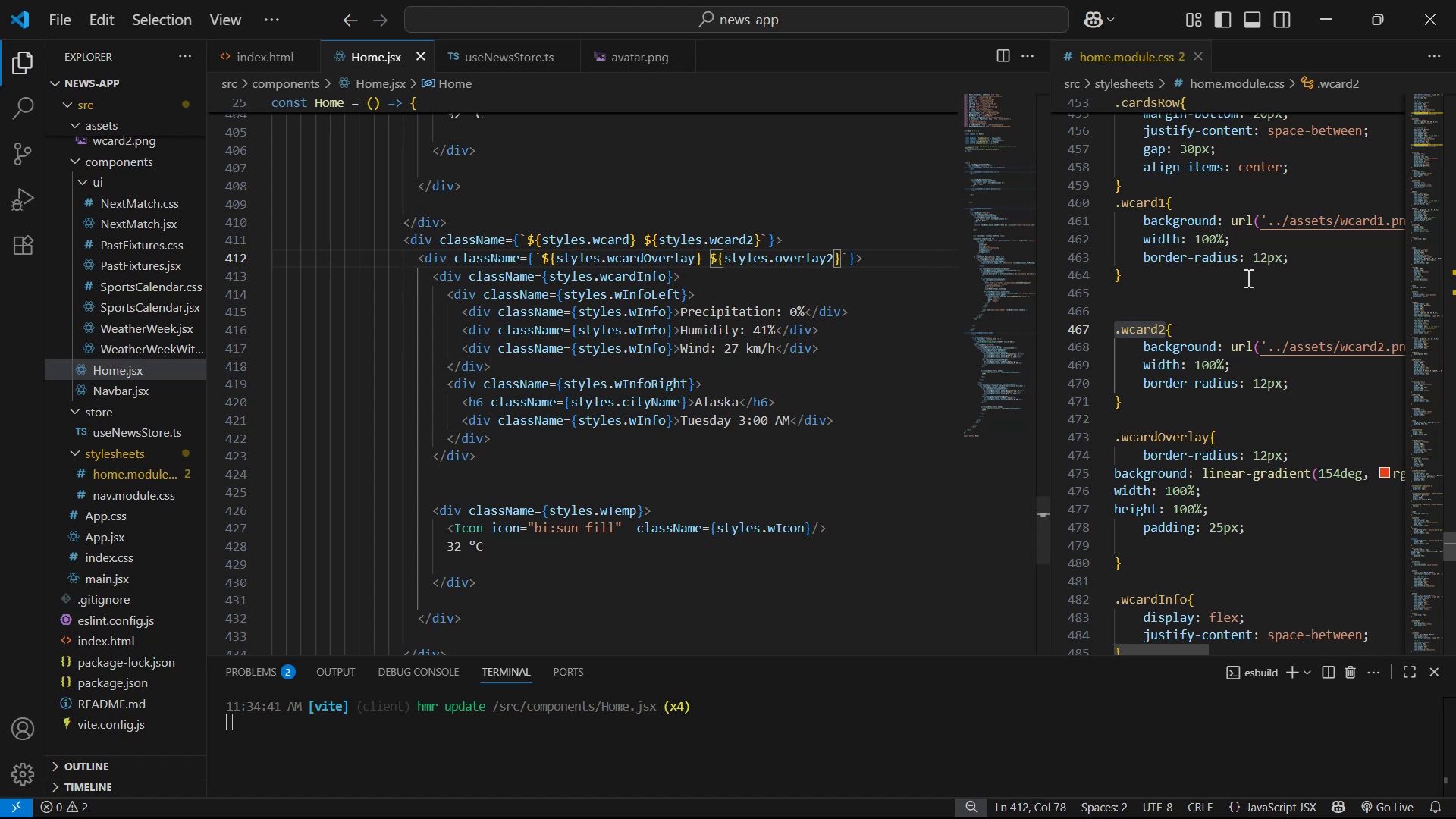 
left_click_drag(start_coordinate=[1307, 379], to_coordinate=[1080, 365])
 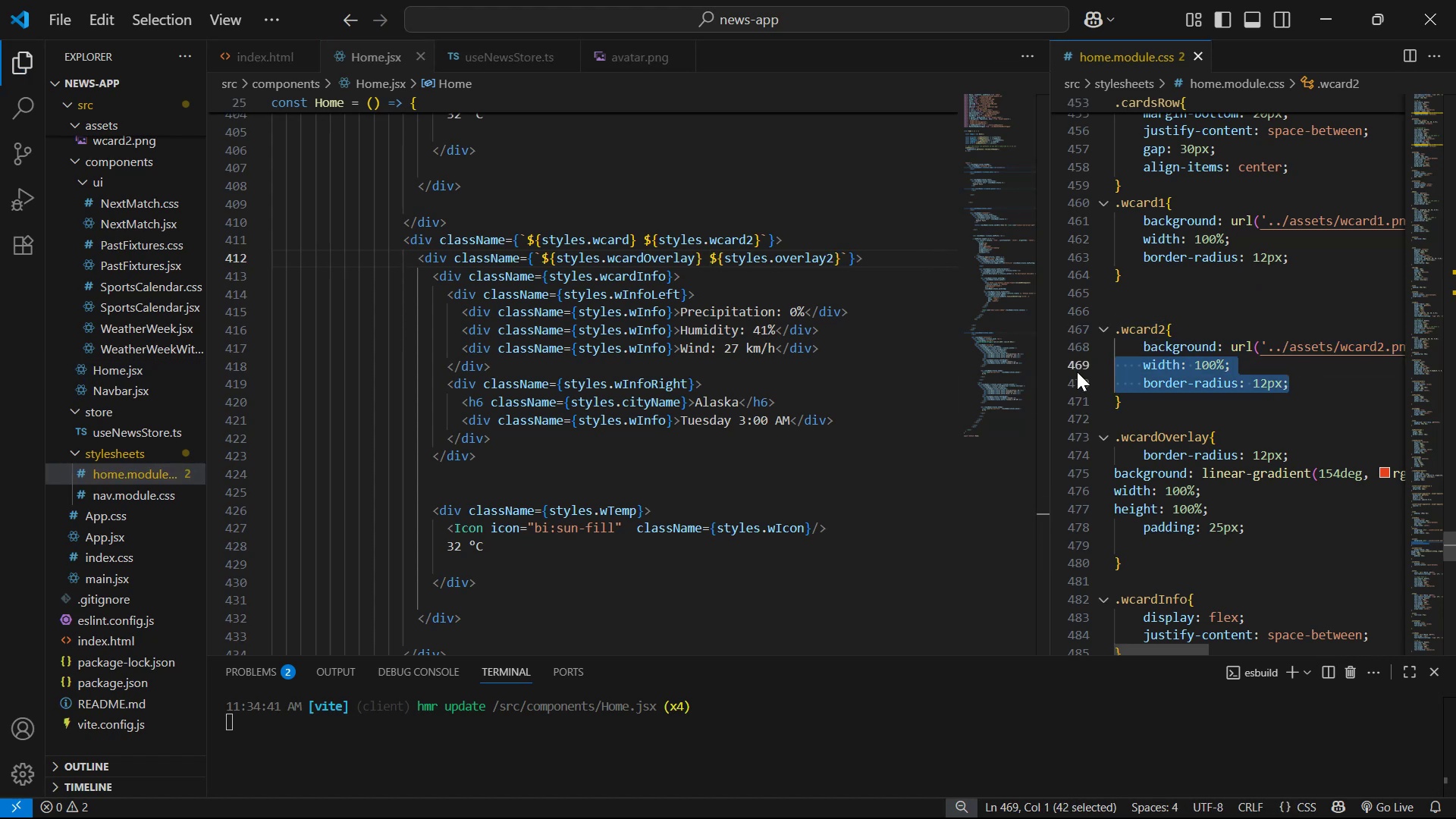 
key(Backspace)
 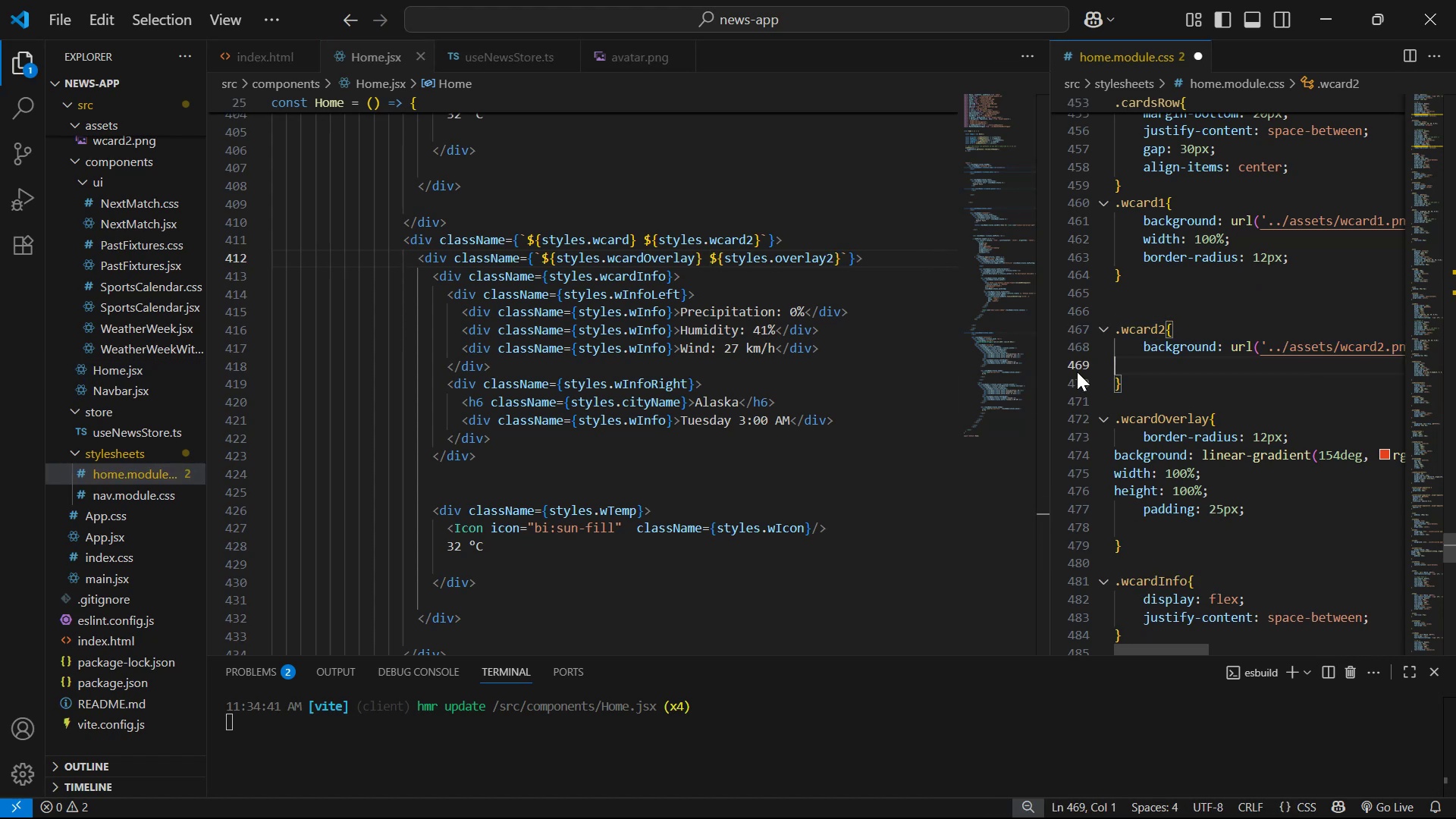 
key(Backspace)
 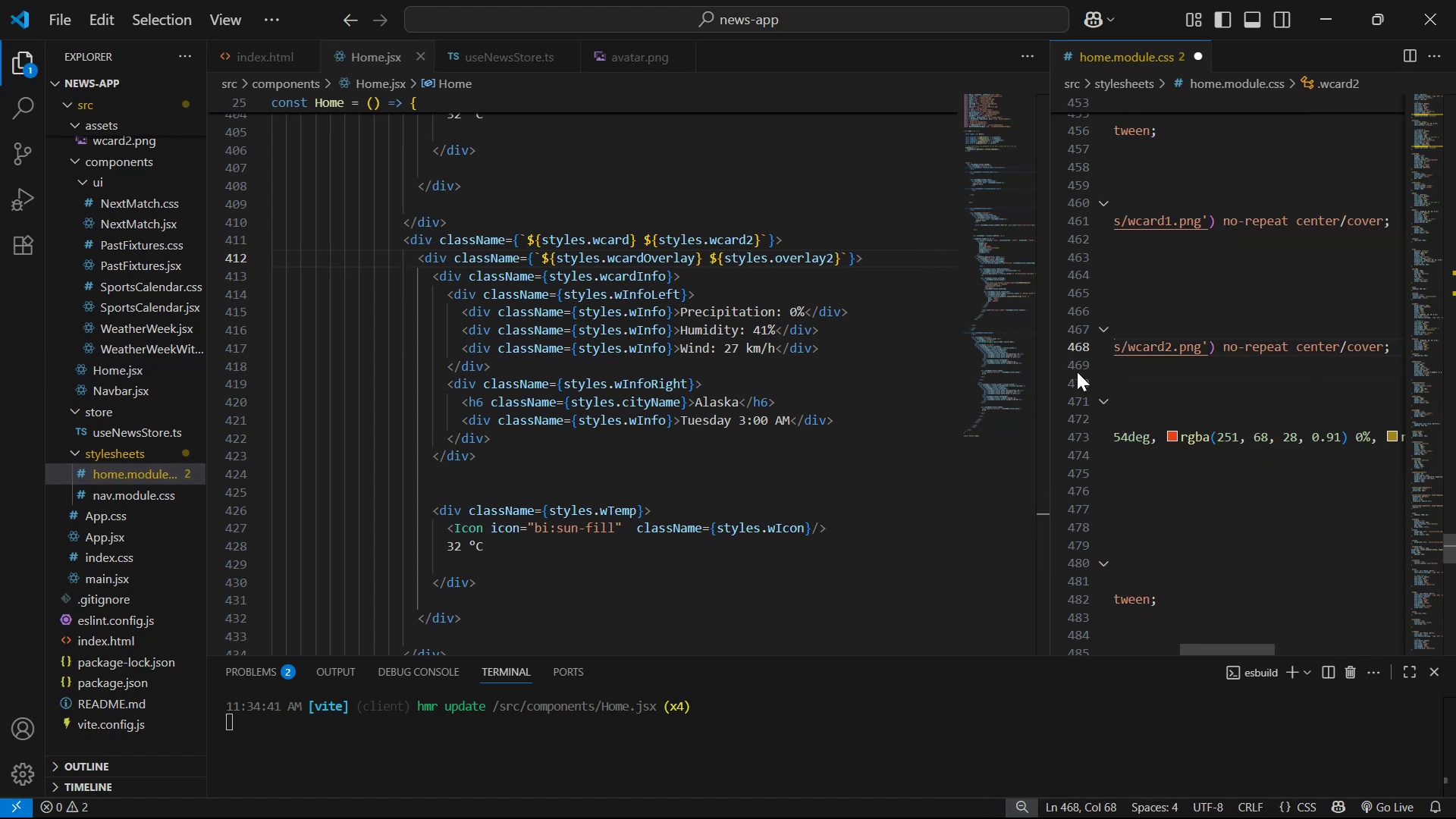 
key(Alt+Z)
 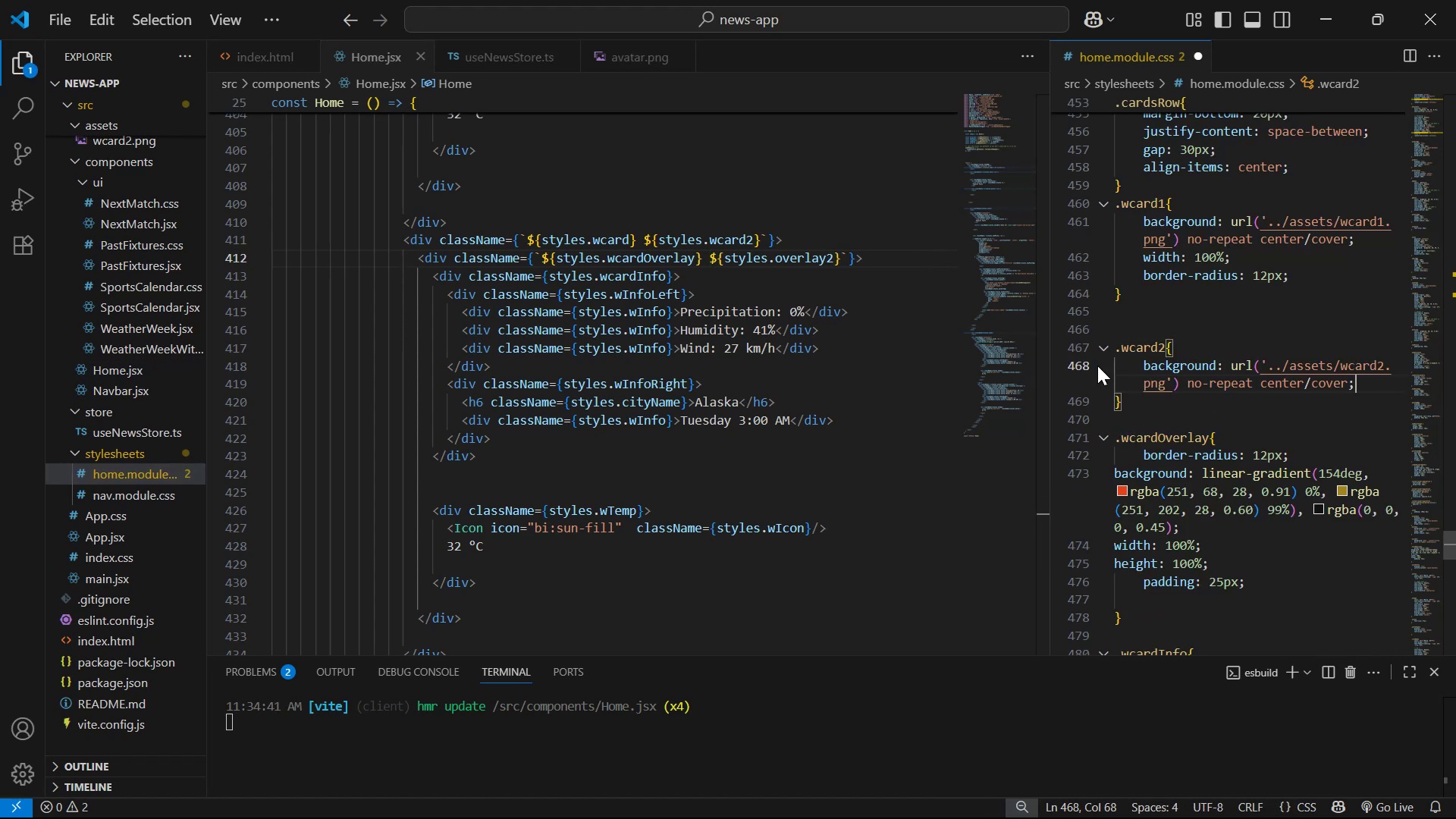 
left_click_drag(start_coordinate=[1150, 410], to_coordinate=[1081, 355])
 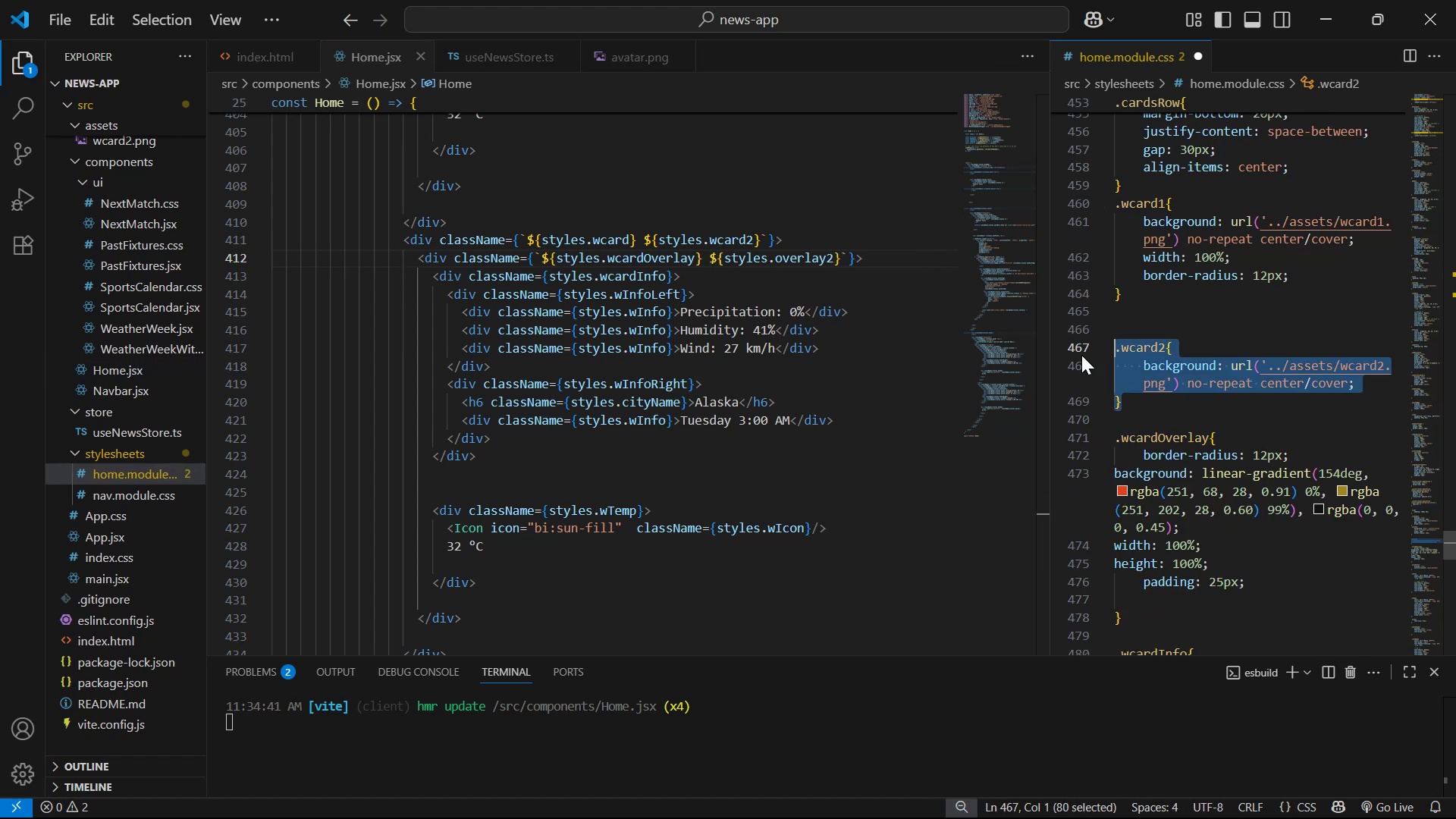 
key(Alt+Shift+ArrowDown)
 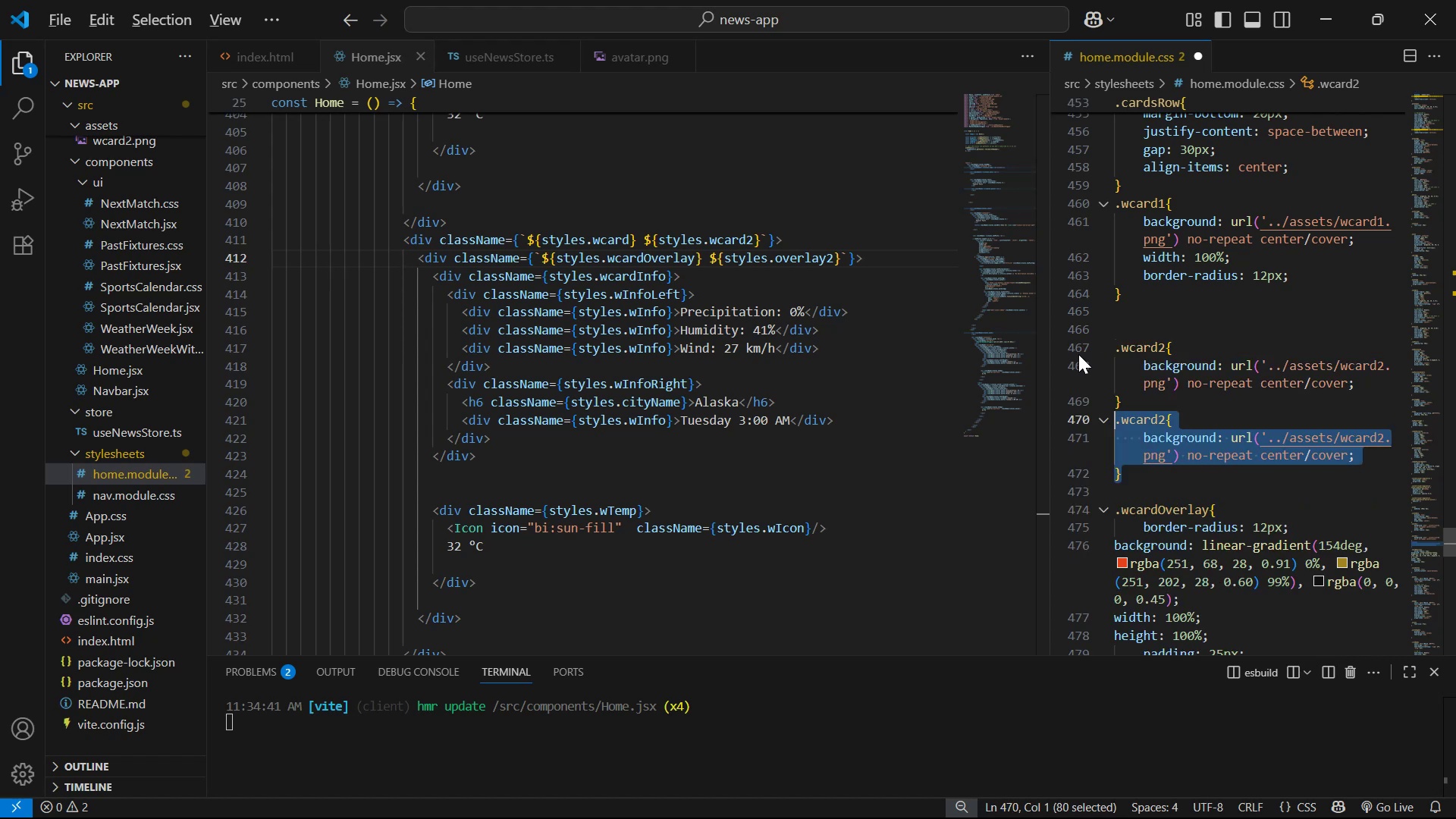 
key(Alt+Shift+ArrowDown)
 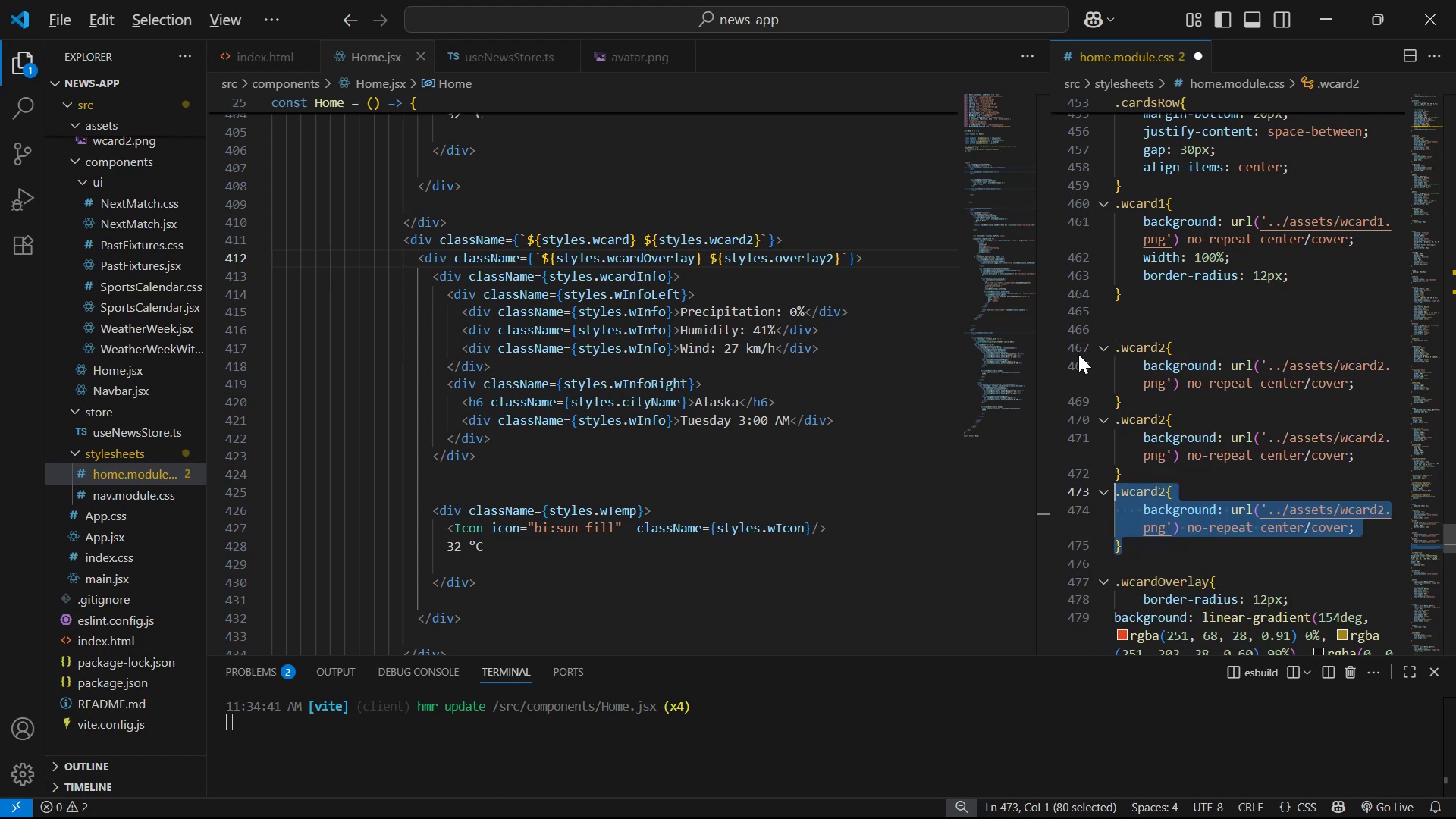 
key(ArrowUp)
 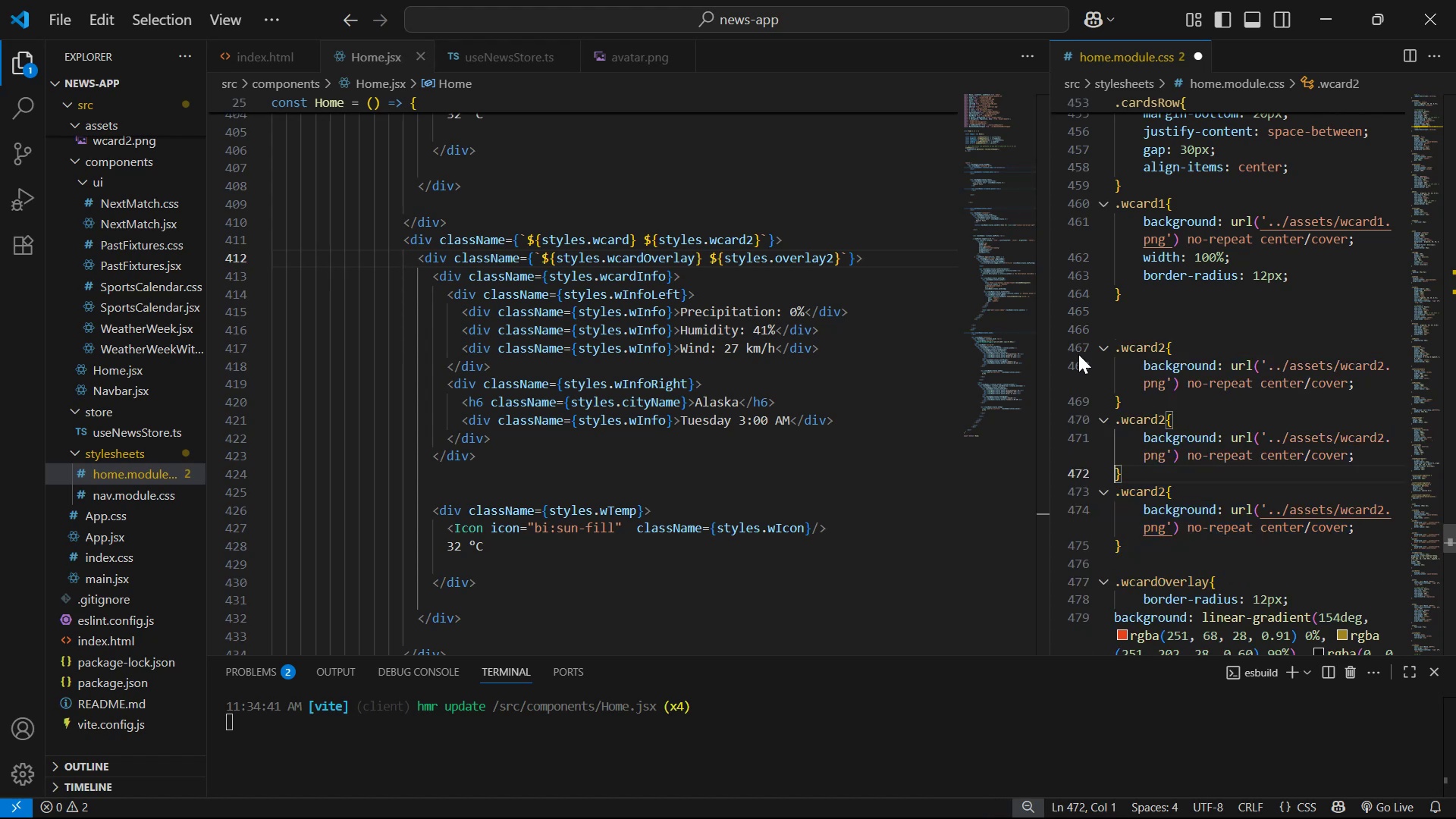 
key(ArrowUp)
 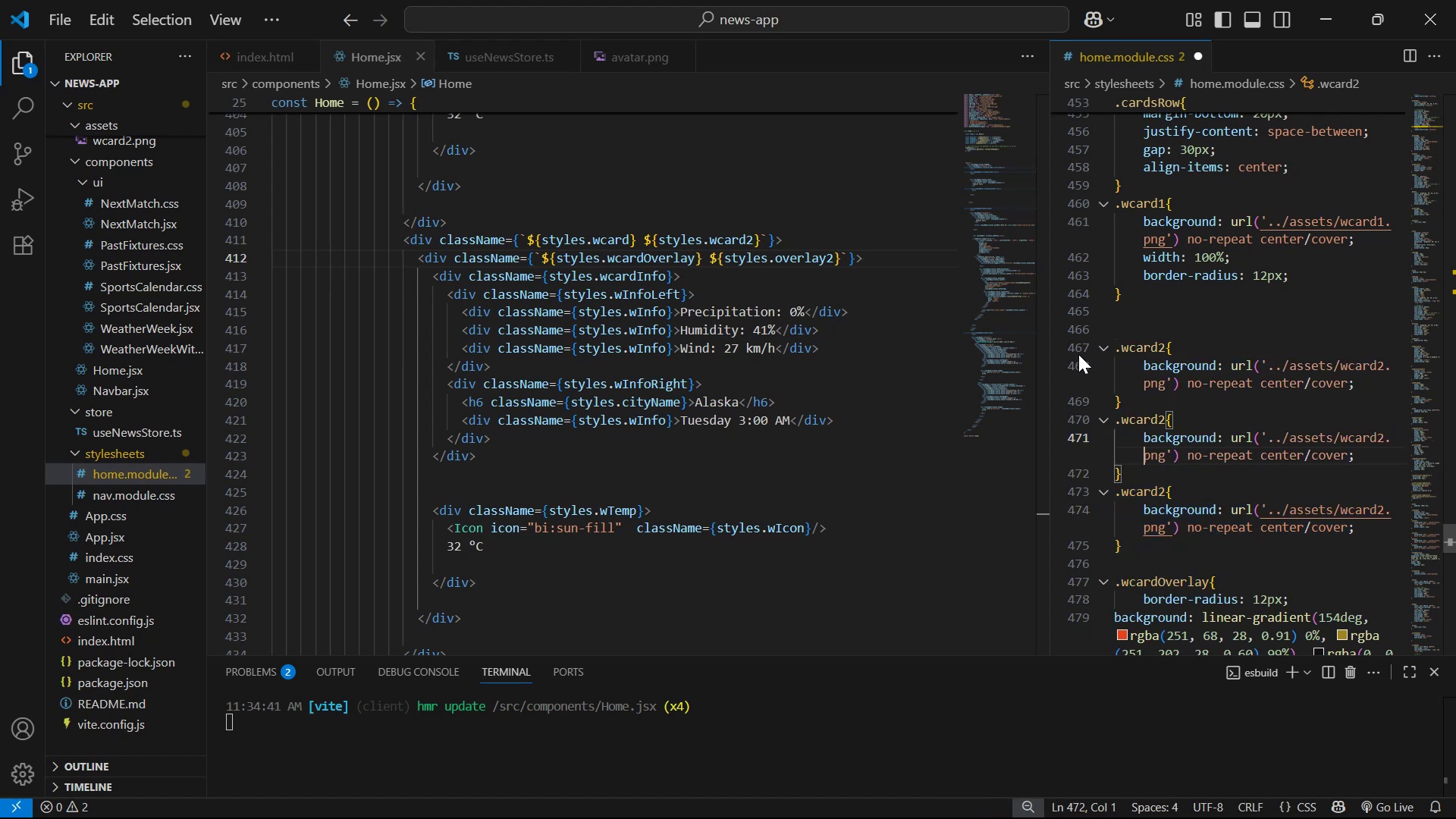 
key(ArrowUp)
 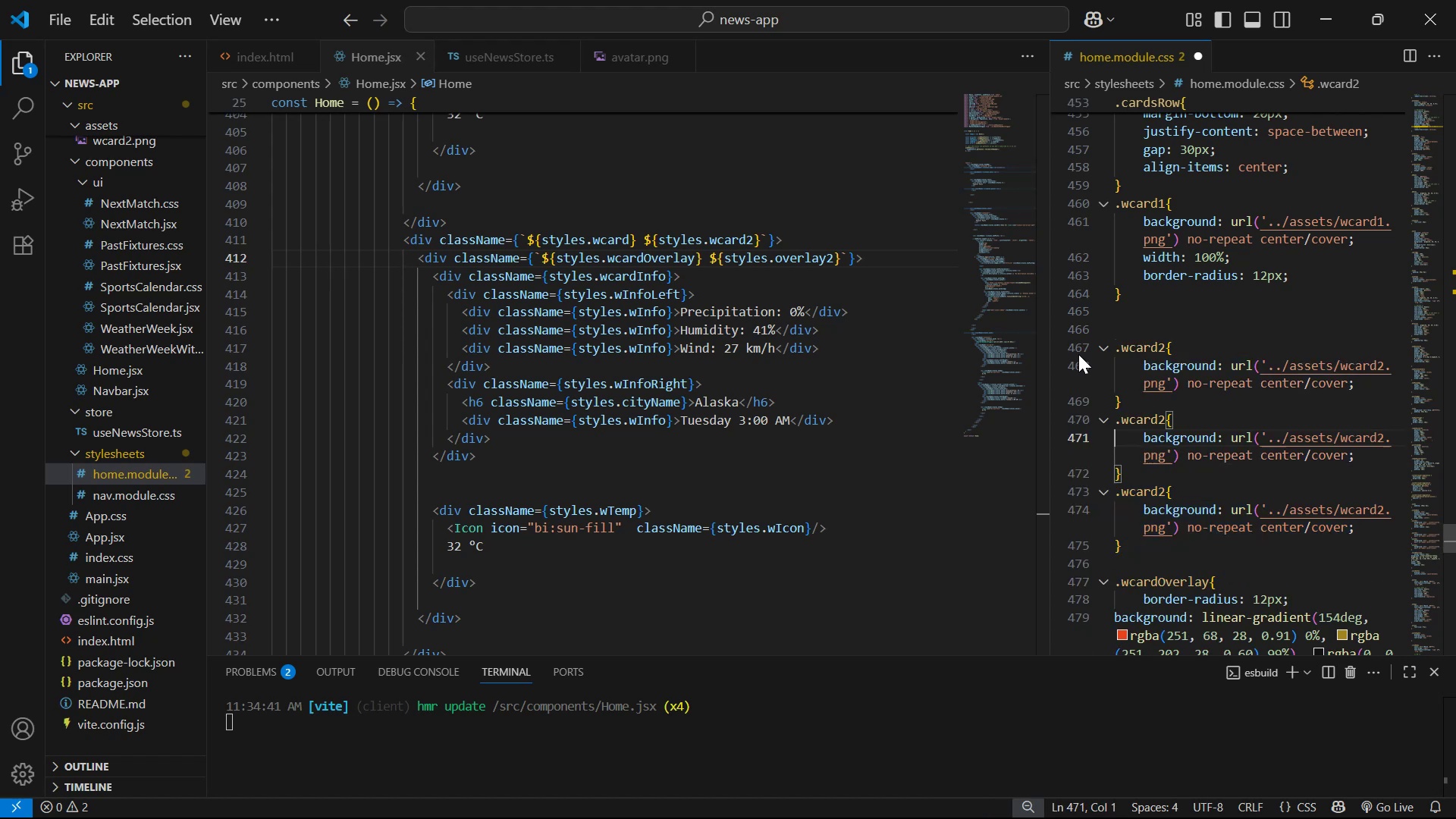 
key(ArrowUp)
 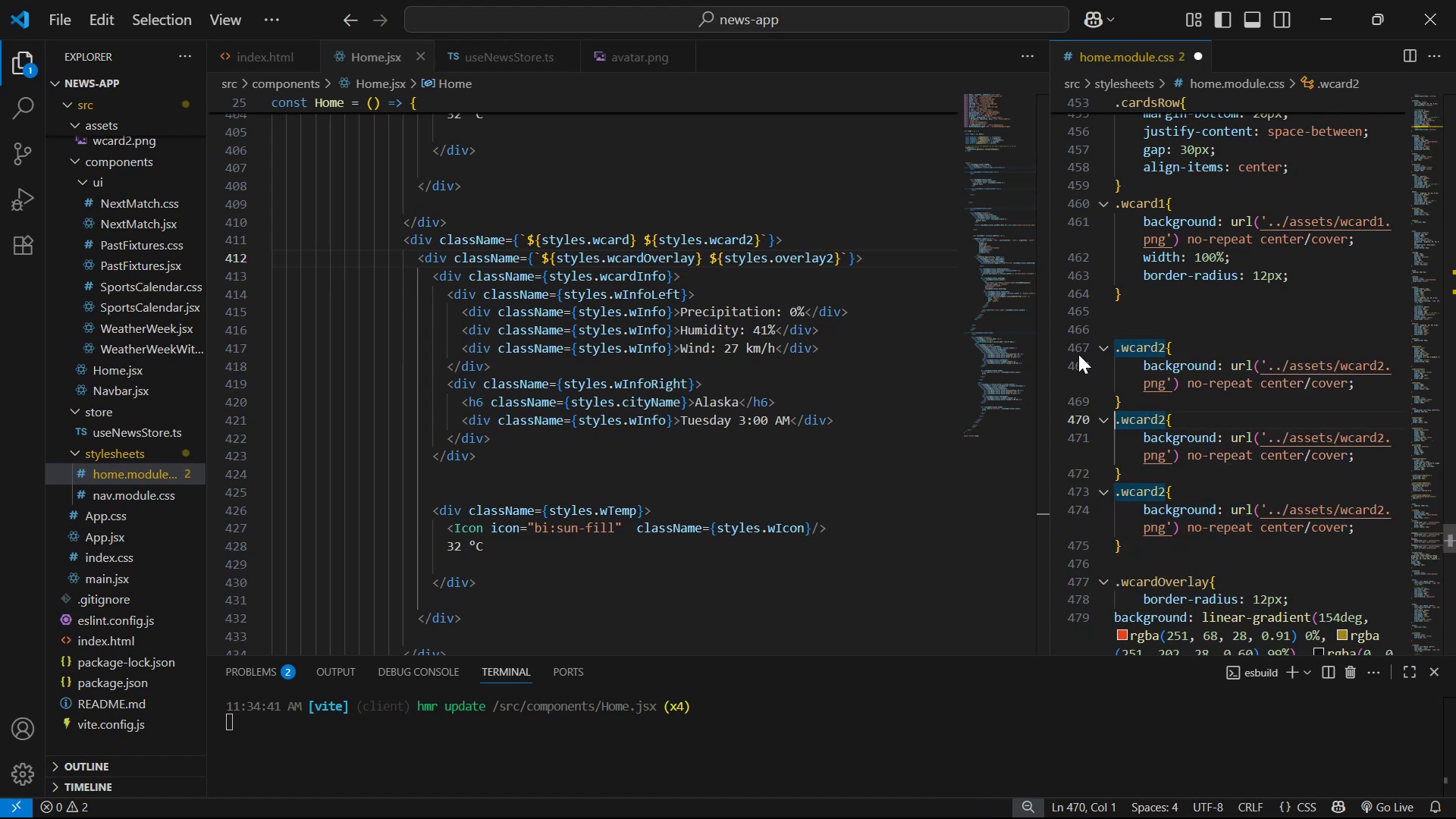 
key(ArrowRight)
 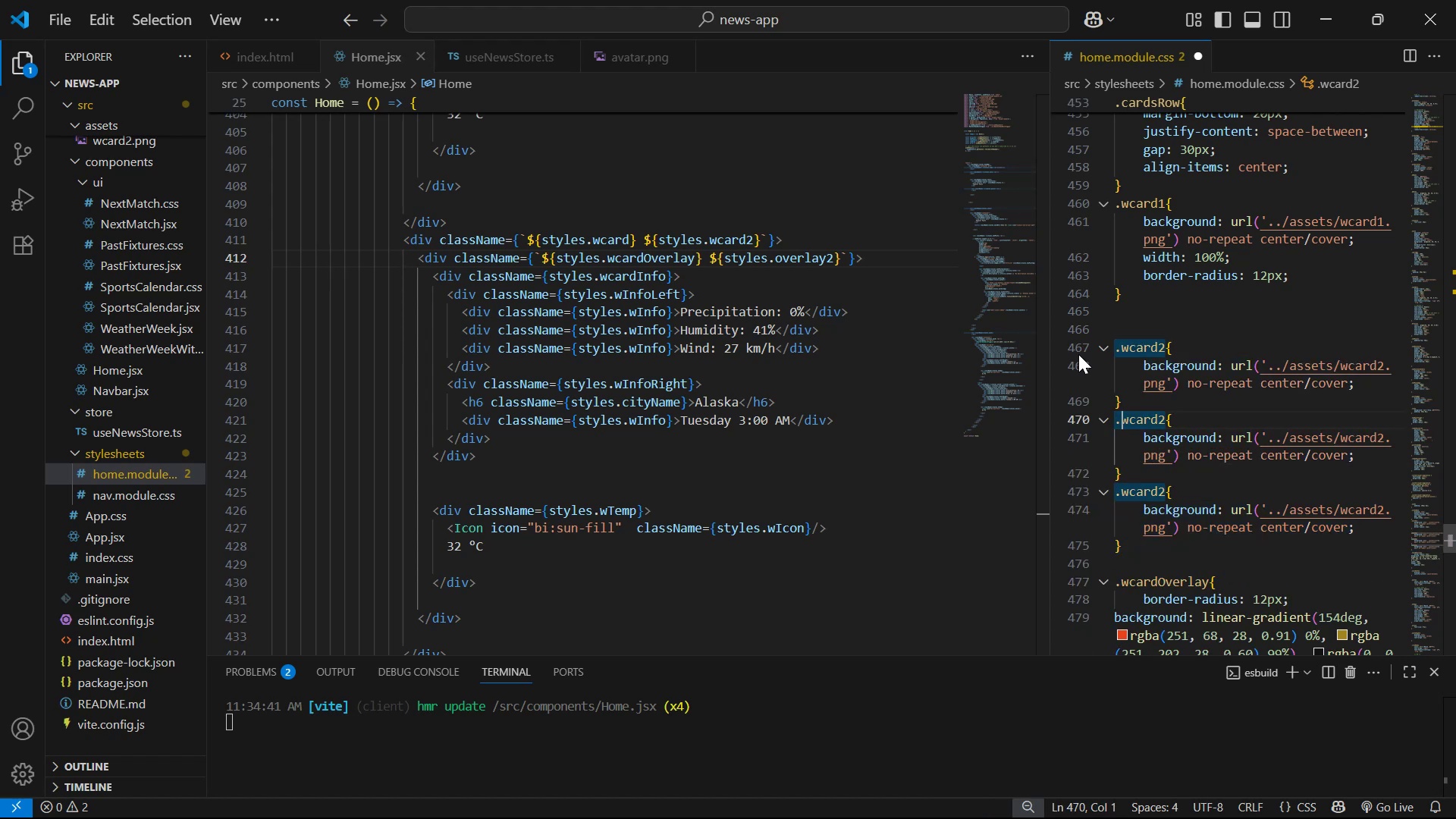 
key(ArrowRight)
 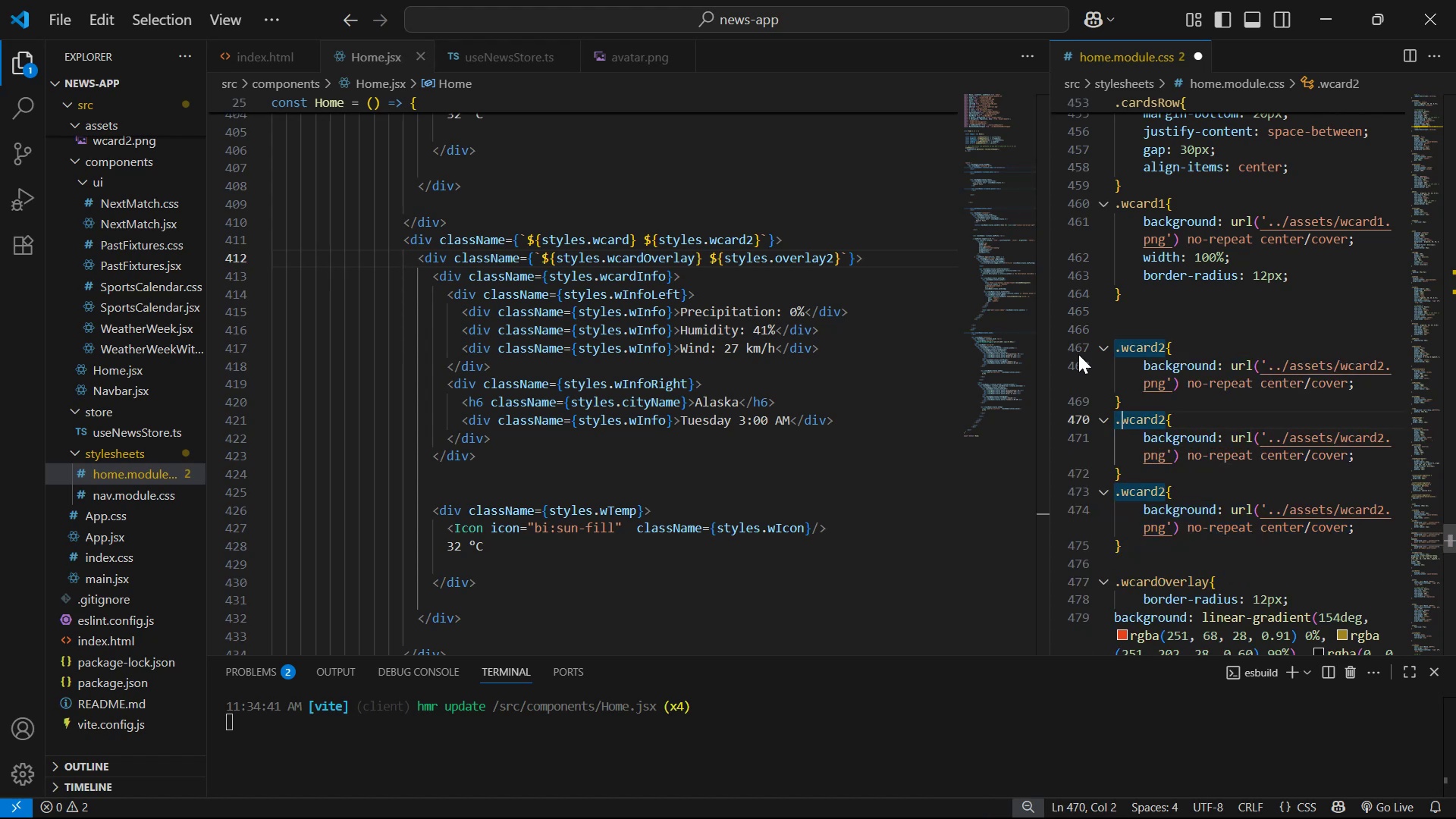 
key(ArrowRight)
 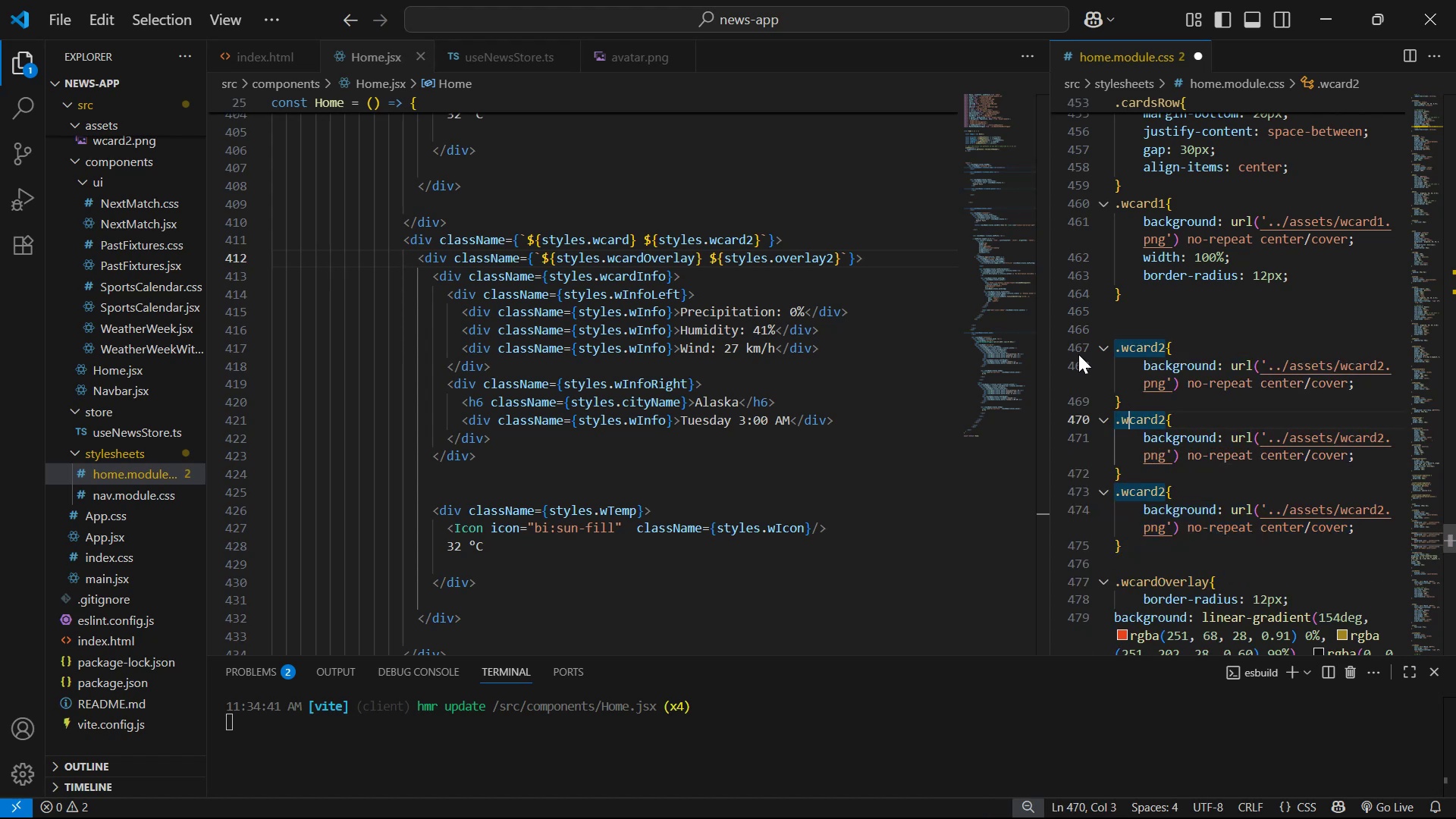 
key(ArrowRight)
 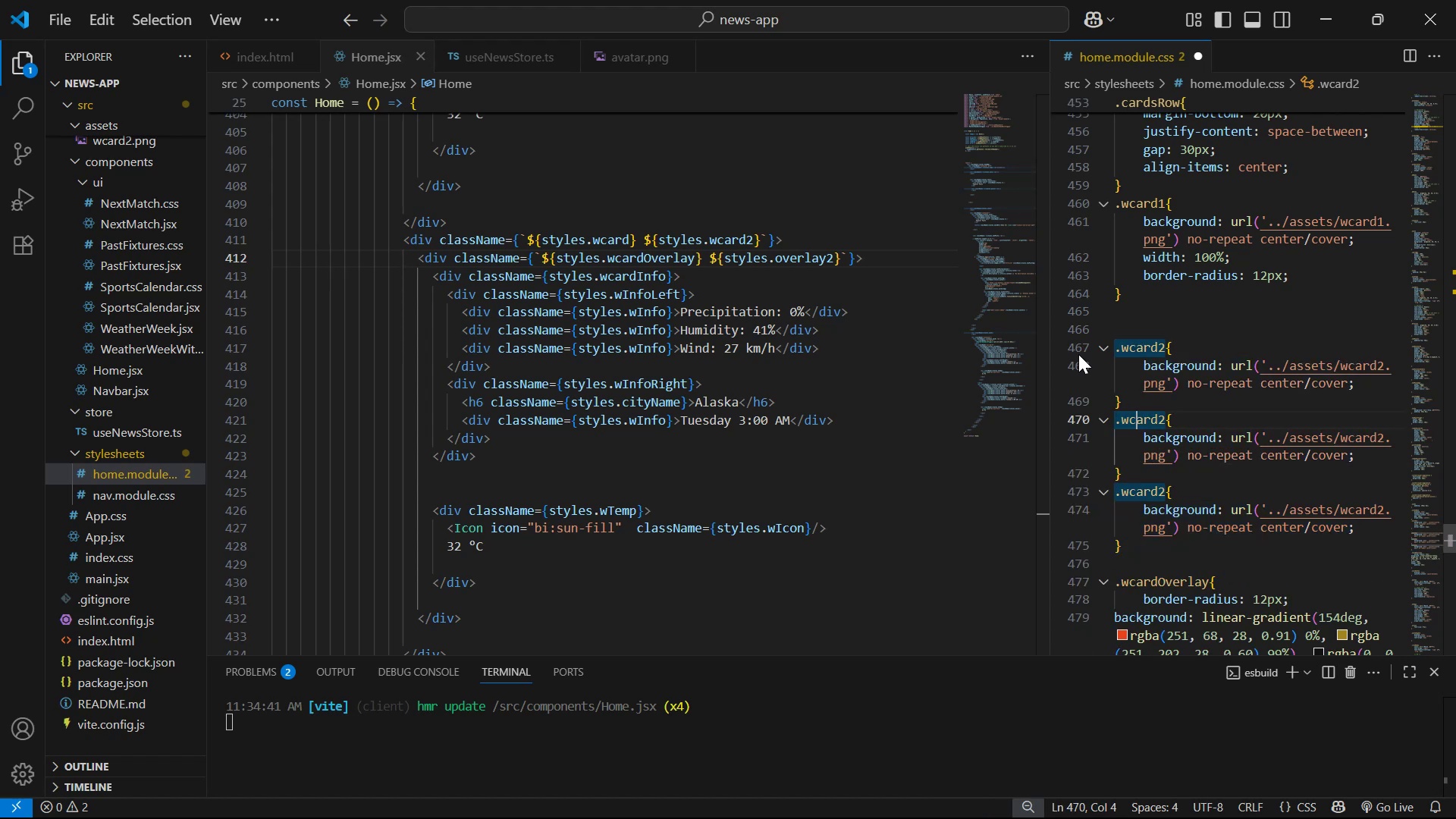 
key(ArrowRight)
 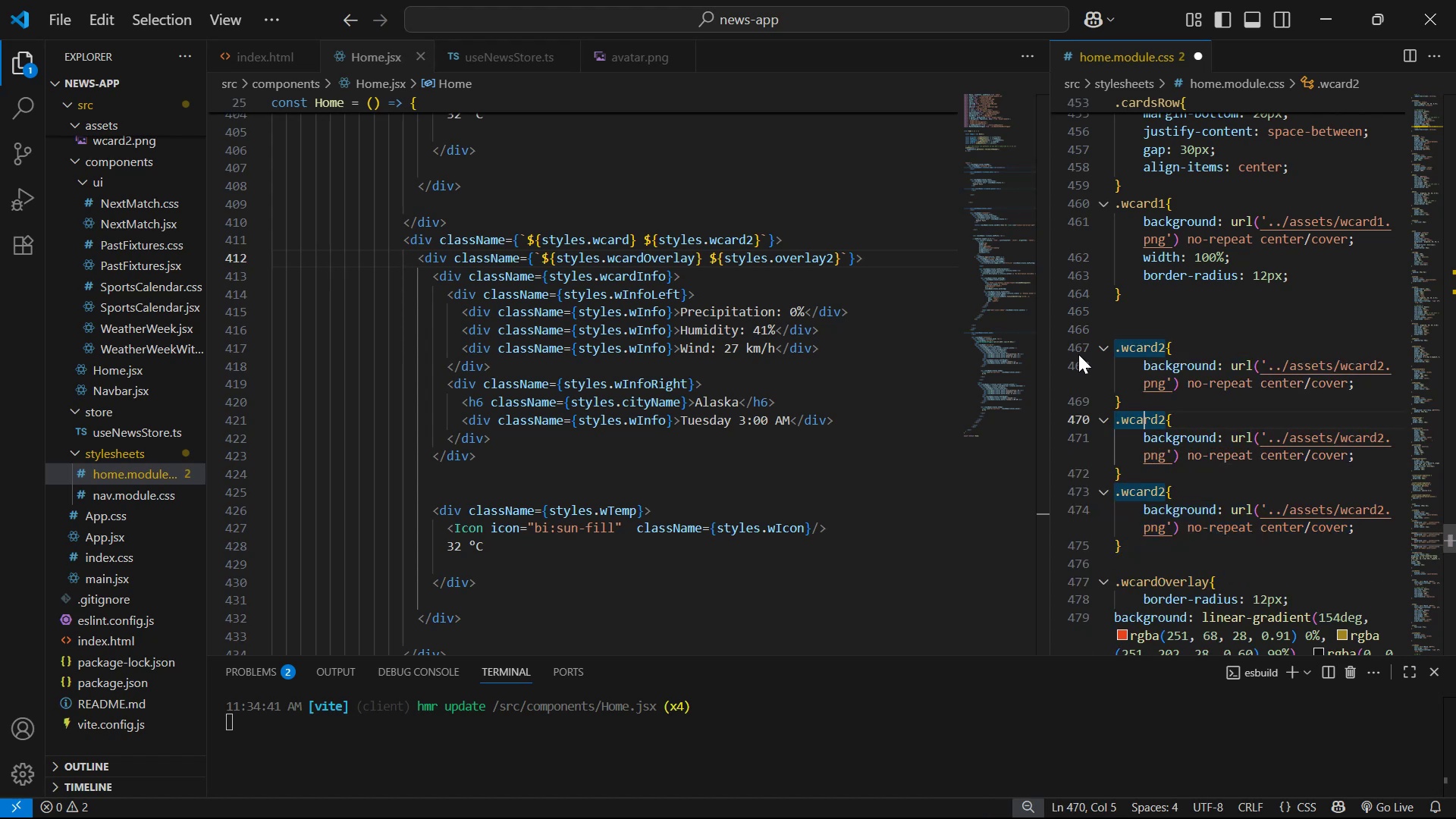 
key(ArrowRight)
 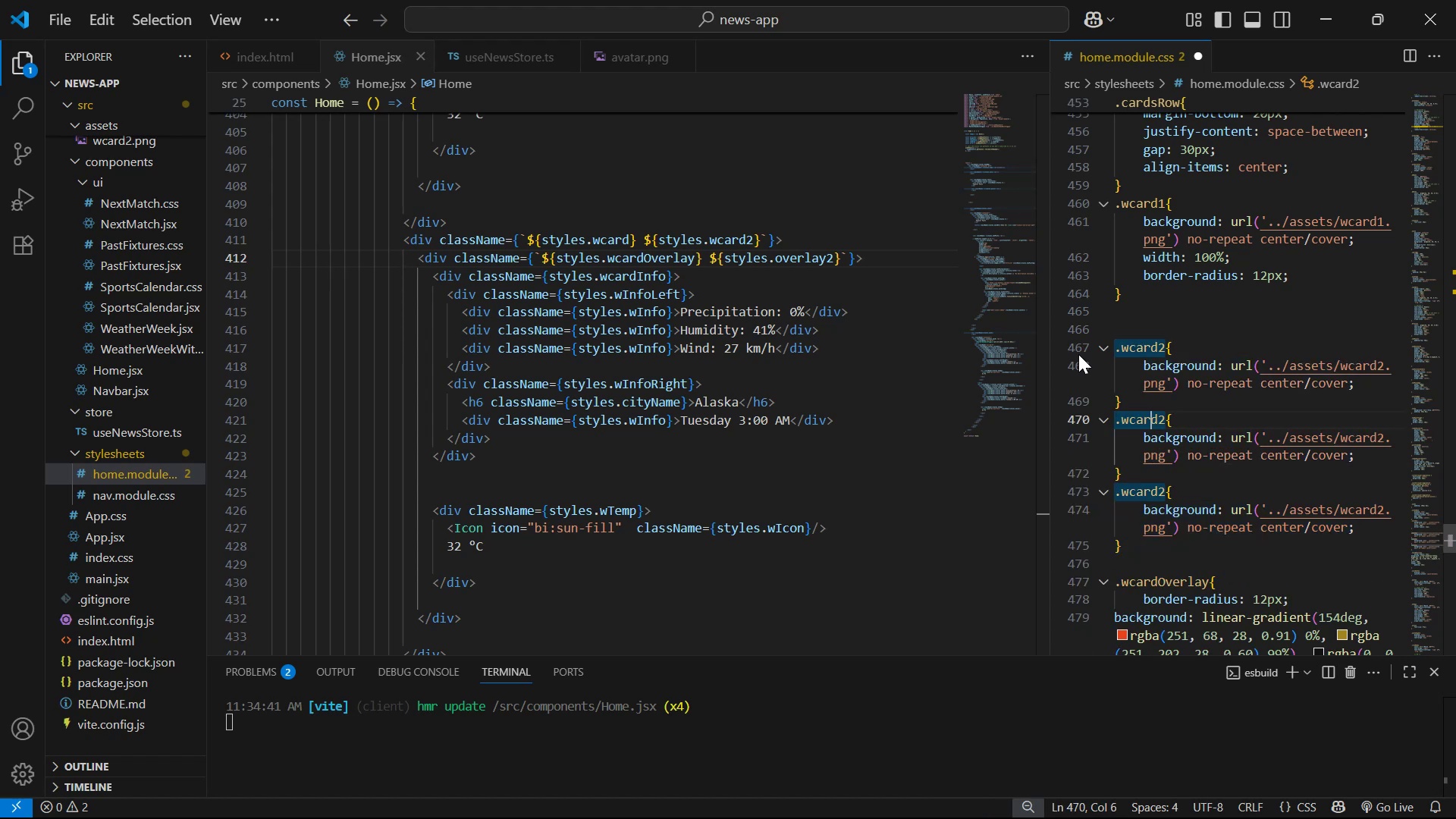 
key(ArrowRight)
 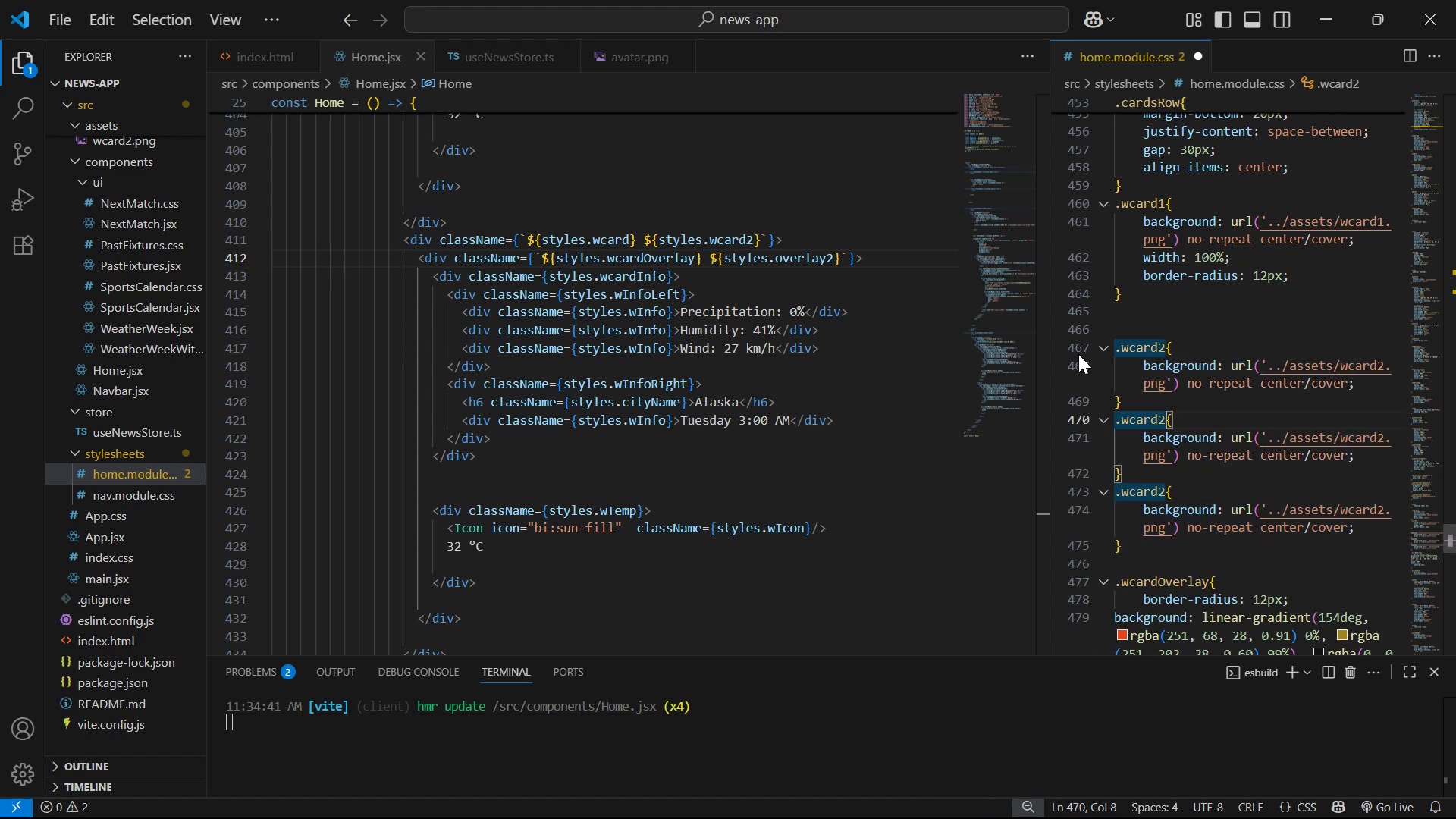 
key(Backspace)
 